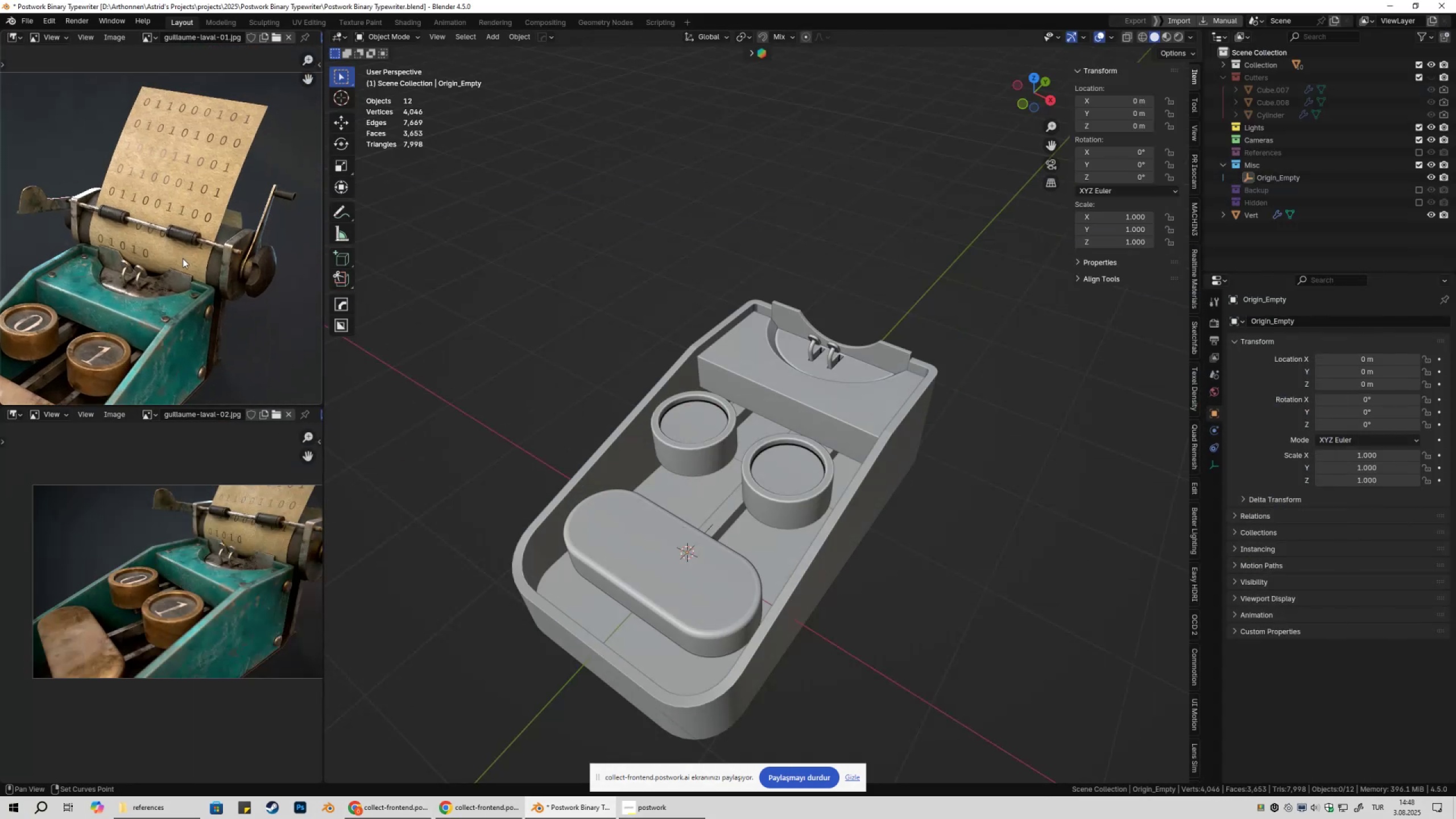 
scroll: coordinate [183, 258], scroll_direction: up, amount: 2.0
 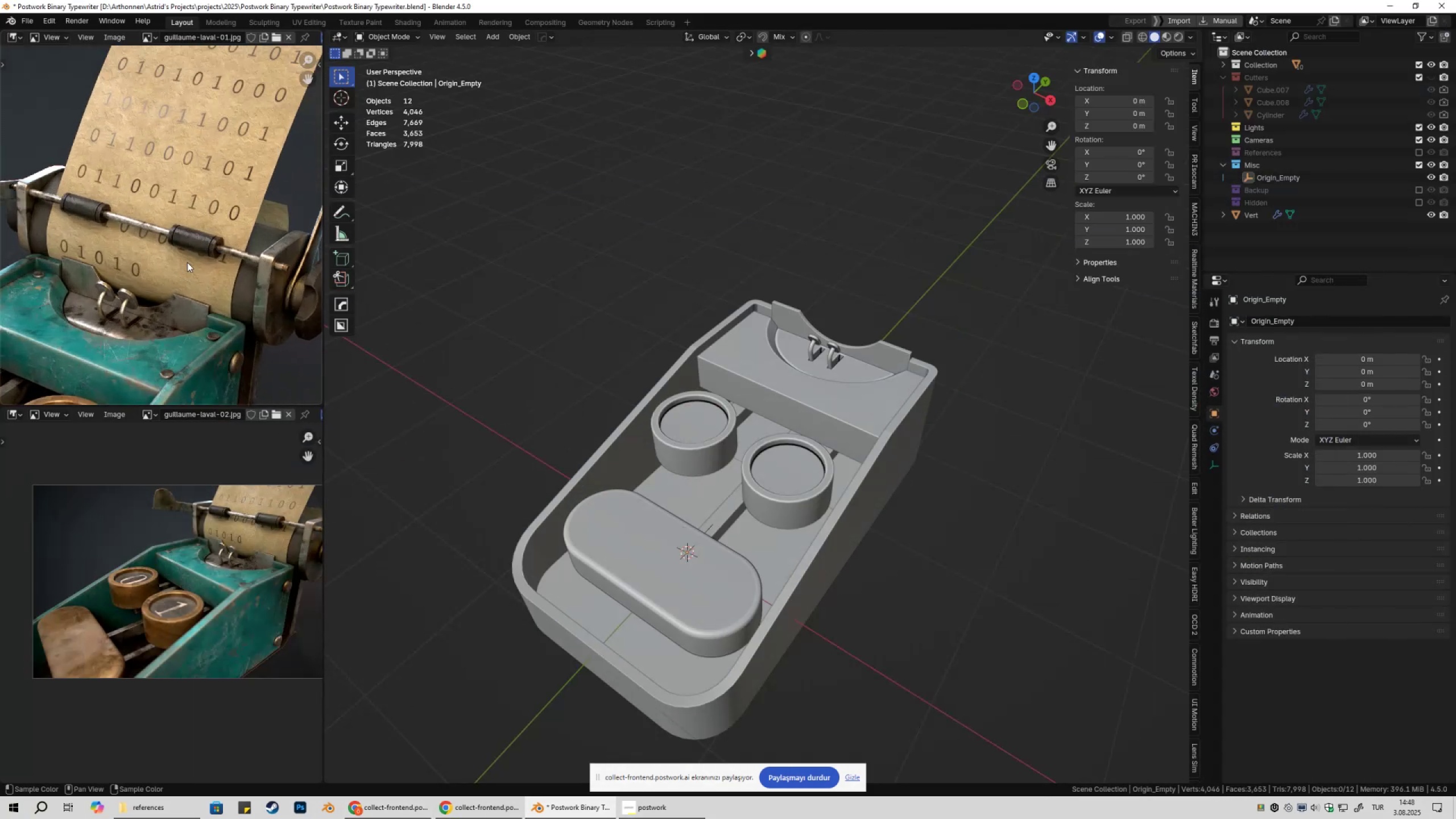 
hold_key(key=ShiftLeft, duration=0.73)
 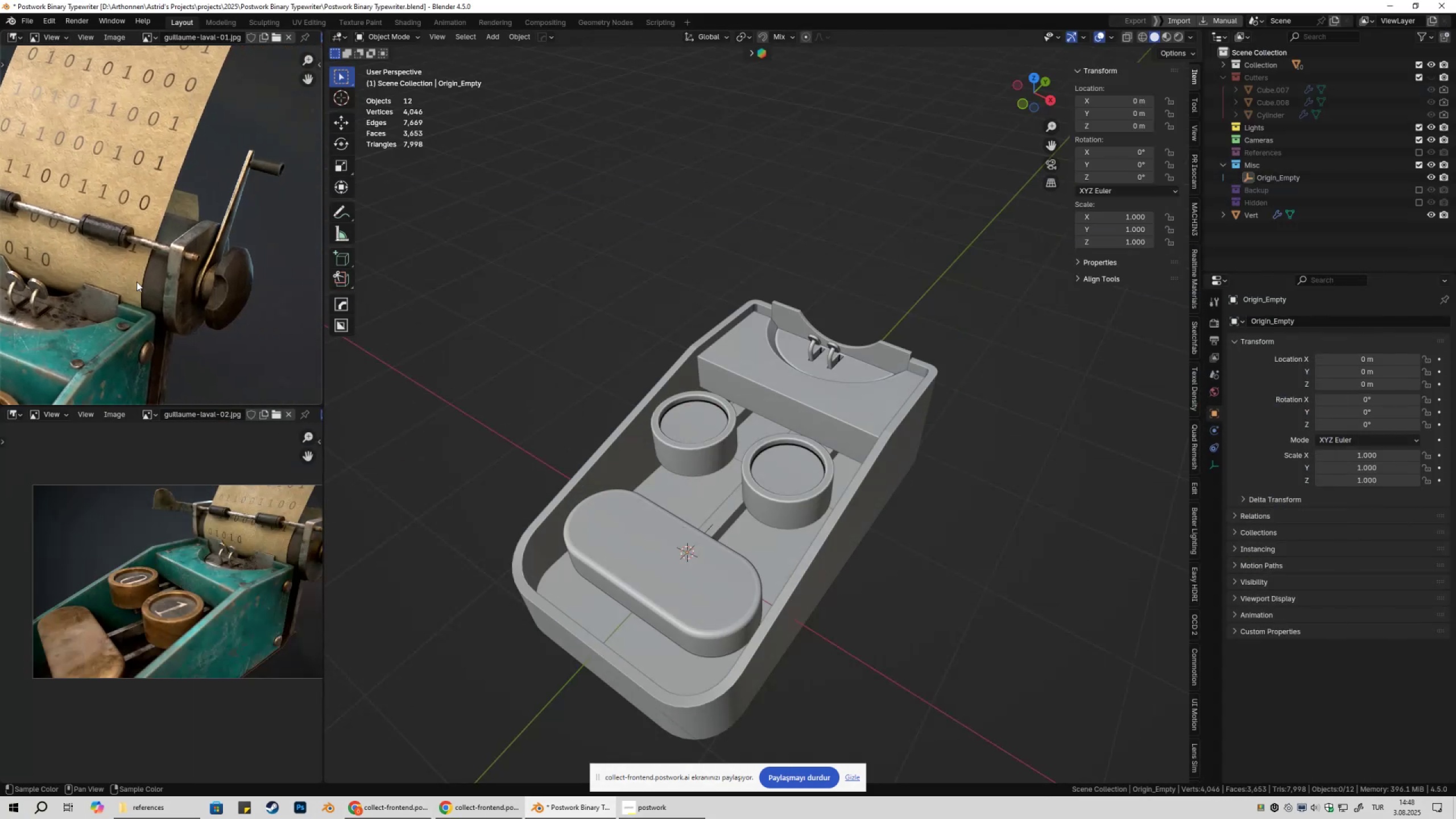 
scroll: coordinate [139, 283], scroll_direction: up, amount: 1.0
 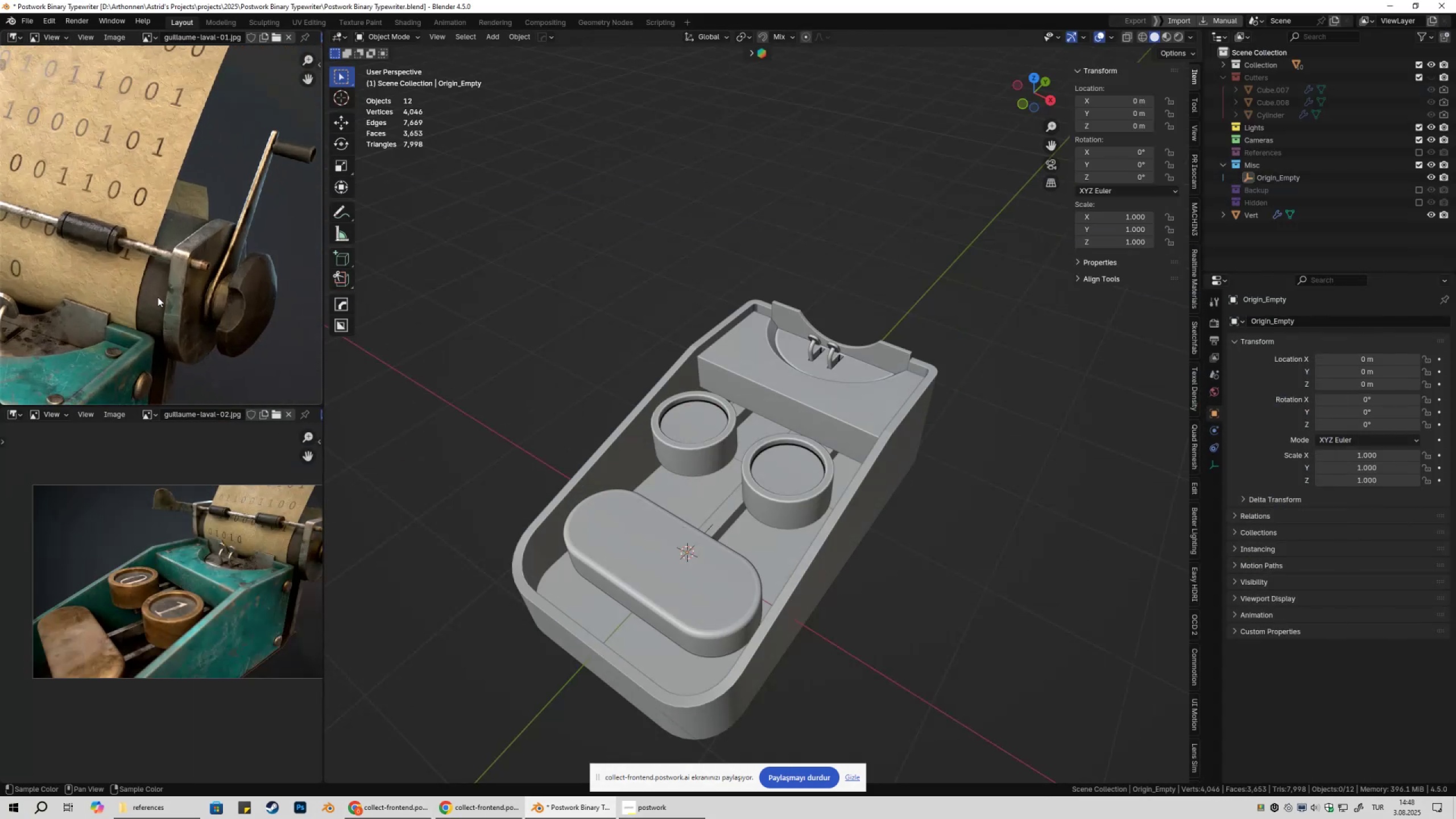 
hold_key(key=ShiftLeft, duration=0.39)
 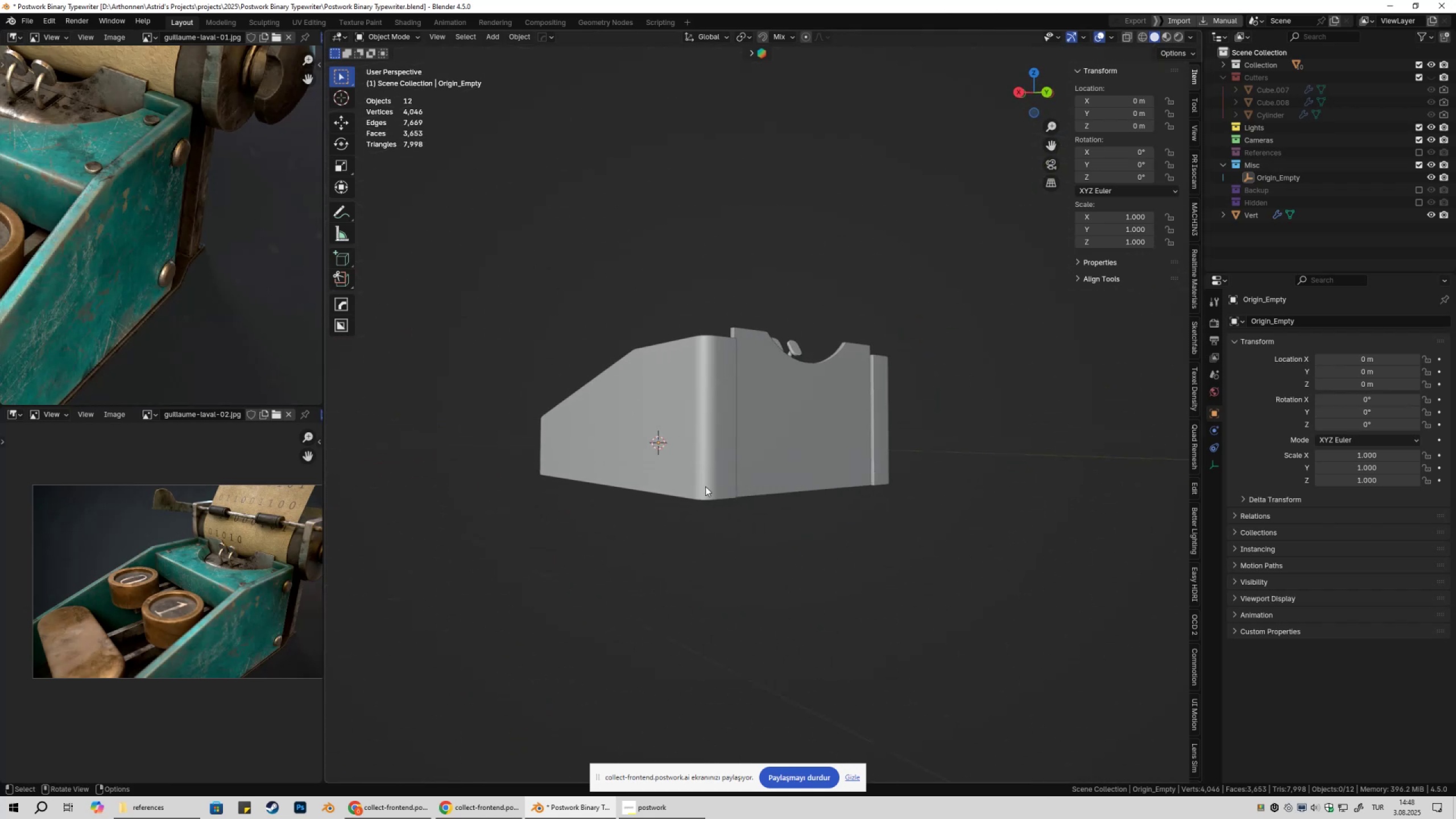 
wait(6.39)
 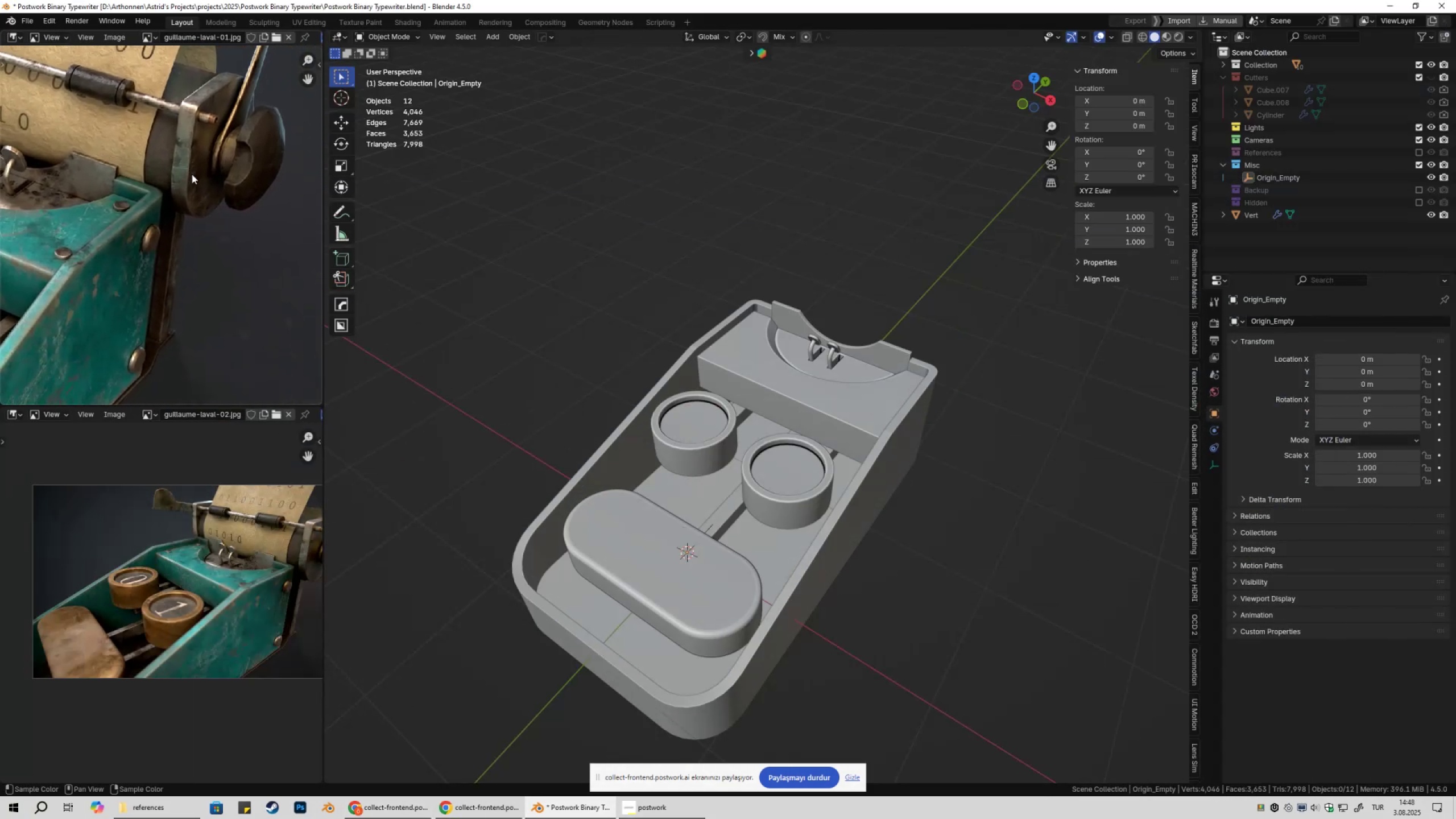 
scroll: coordinate [168, 345], scroll_direction: down, amount: 4.0
 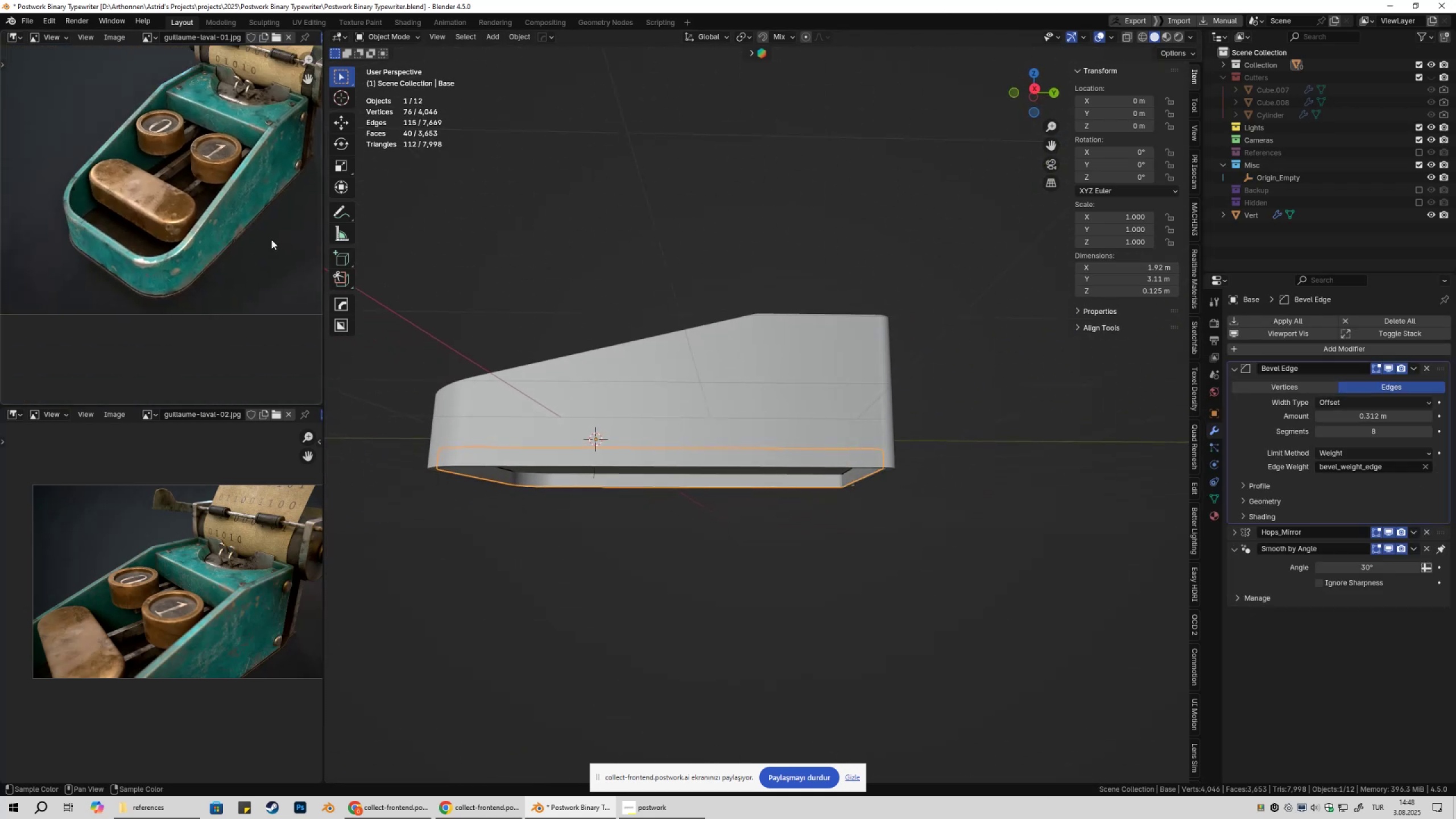 
scroll: coordinate [201, 242], scroll_direction: up, amount: 5.0
 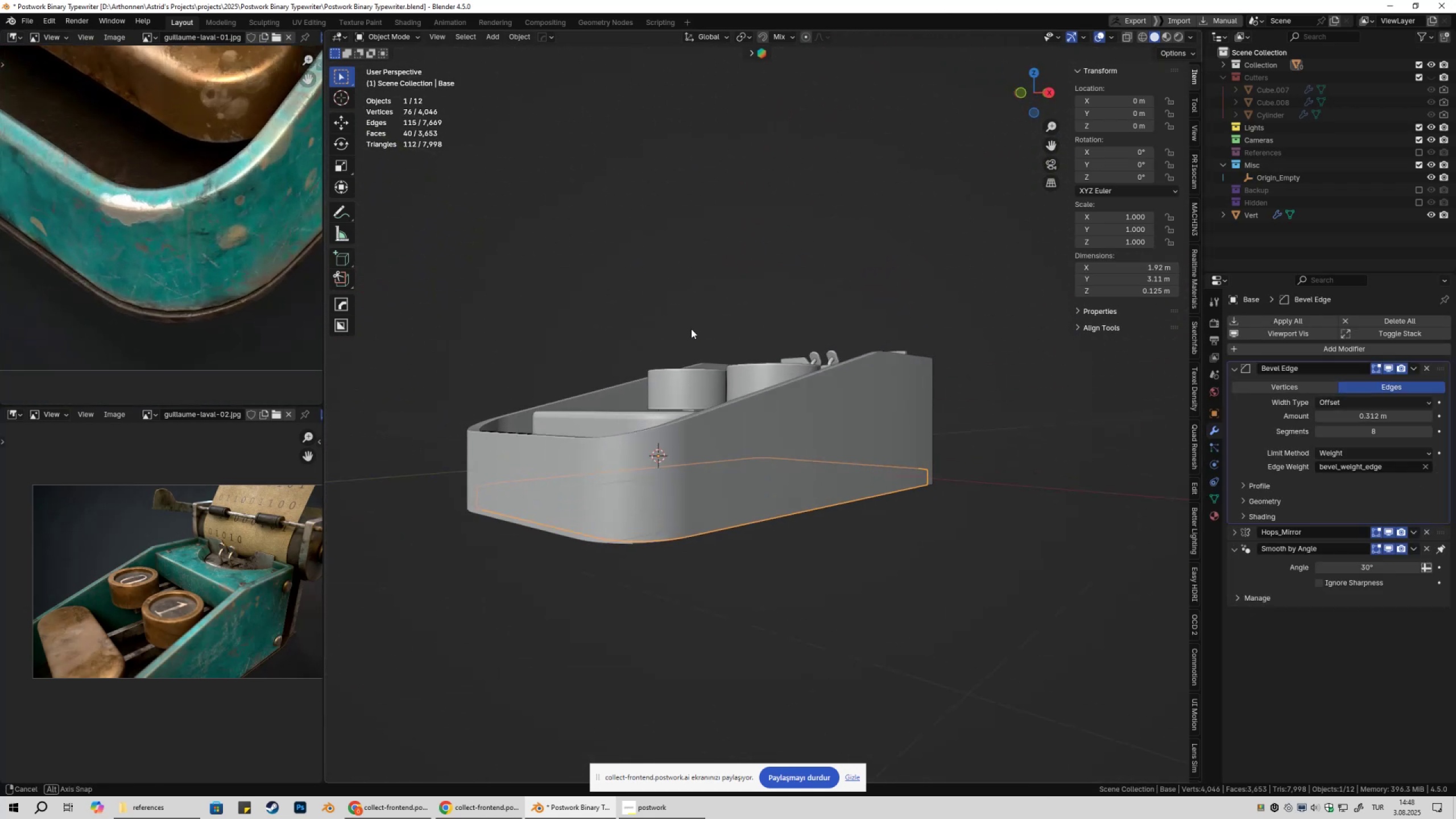 
wait(6.77)
 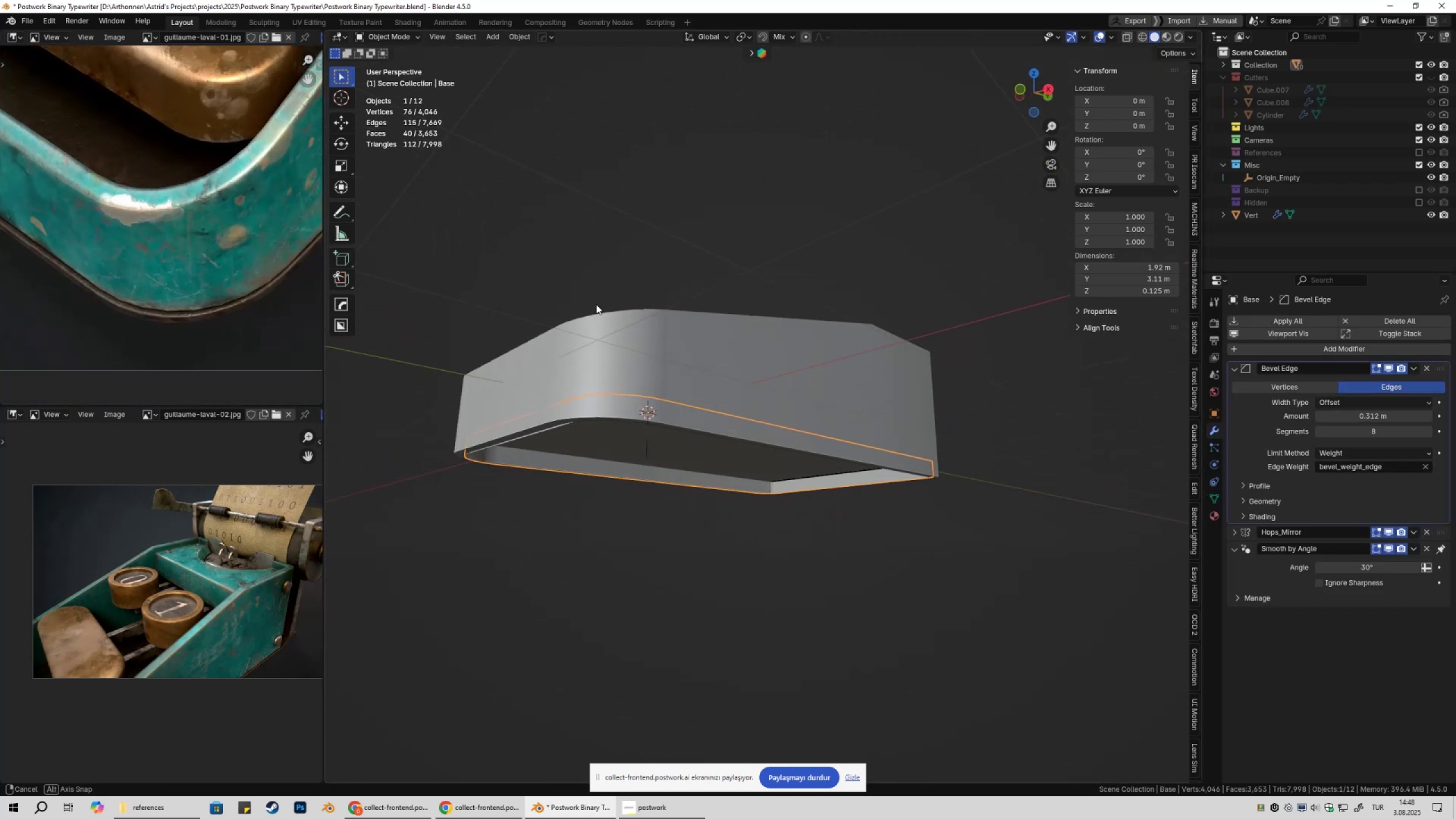 
type(gz)
key(Tab)
type(13gy)
key(Escape)
key(Tab)
 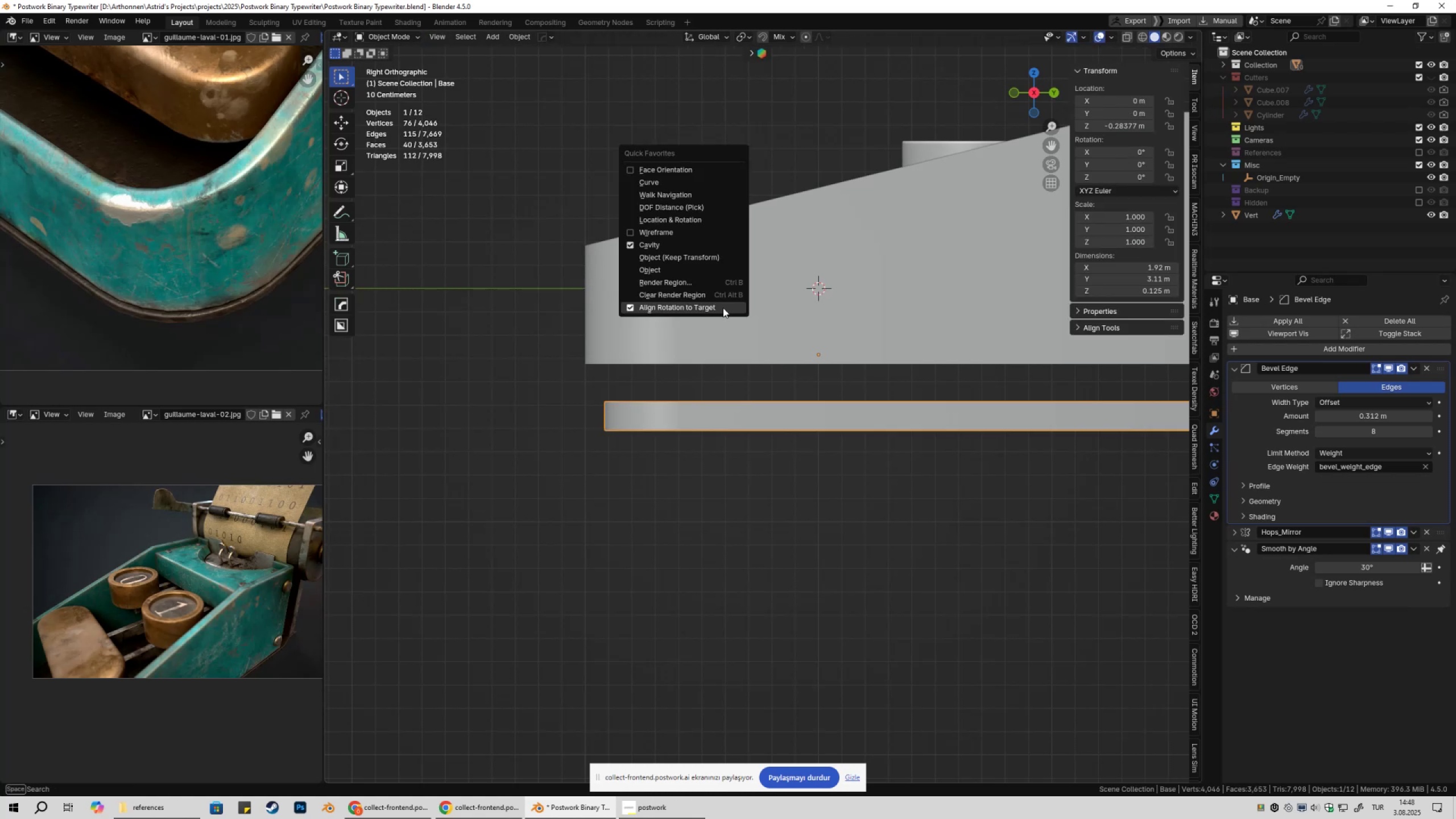 
 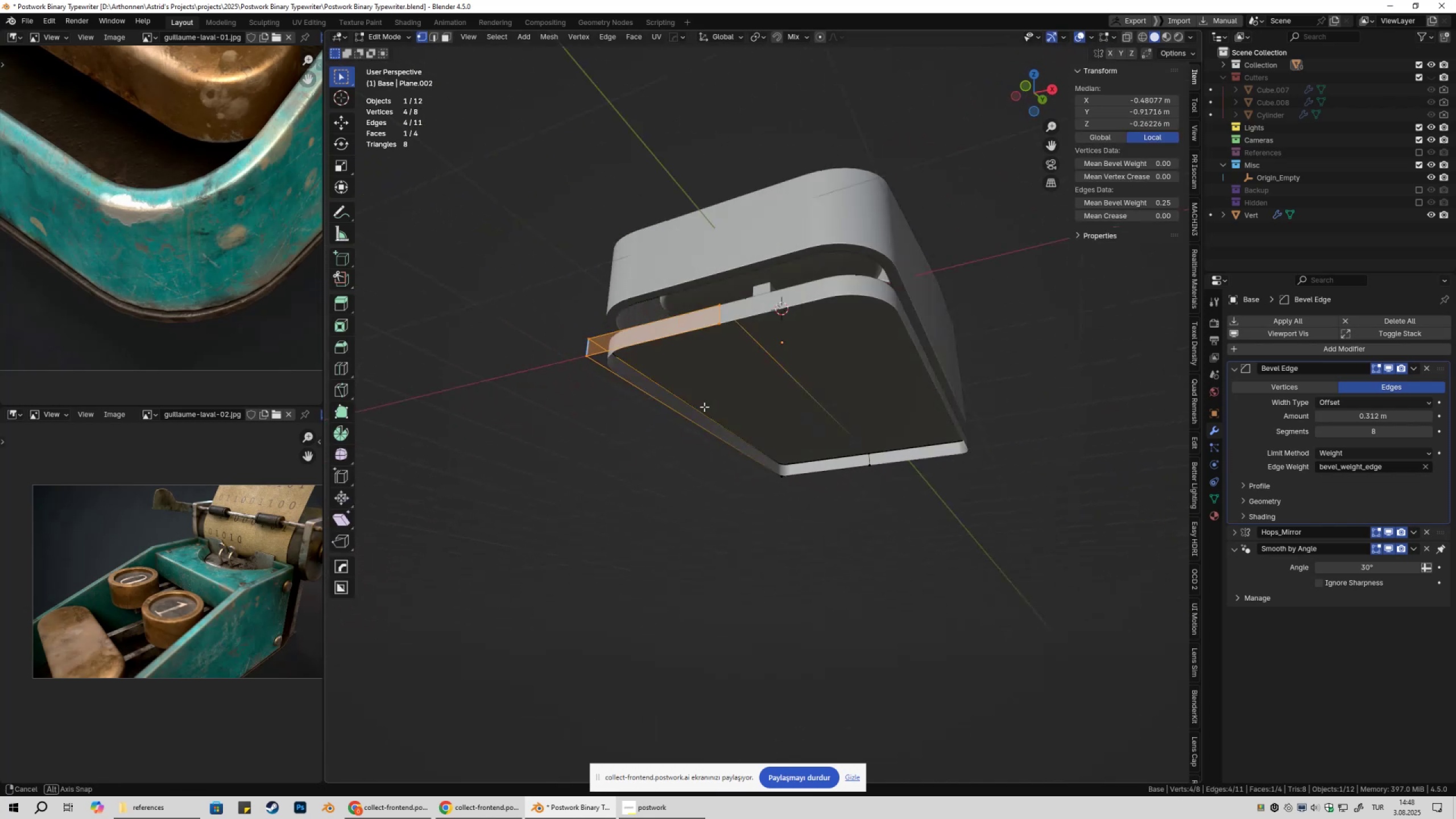 
left_click_drag(start_coordinate=[550, 329], to_coordinate=[795, 420])
 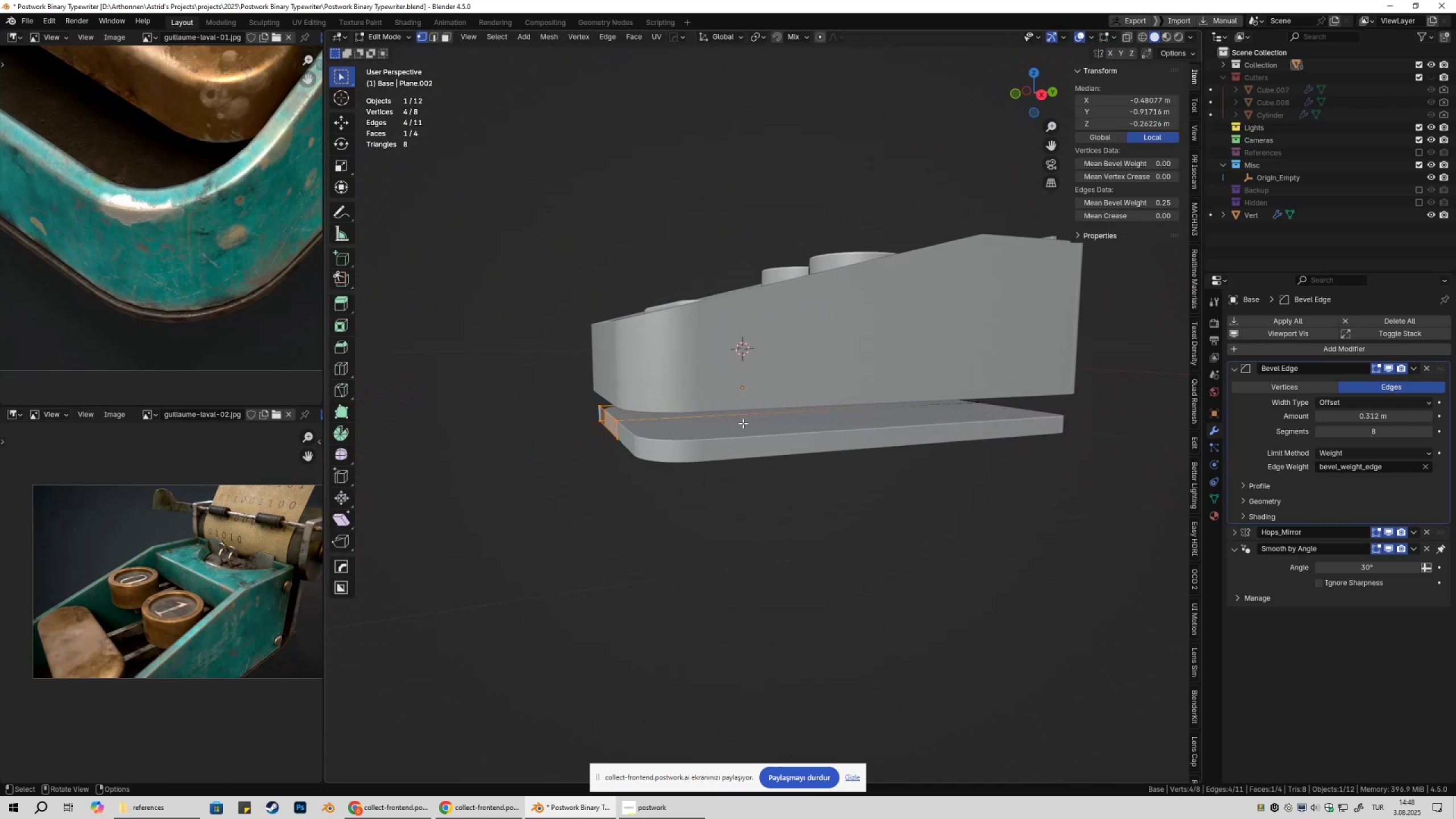 
scroll: coordinate [696, 431], scroll_direction: up, amount: 4.0
 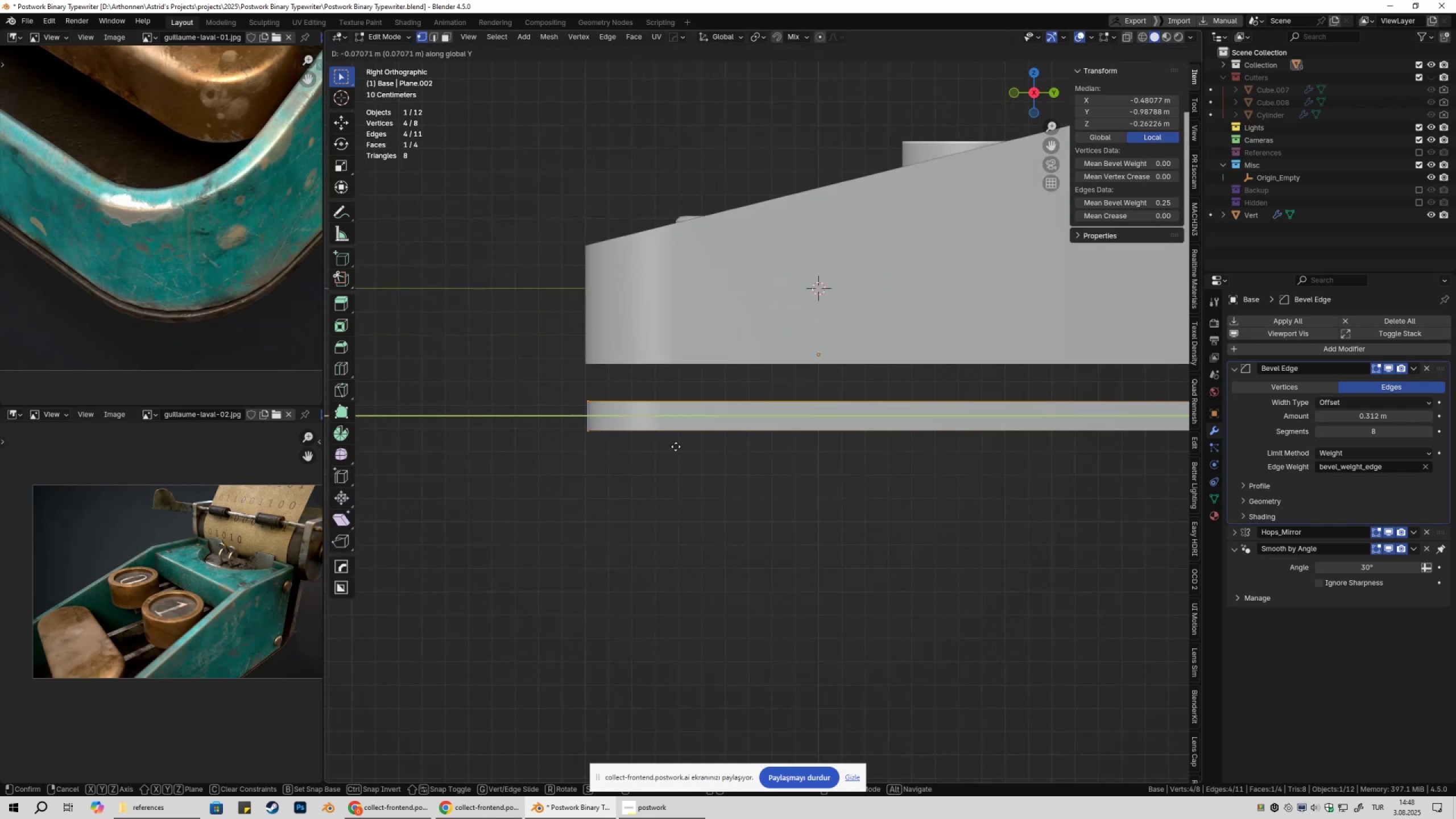 
hold_key(key=ControlLeft, duration=0.94)
 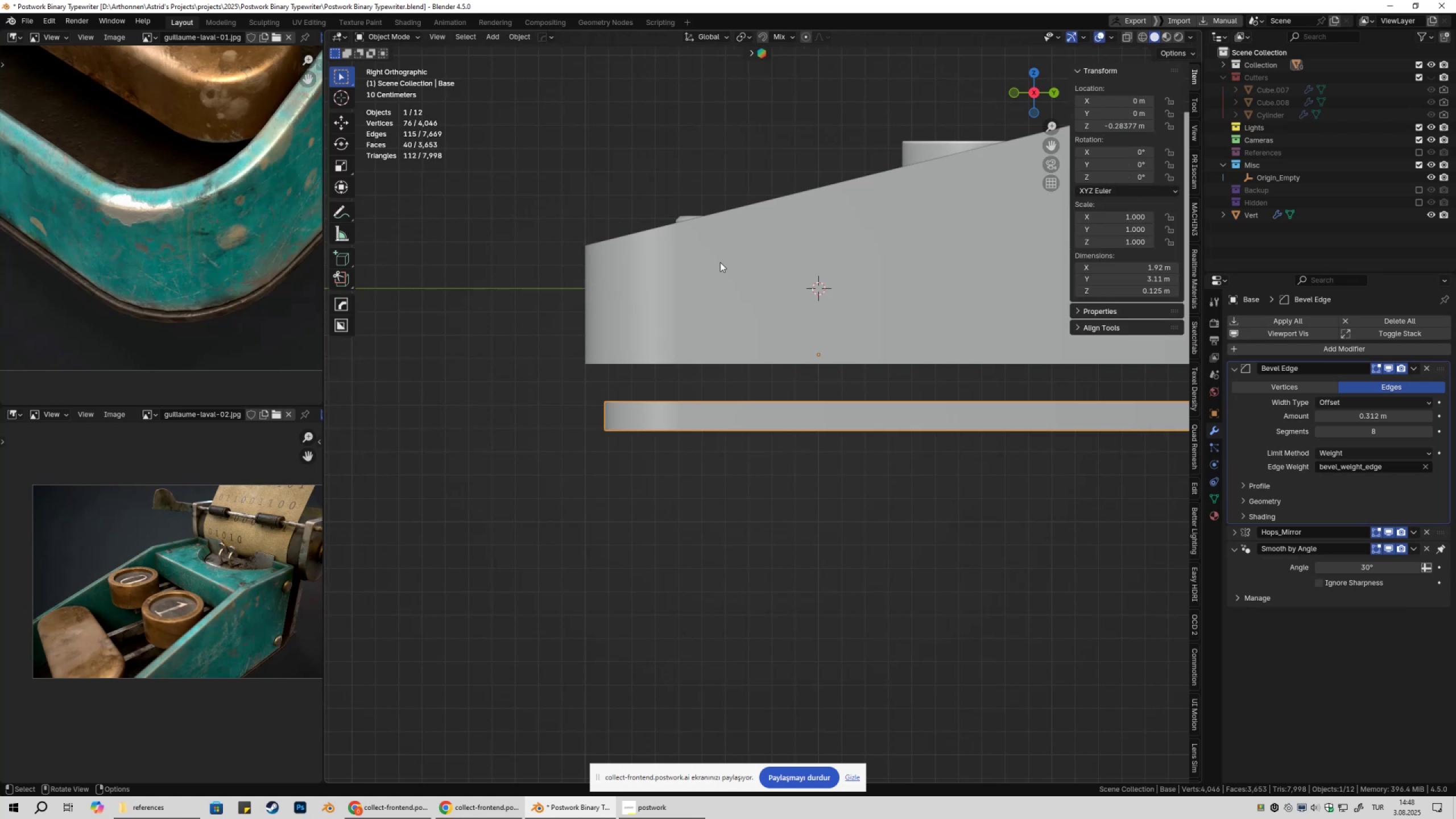 
 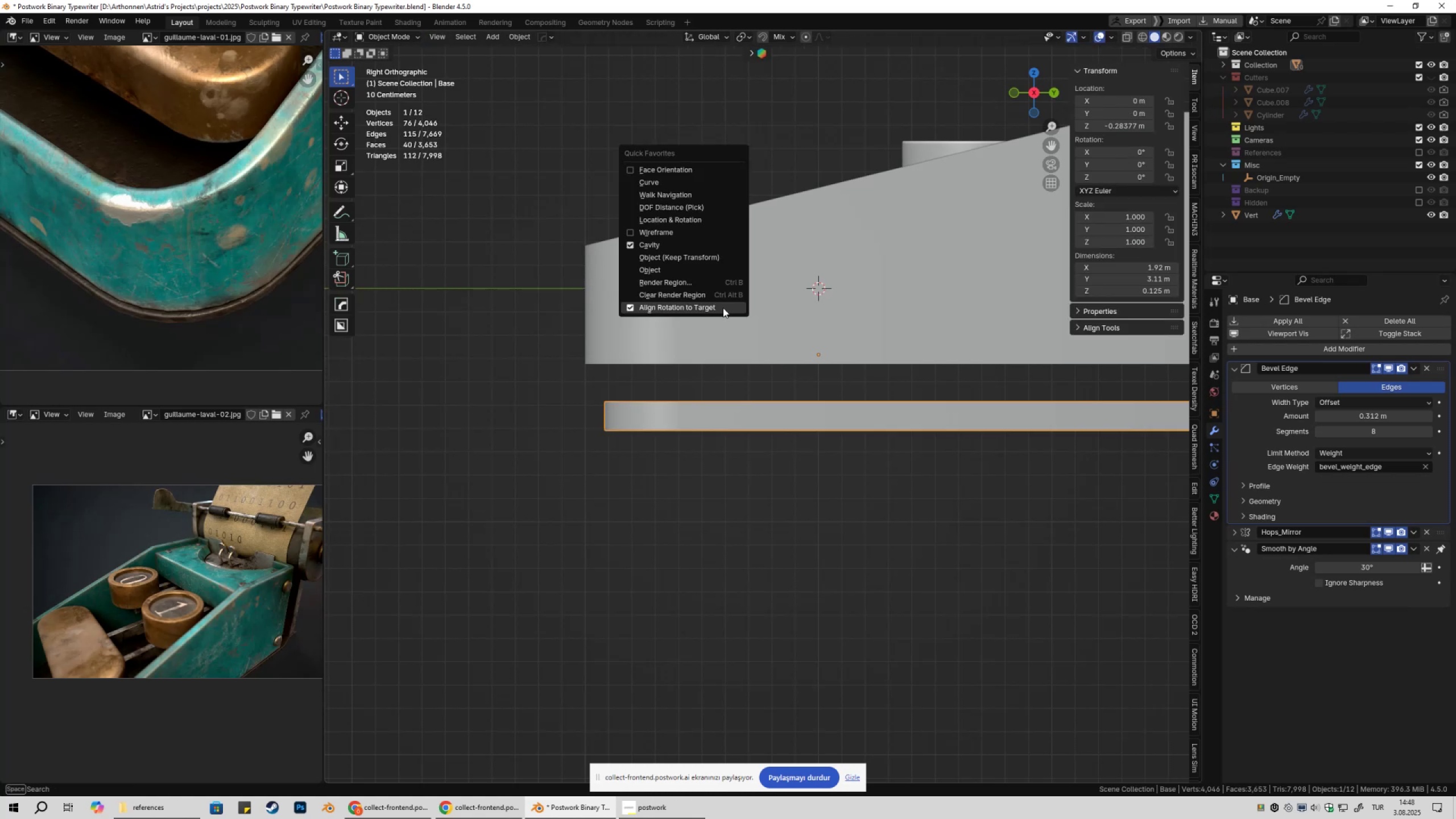 
left_click([723, 308])
 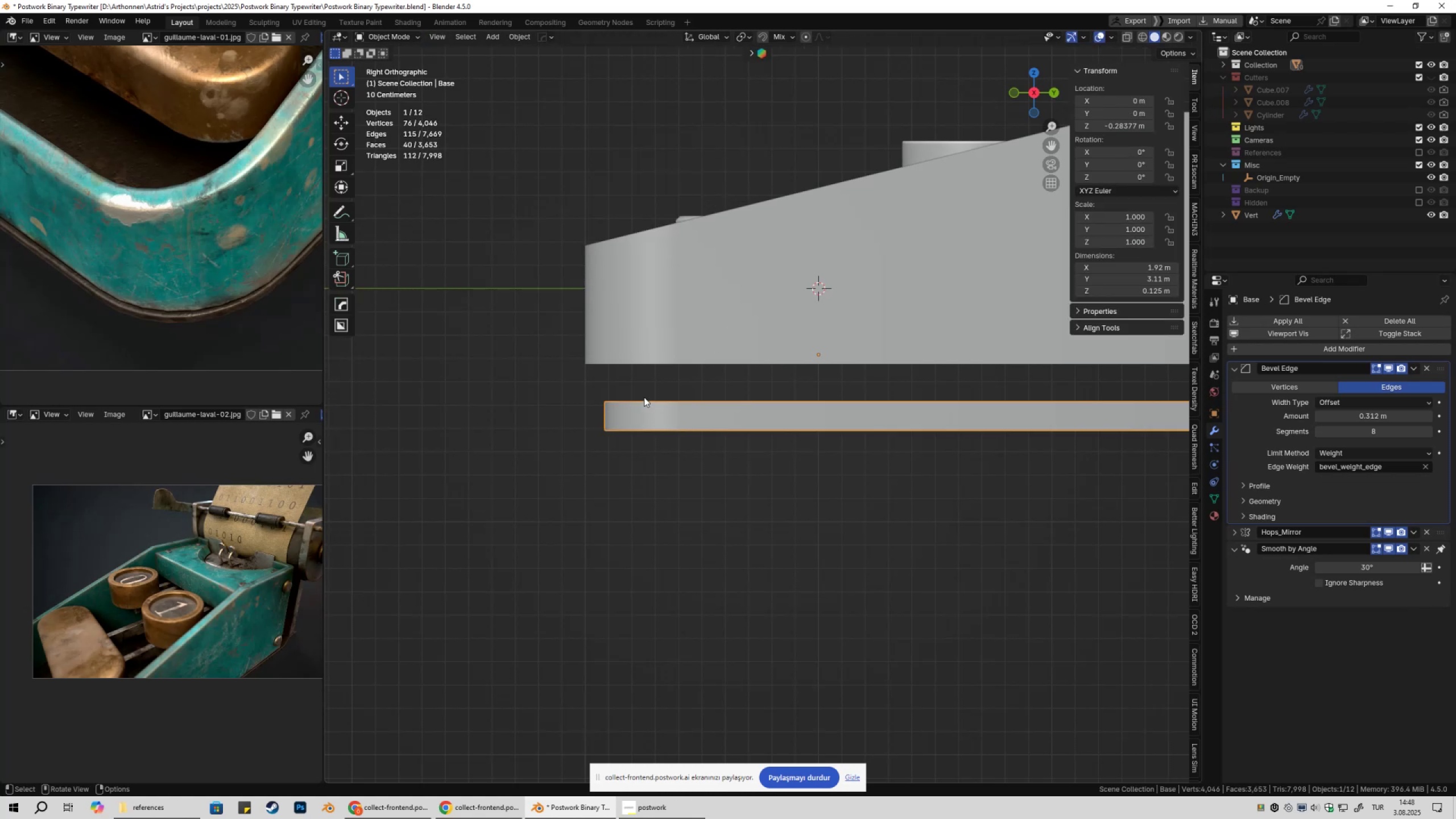 
key(Tab)
 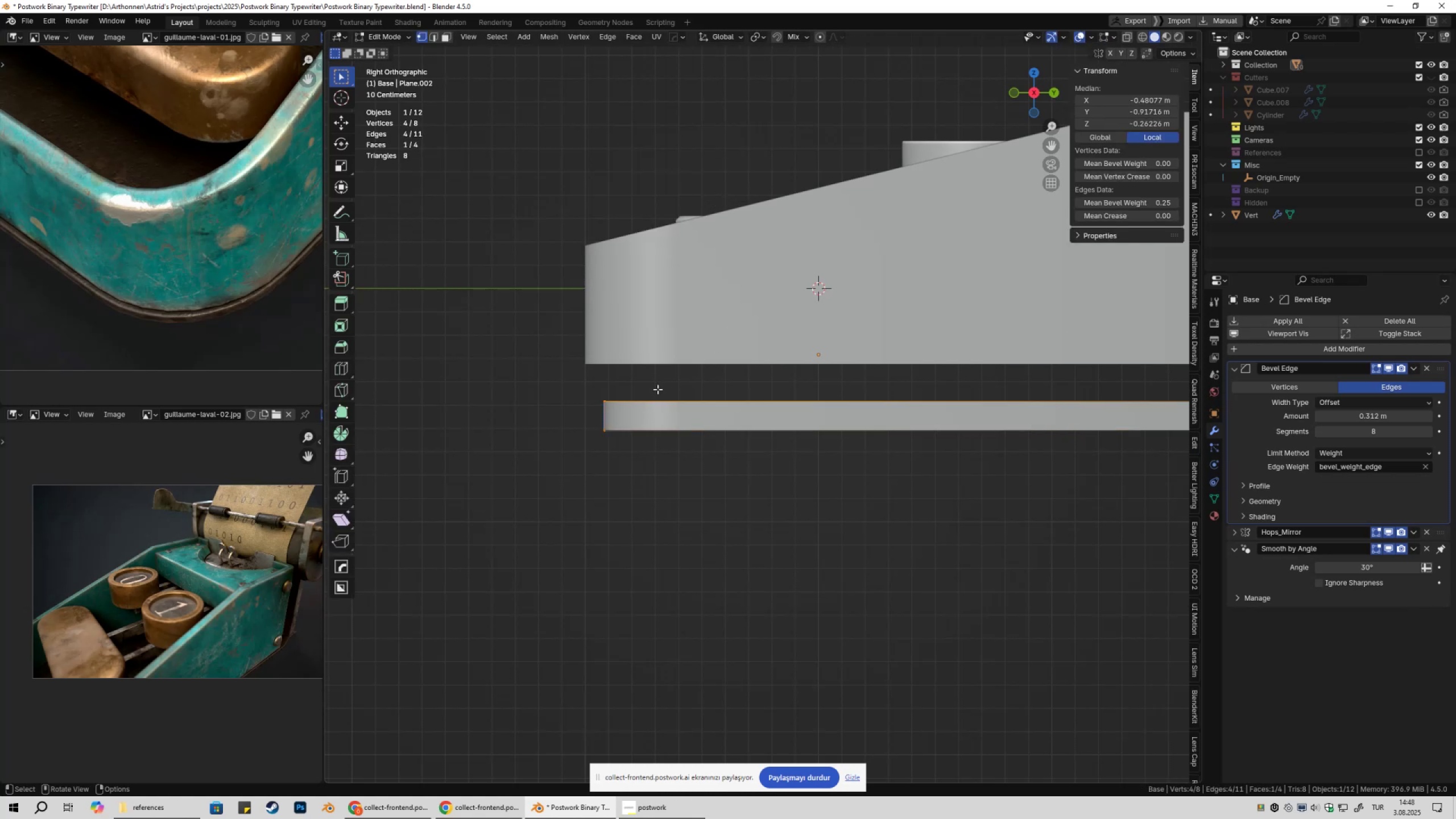 
scroll: coordinate [672, 382], scroll_direction: down, amount: 4.0
 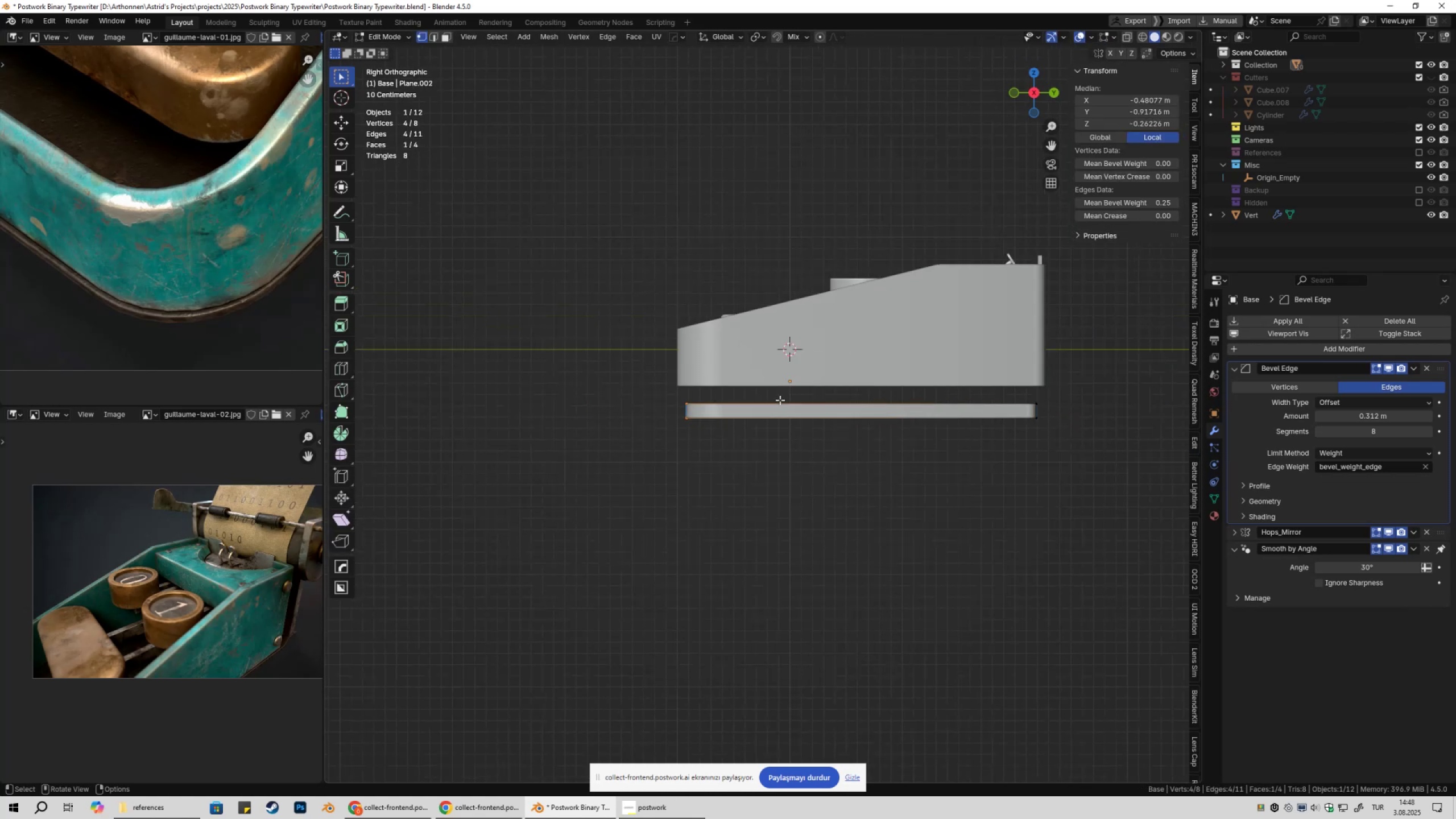 
key(Tab)
 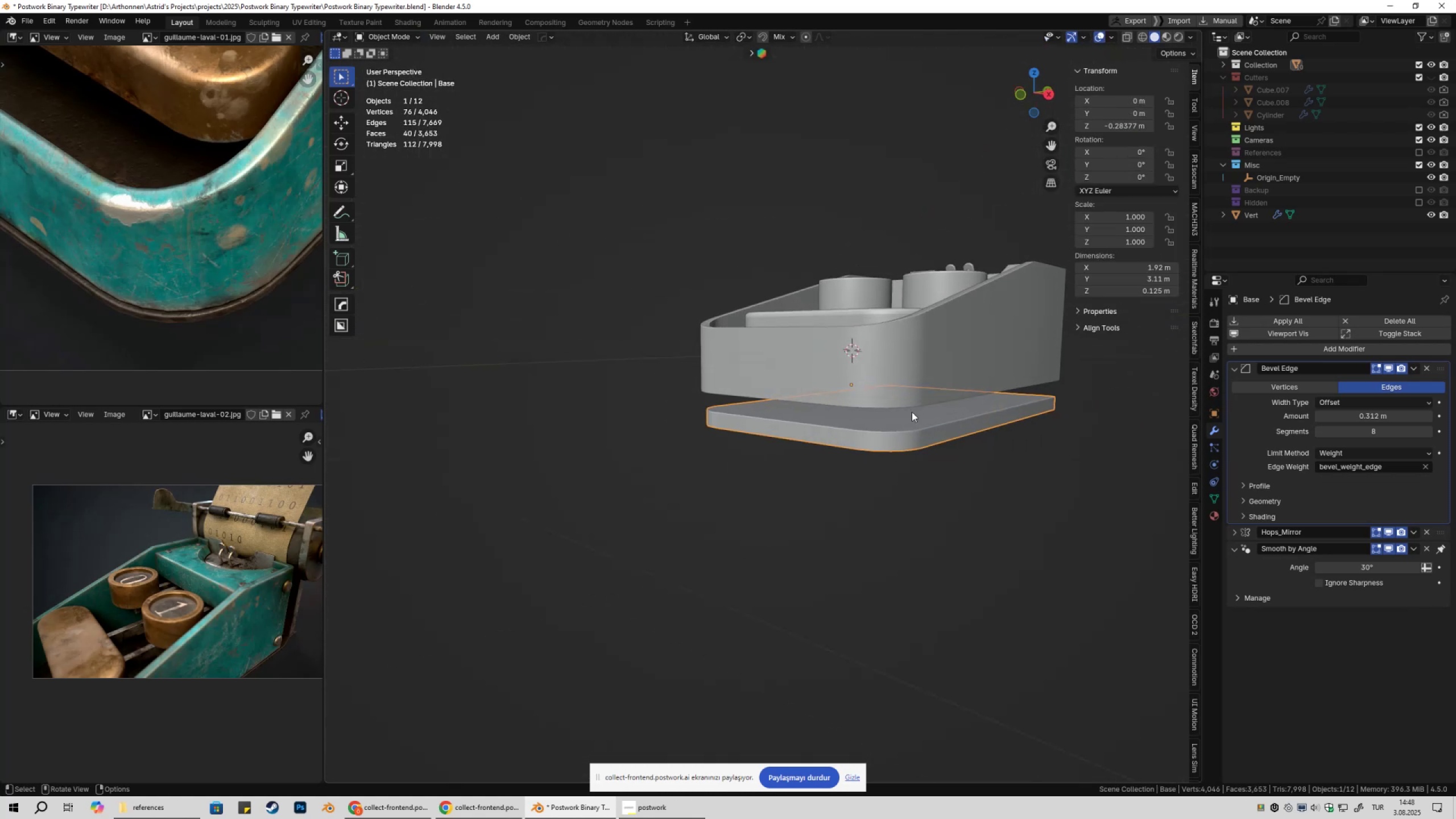 
key(X)
 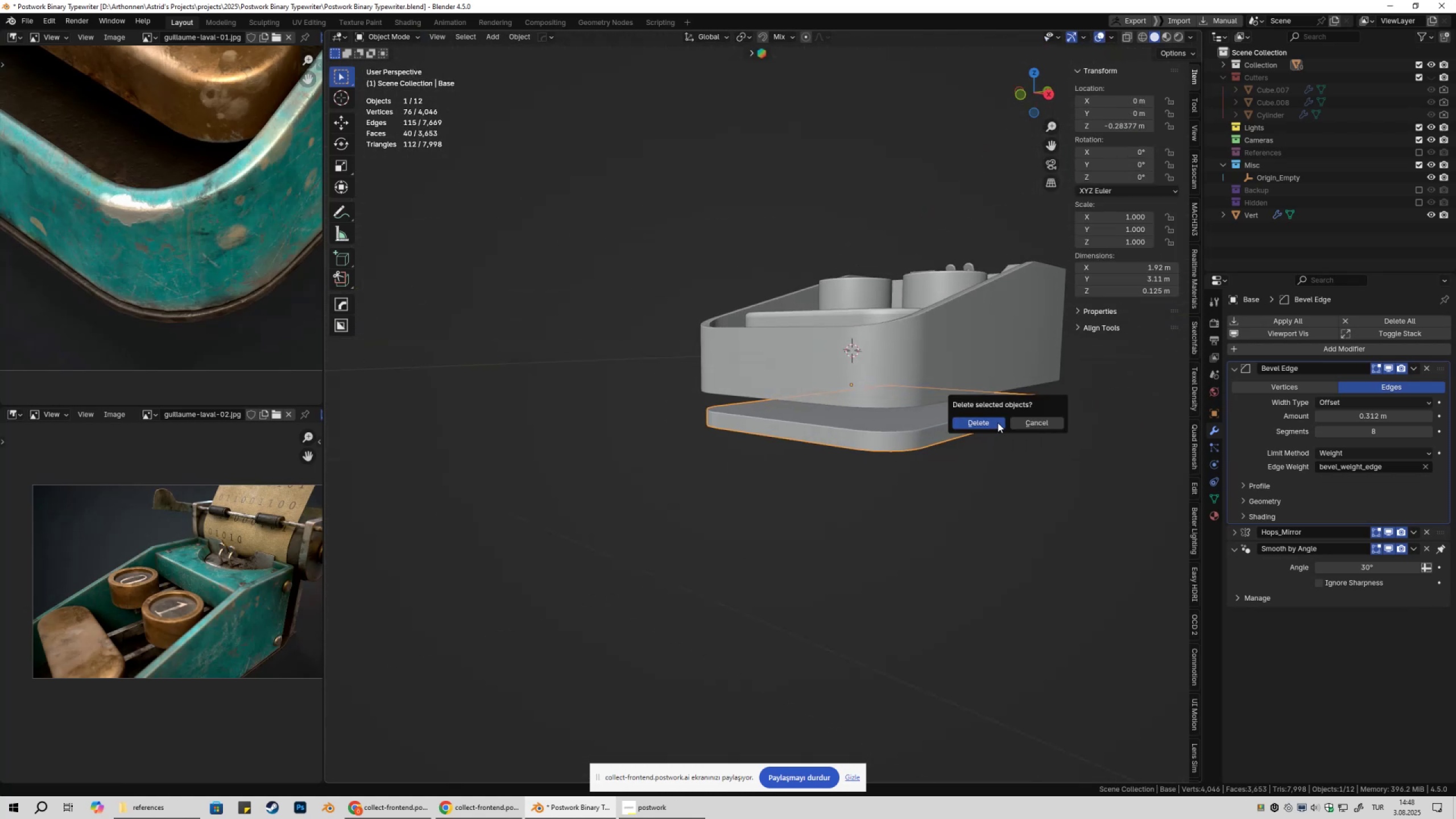 
key(Shift+ShiftLeft)
 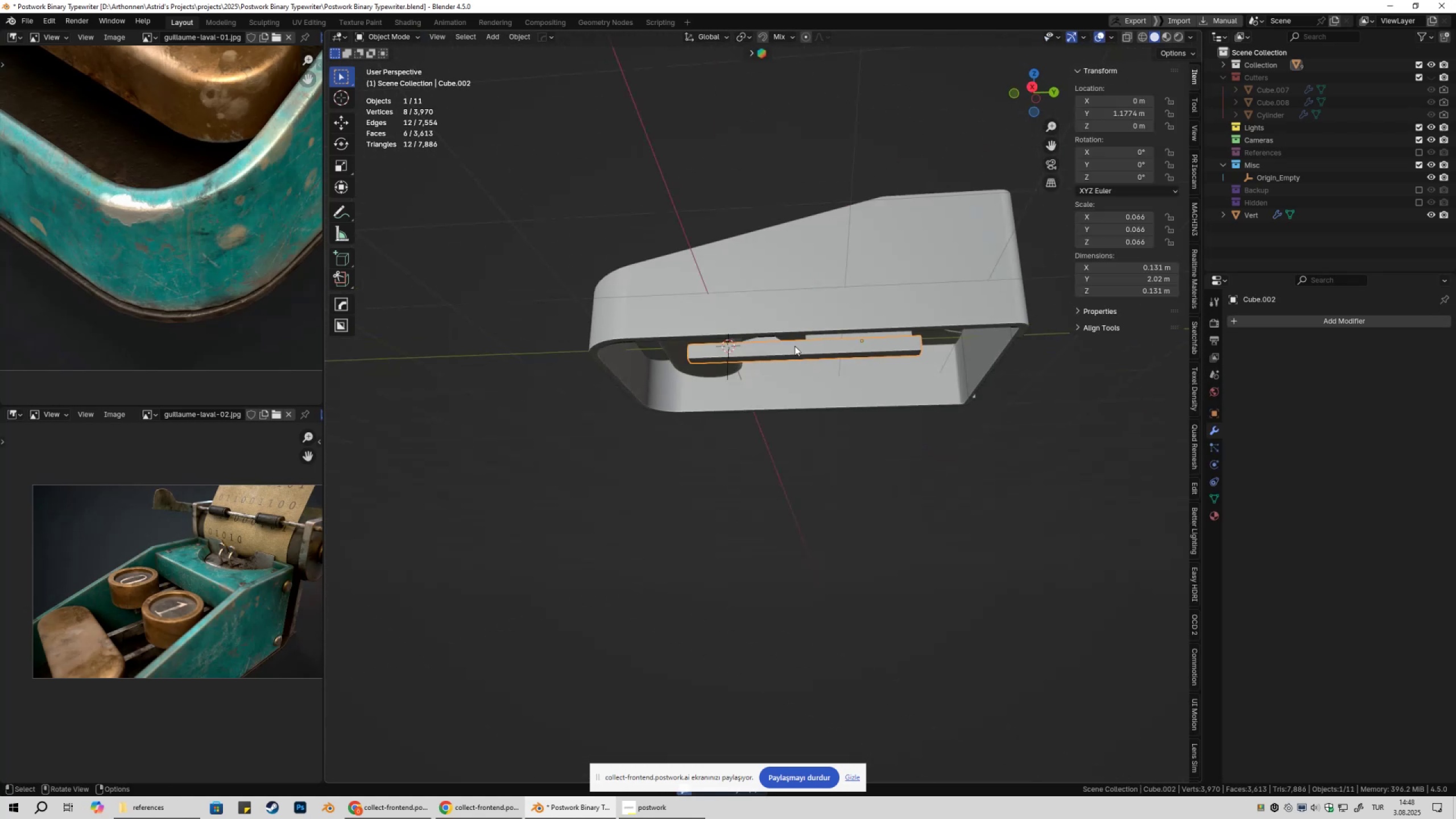 
double_click([780, 313])
 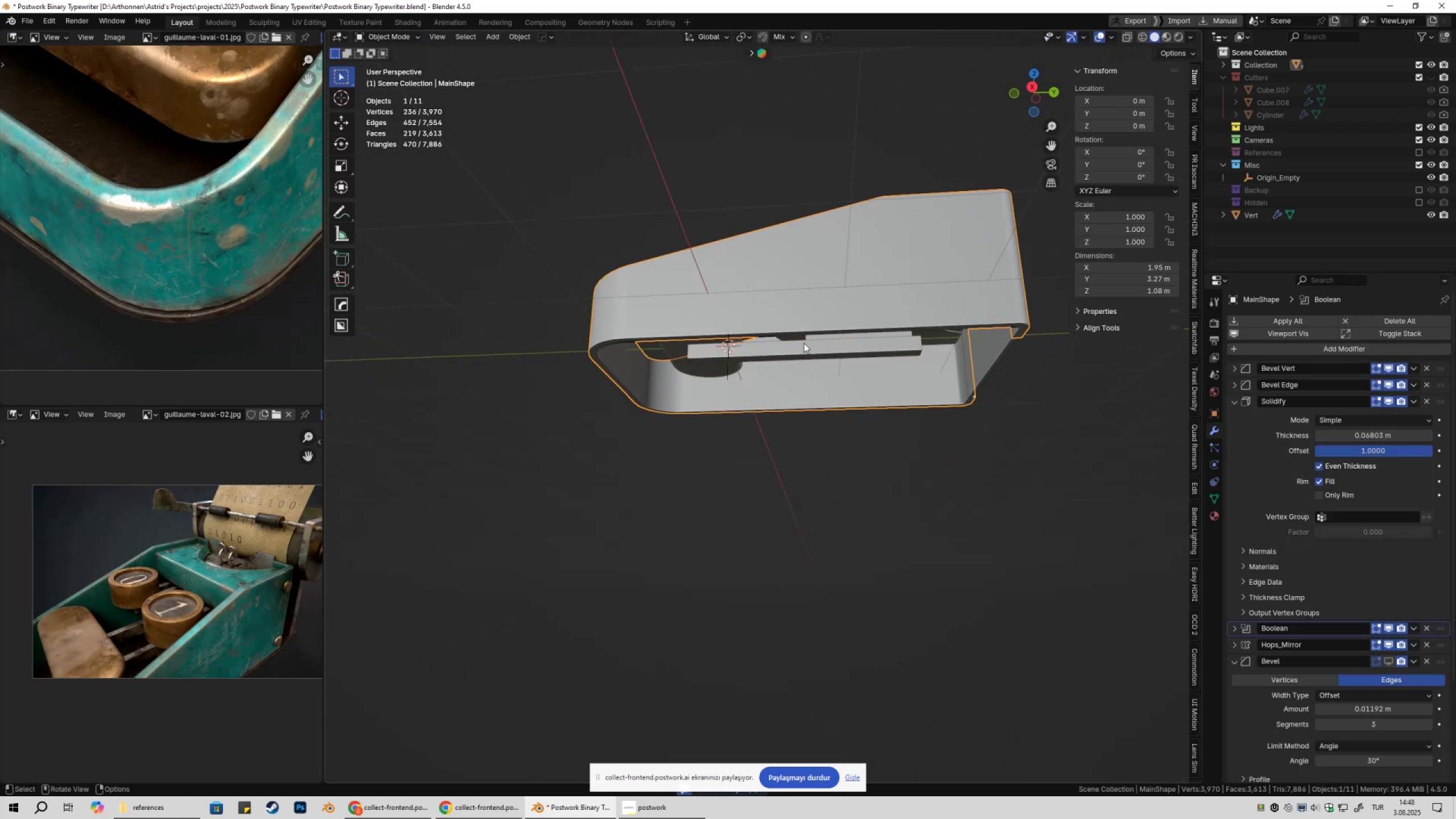 
key(Tab)
type(a)
key(Tab)
type(Dz)
 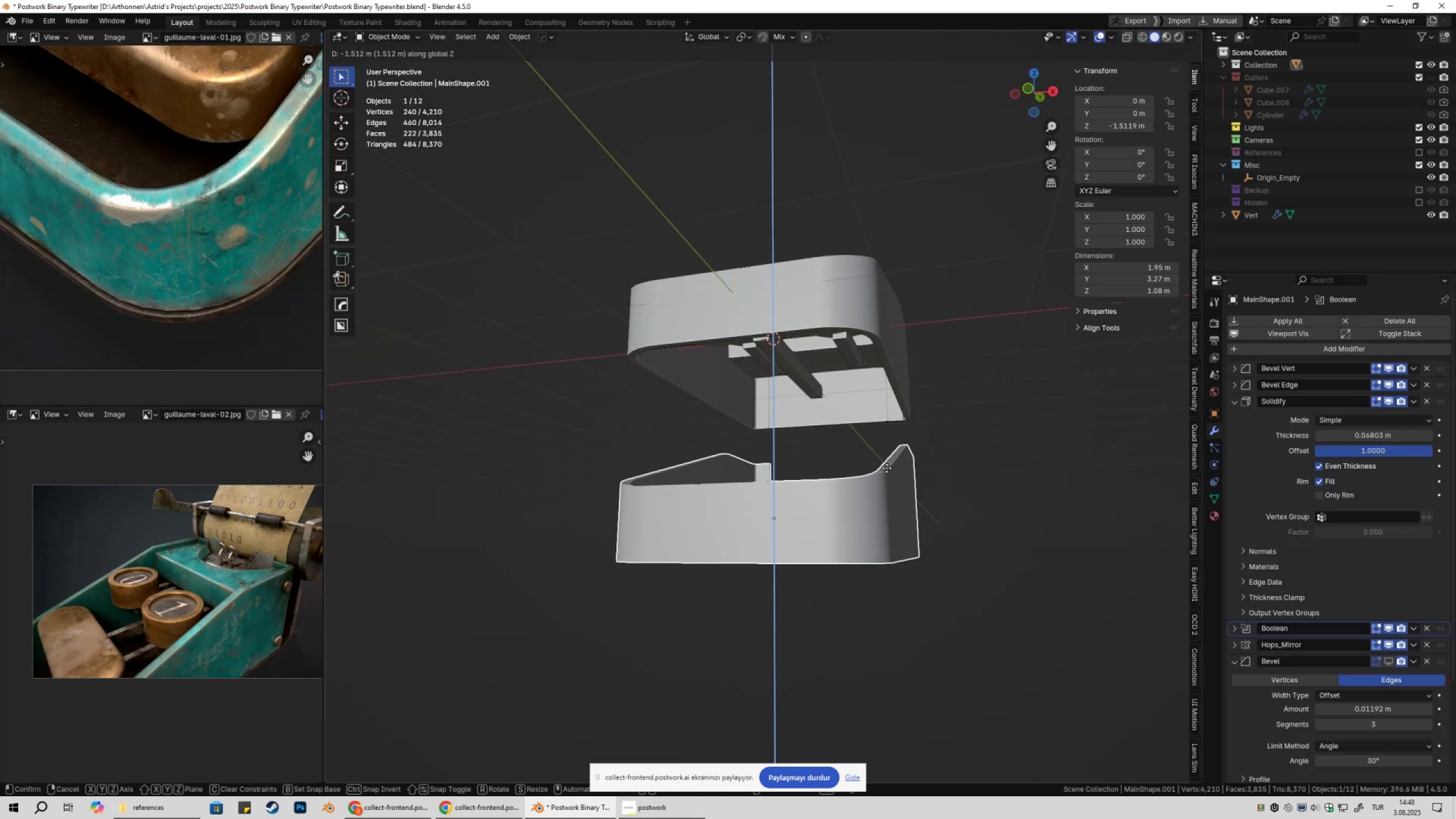 
left_click([887, 470])
 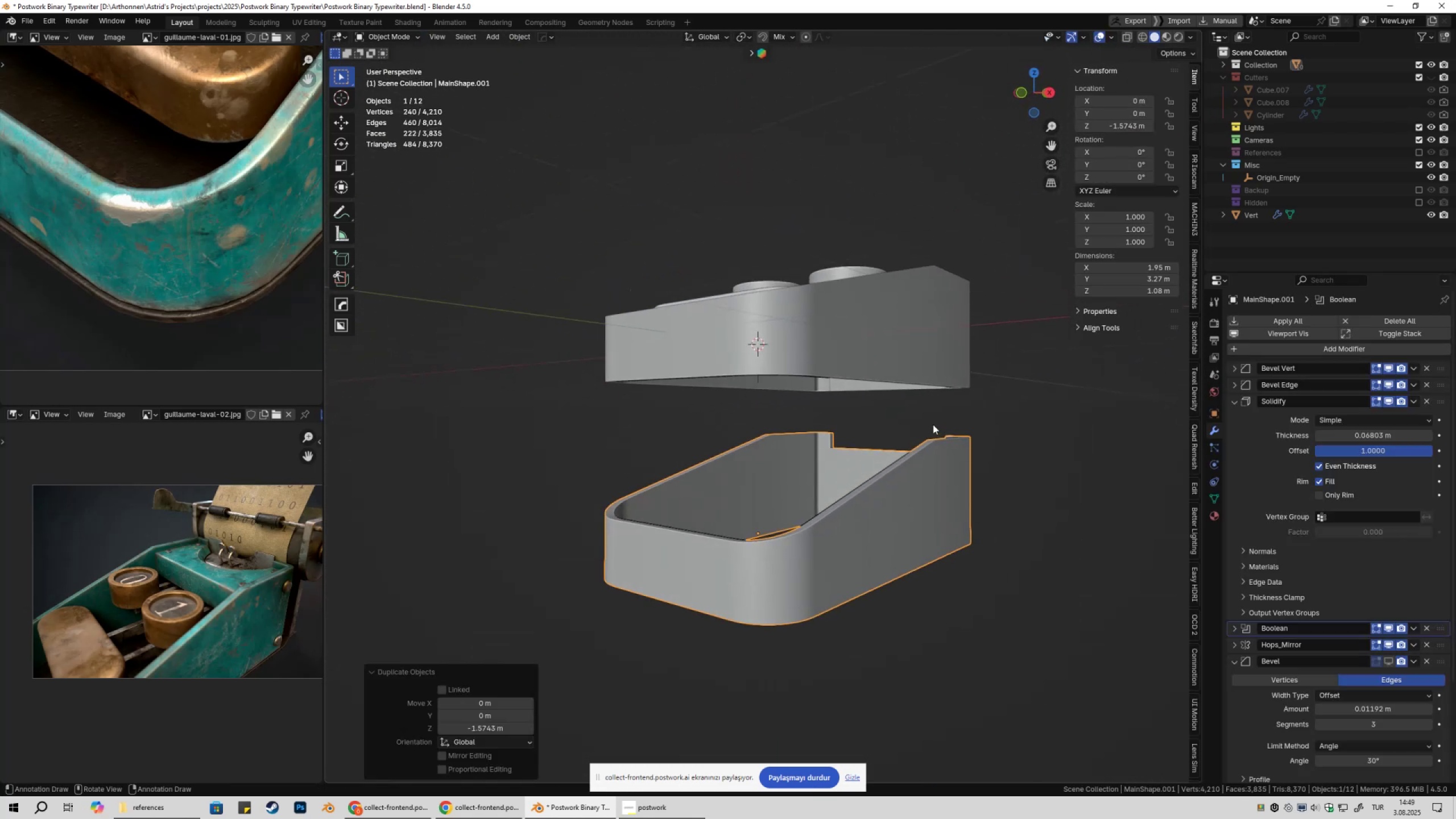 
key(Shift+ShiftLeft)
 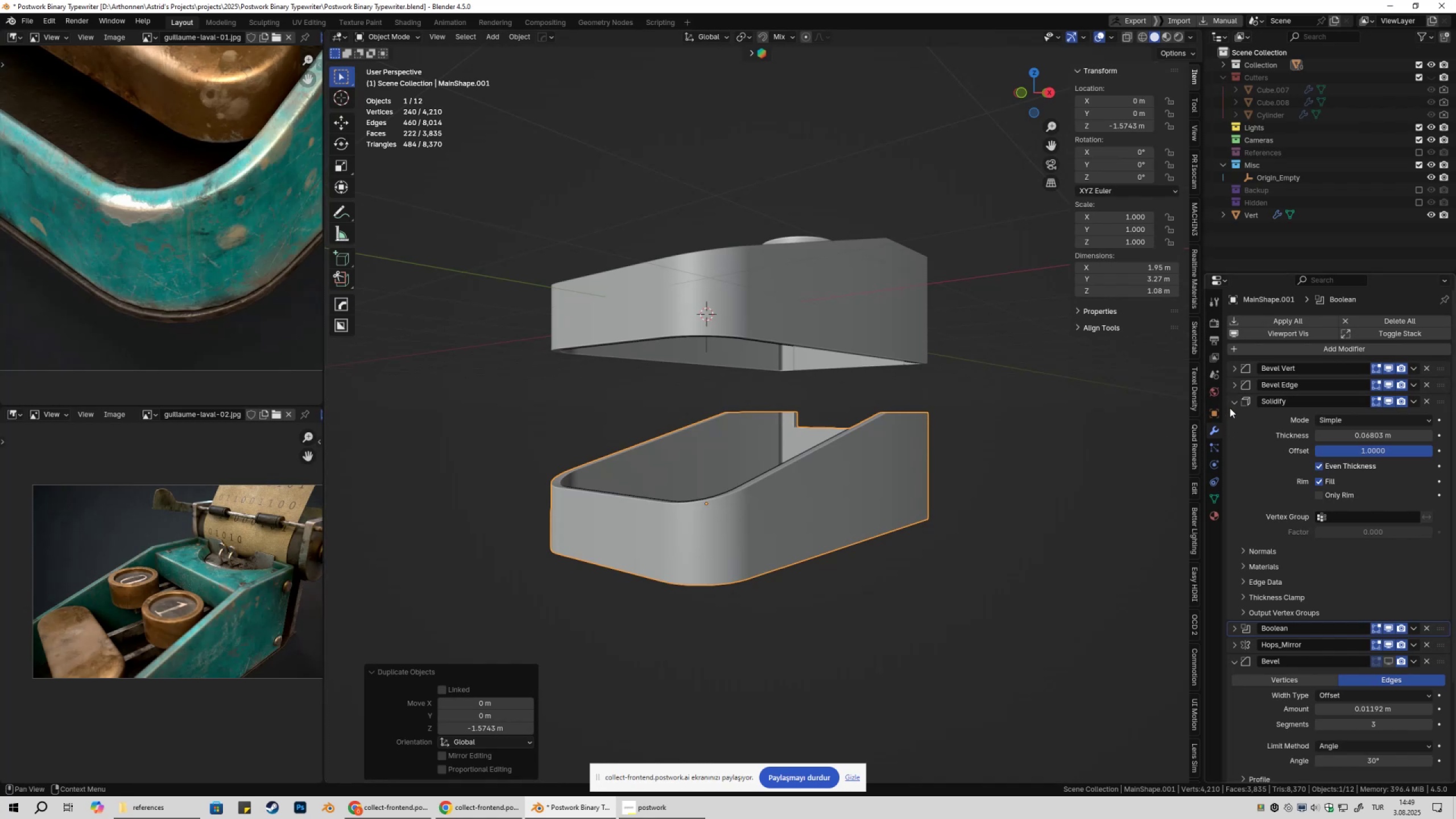 
left_click([1235, 406])
 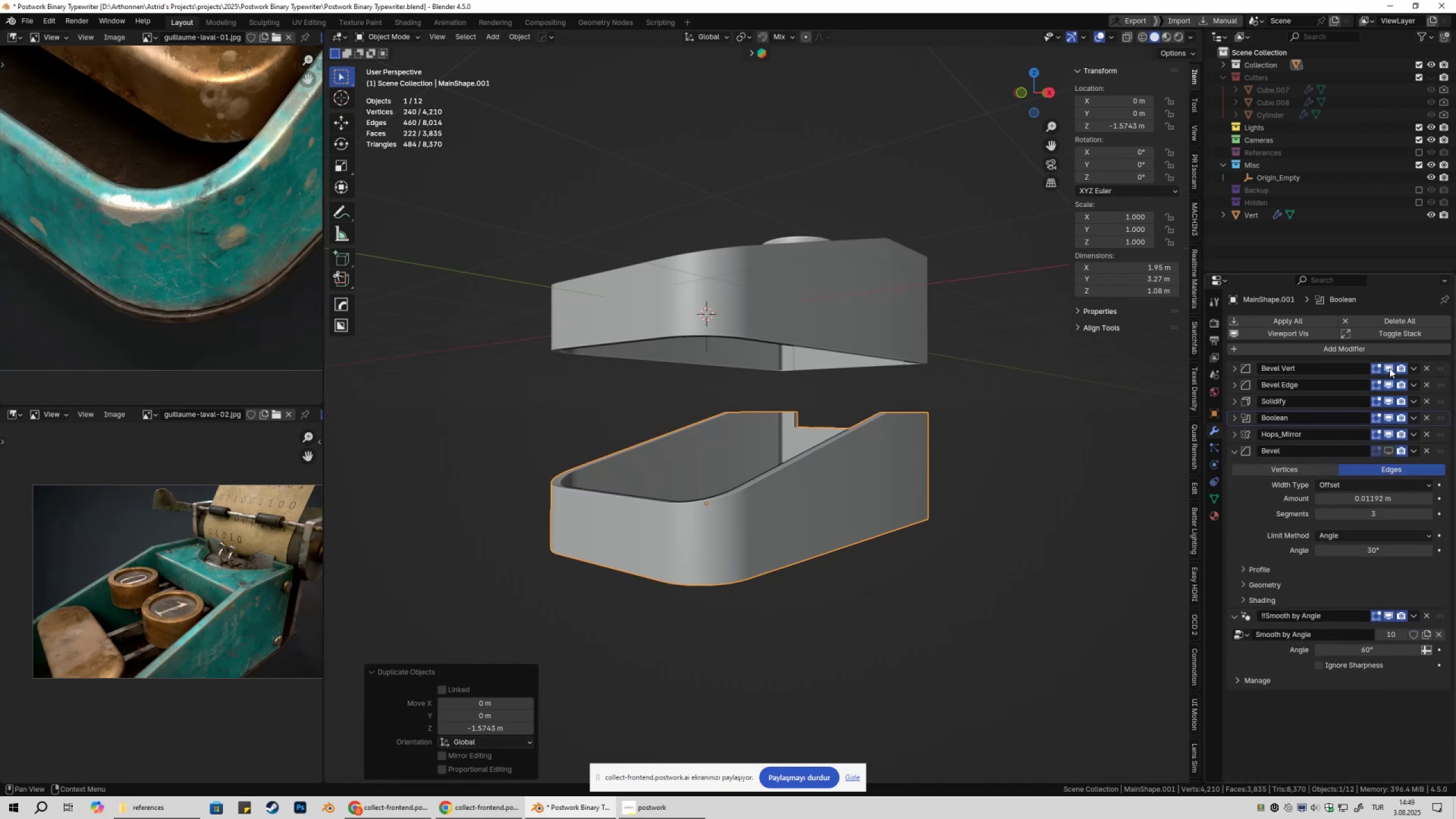 
double_click([1391, 368])
 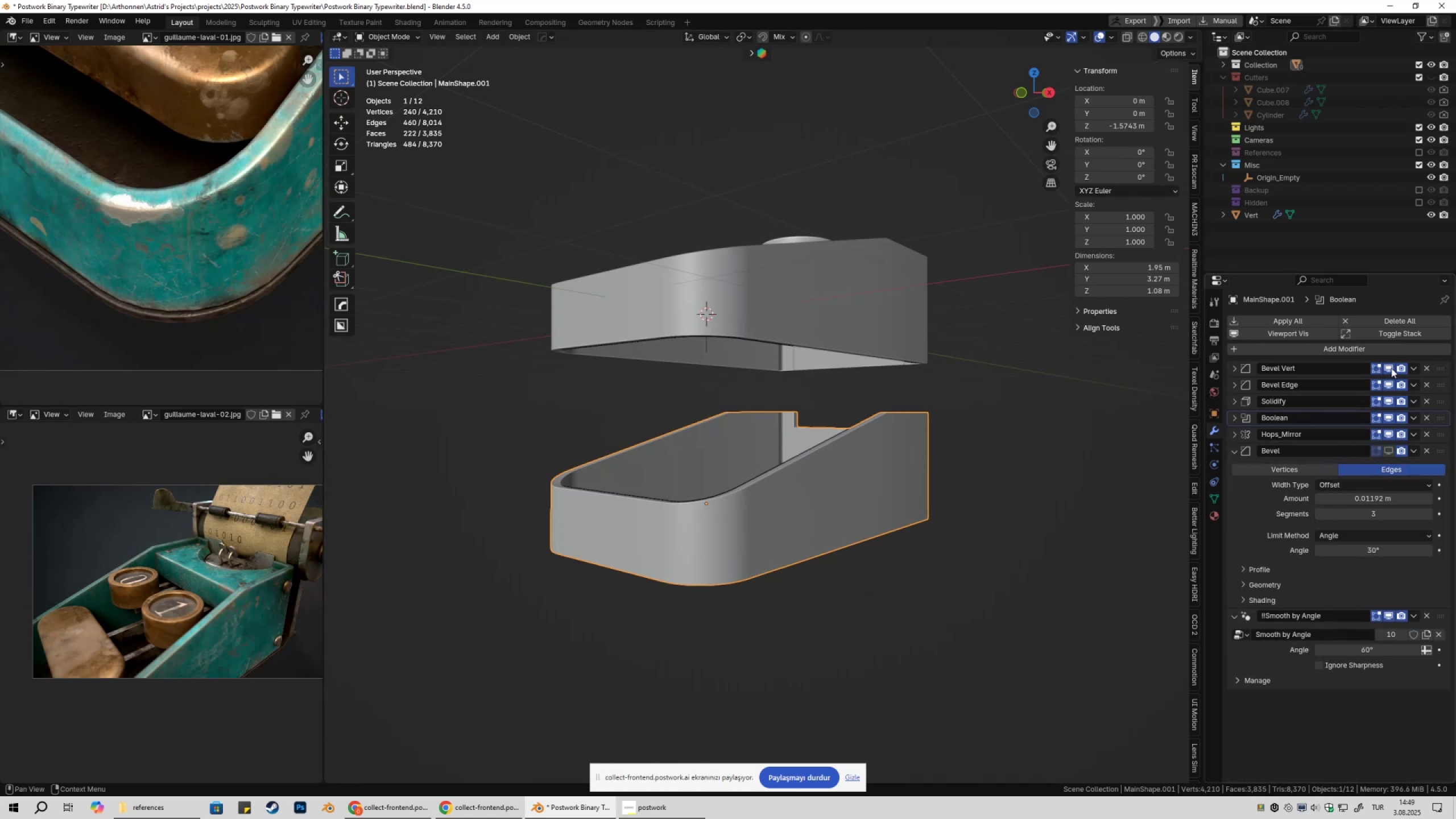 
triple_click([1391, 368])
 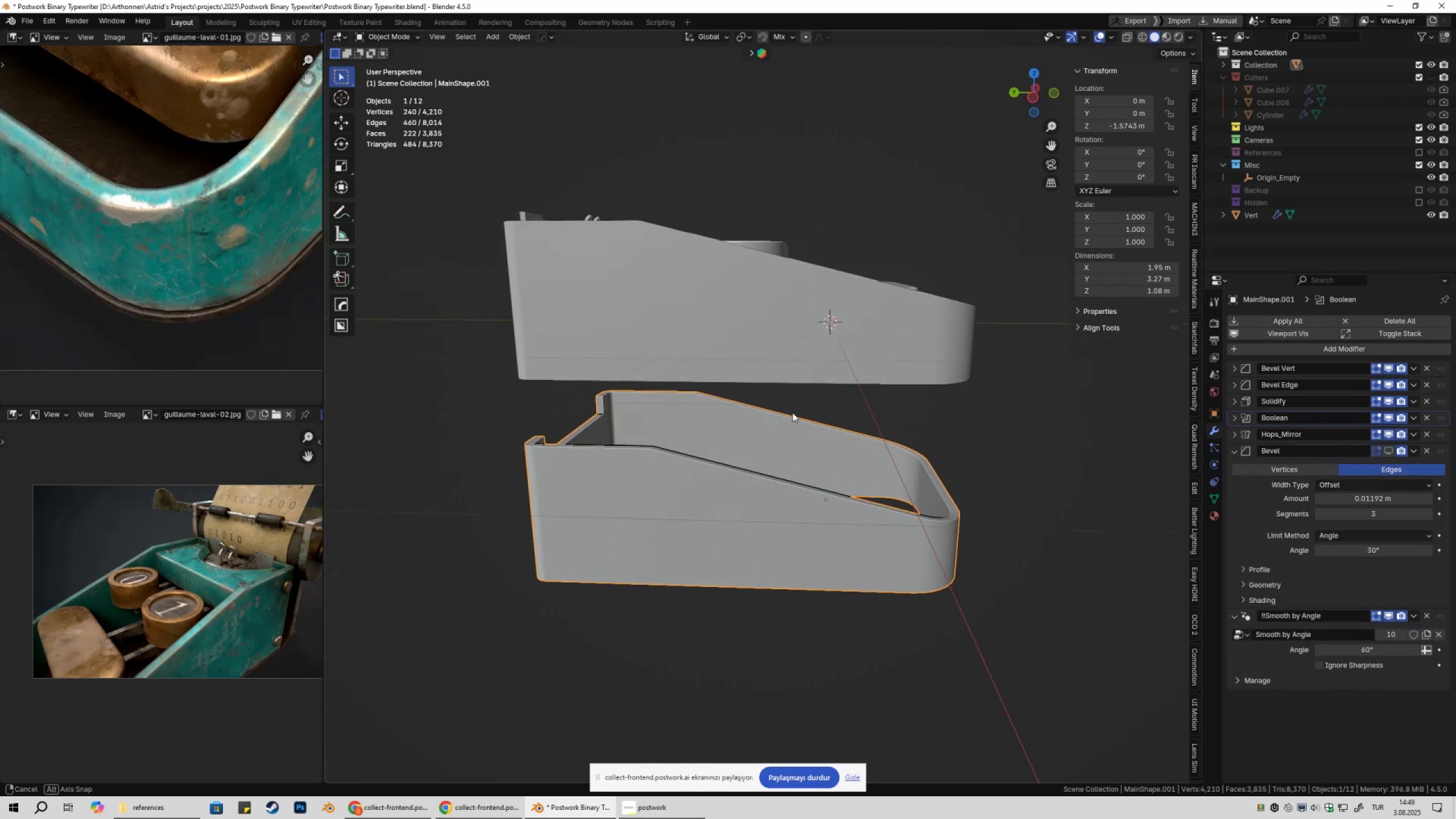 
left_click([749, 490])
 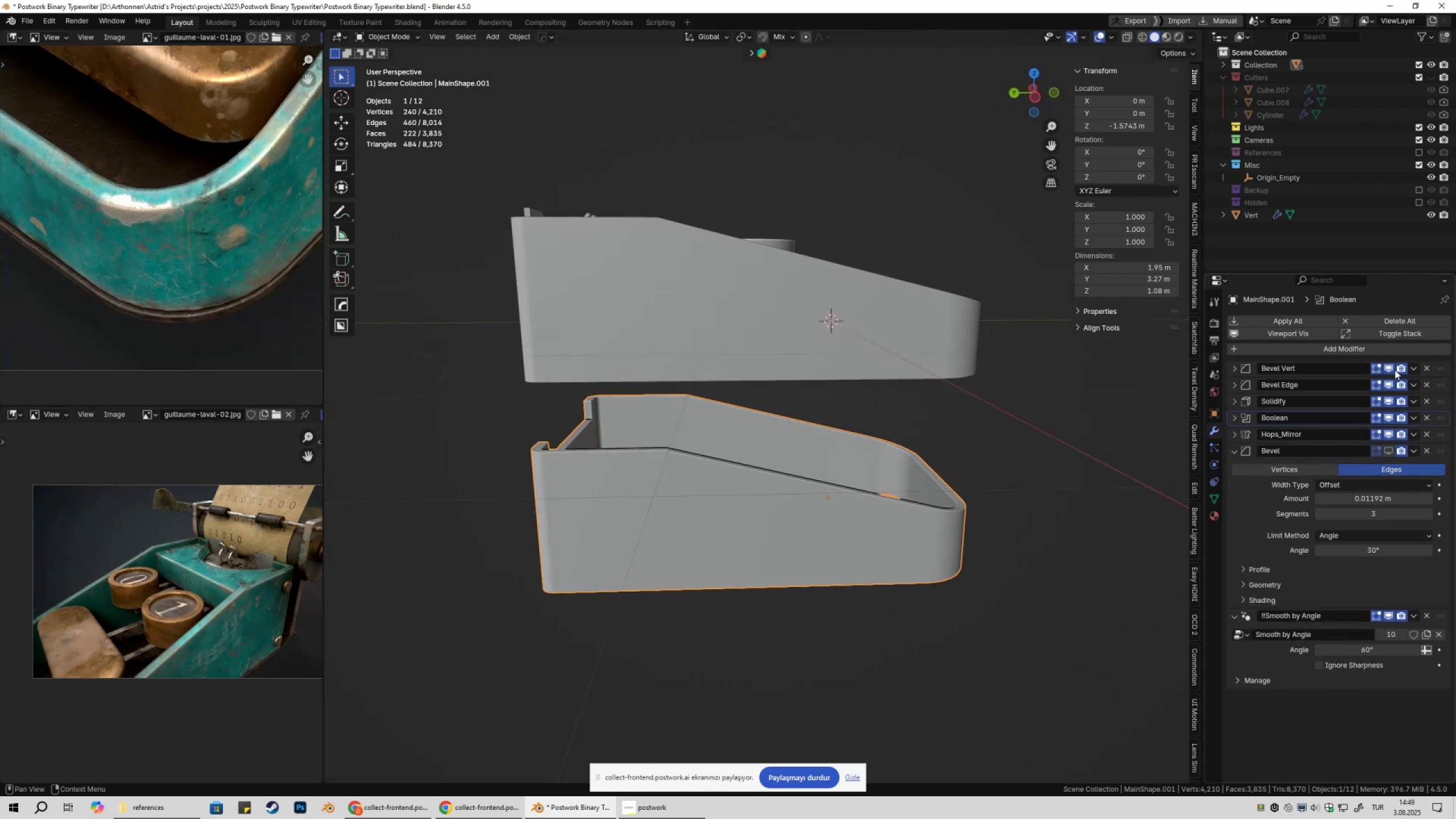 
left_click([1390, 369])
 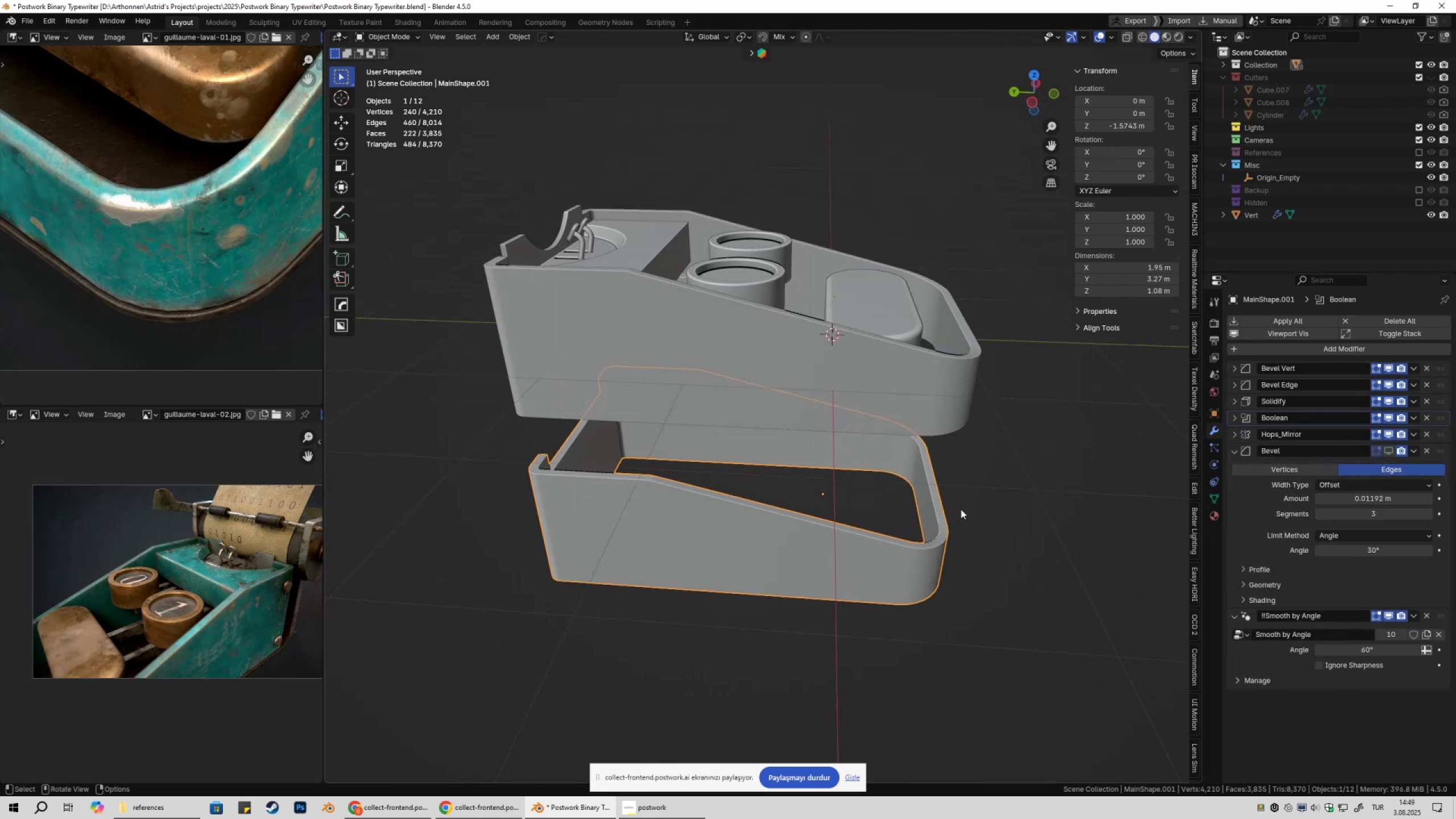 
double_click([924, 401])
 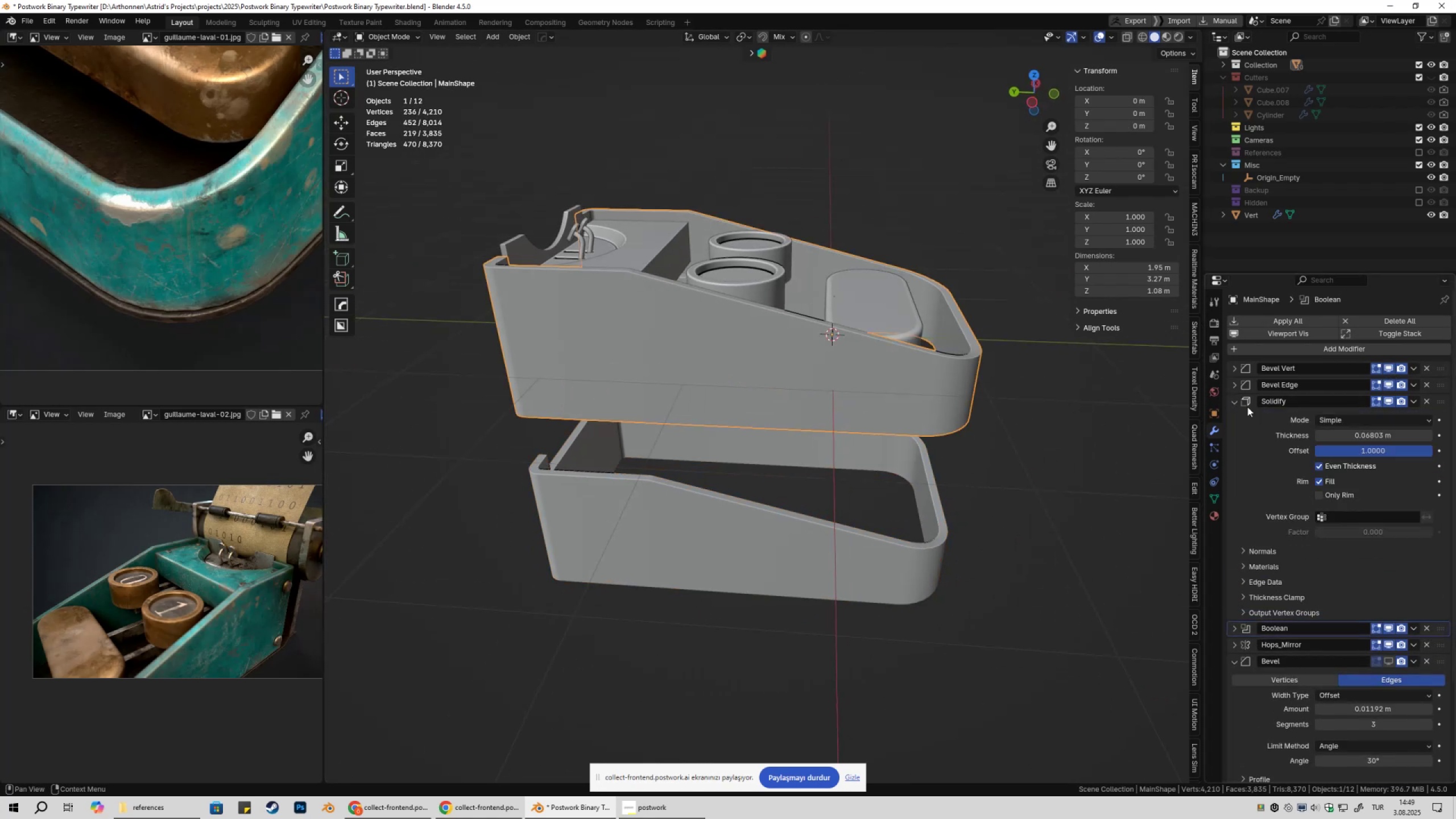 
left_click([1231, 406])
 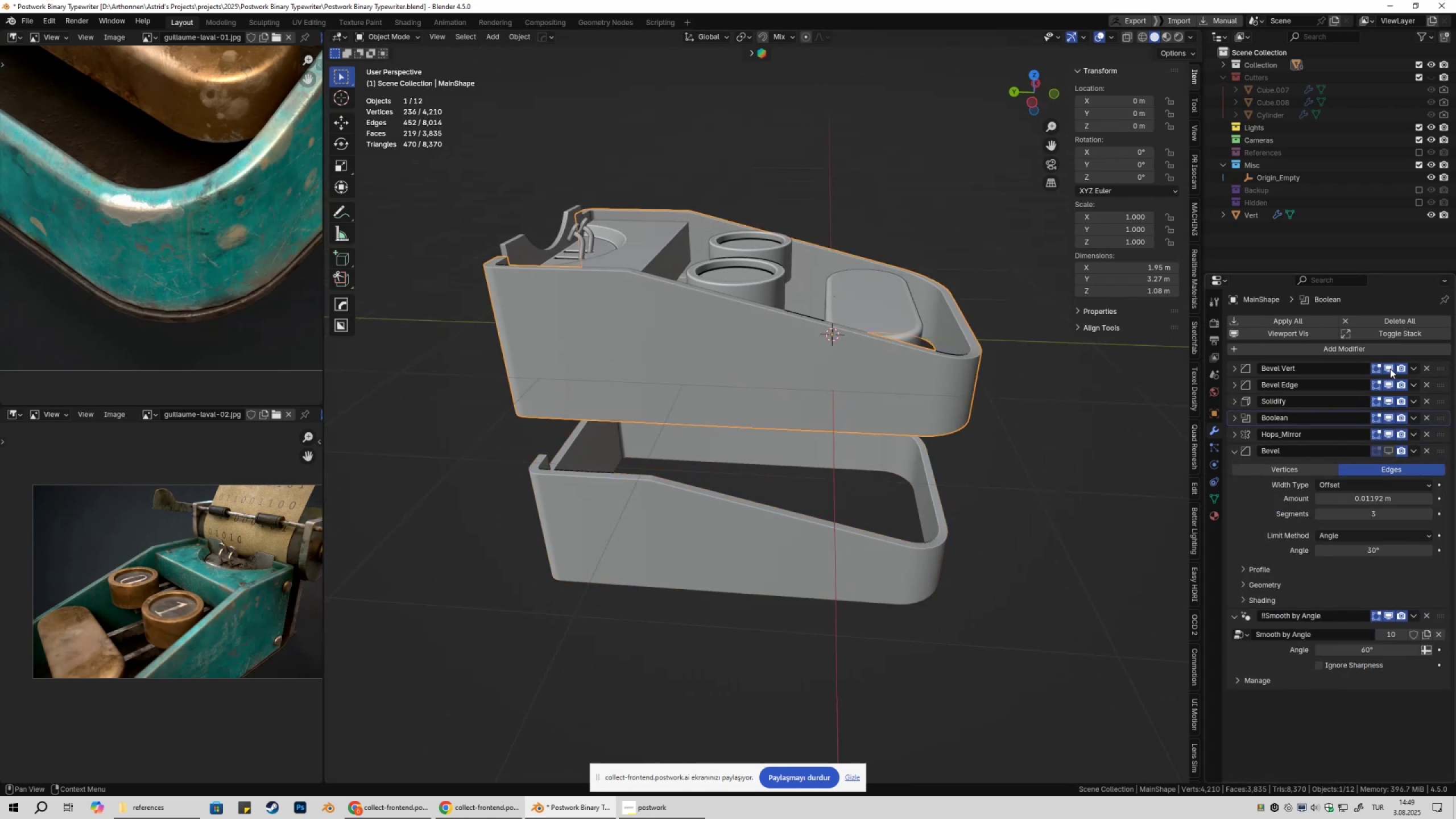 
left_click([1390, 369])
 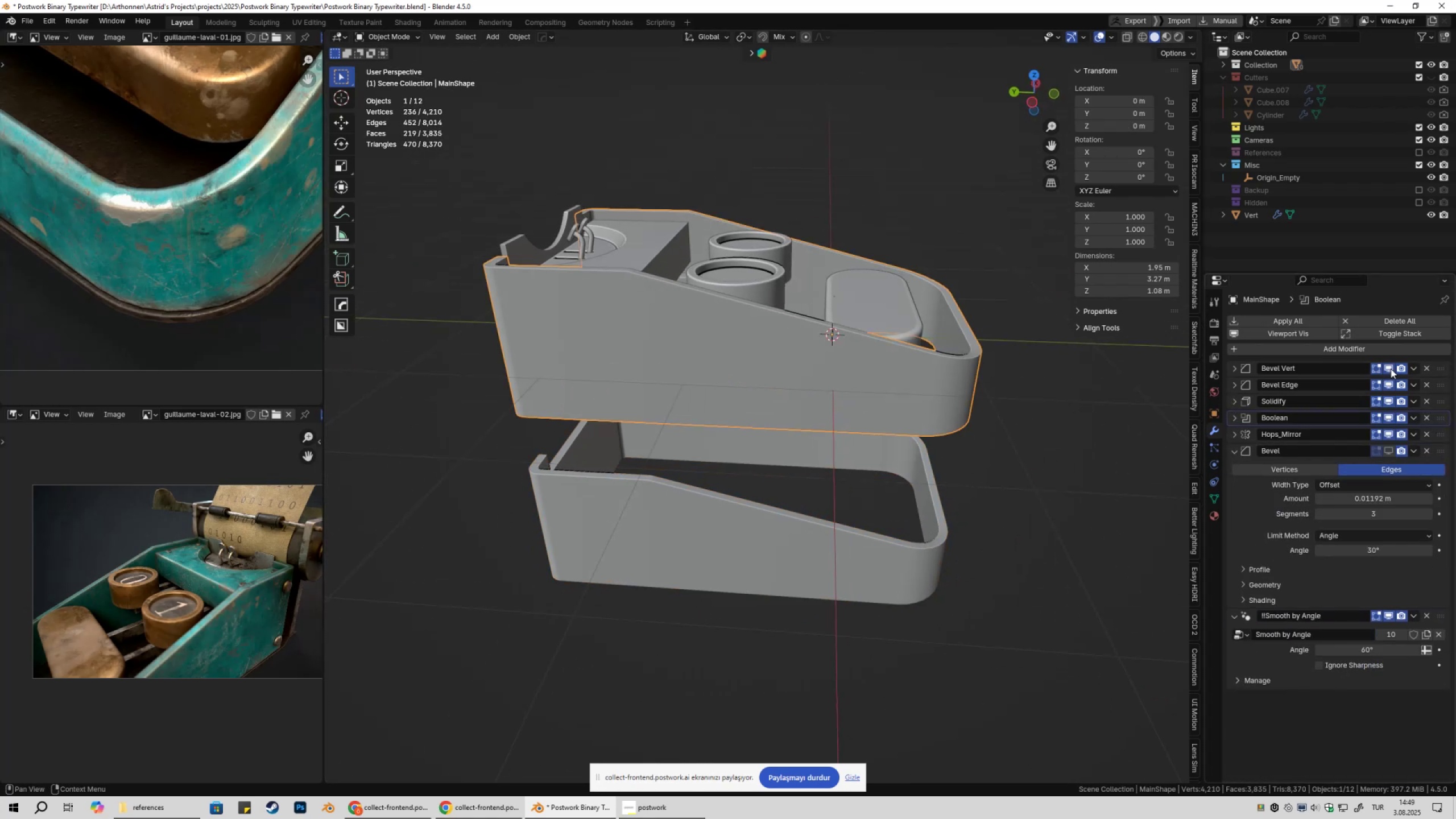 
triple_click([1391, 369])
 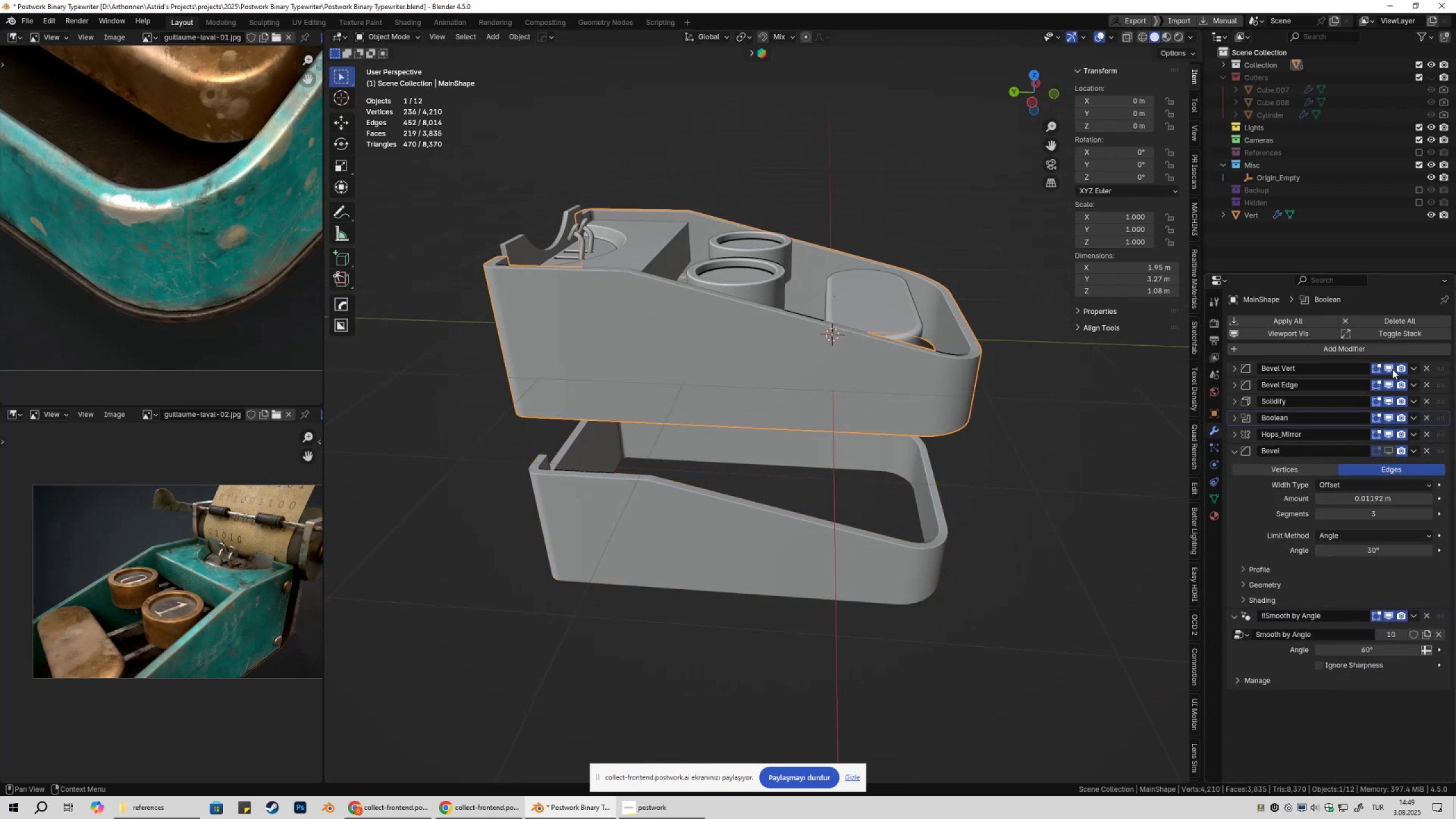 
triple_click([1392, 369])
 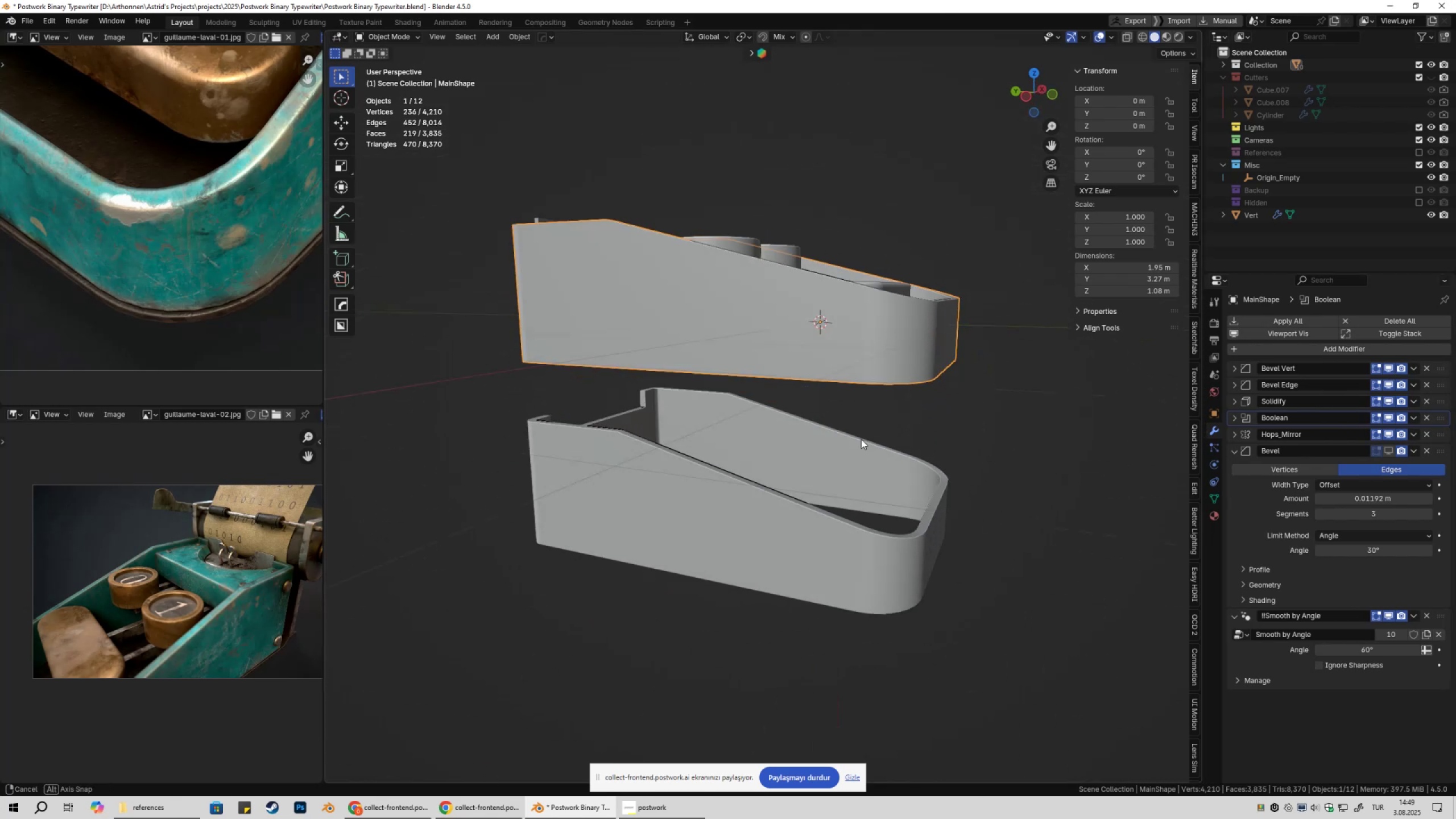 
left_click([718, 489])
 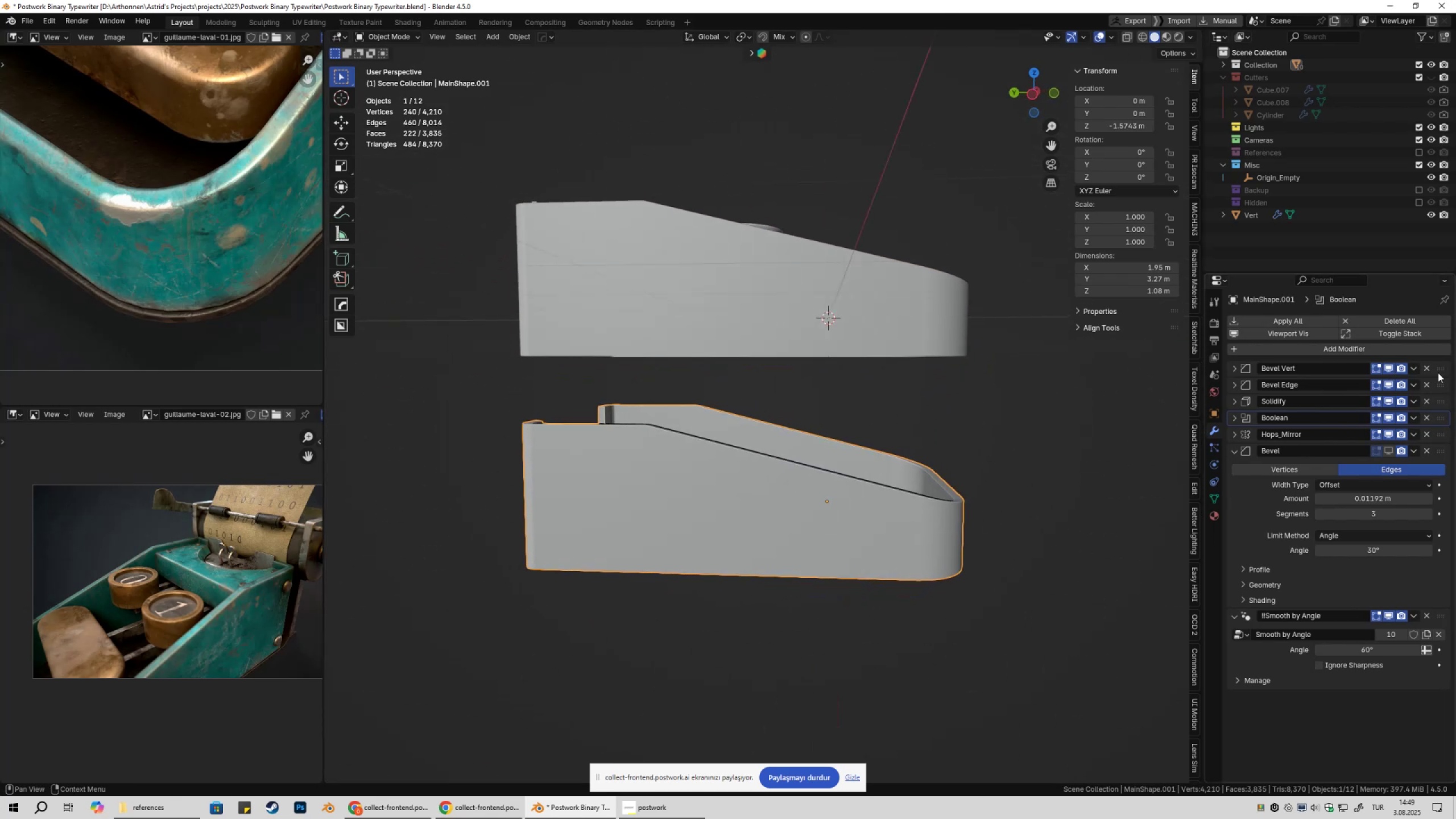 
left_click([1426, 368])
 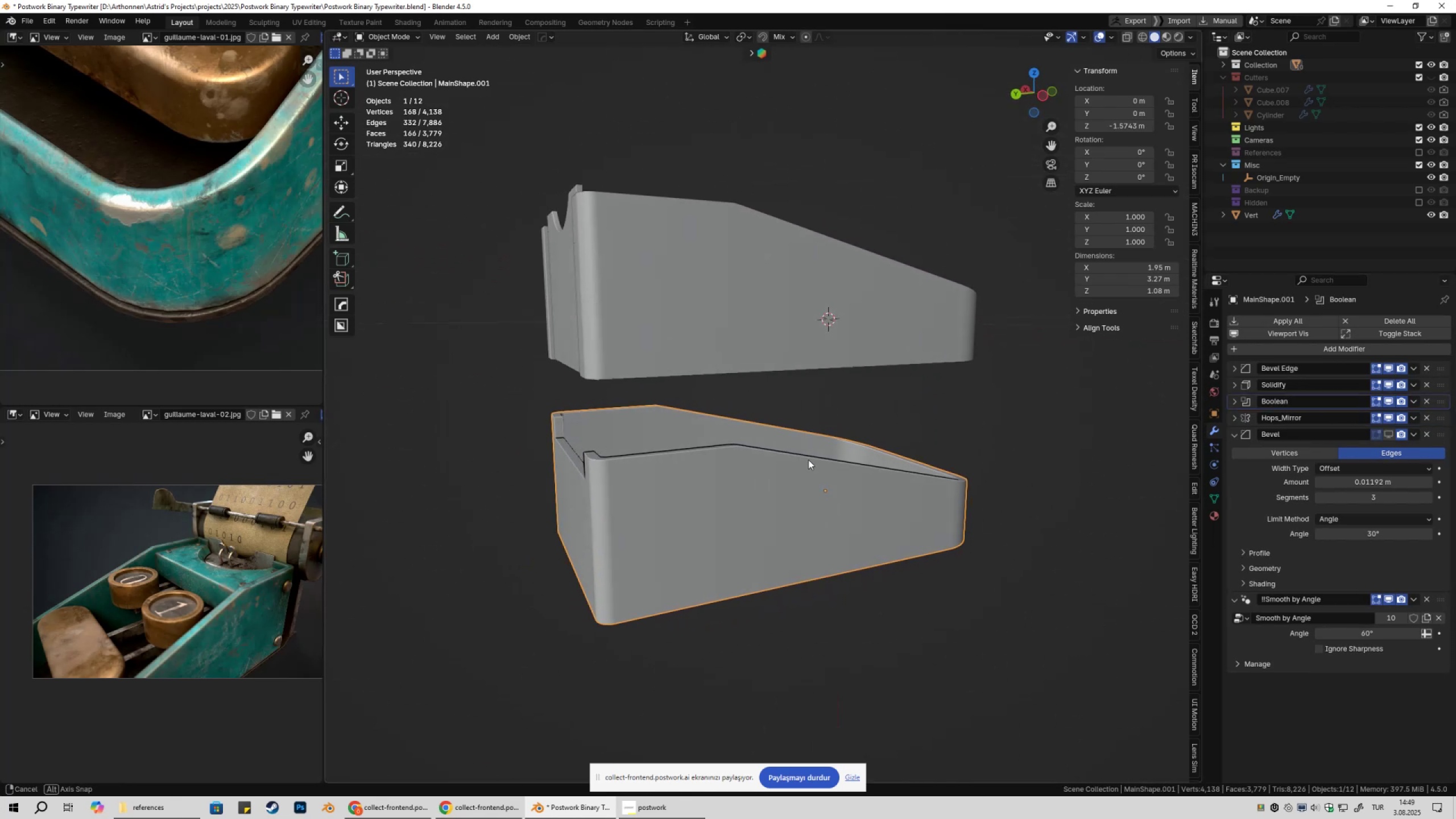 
key(Tab)
 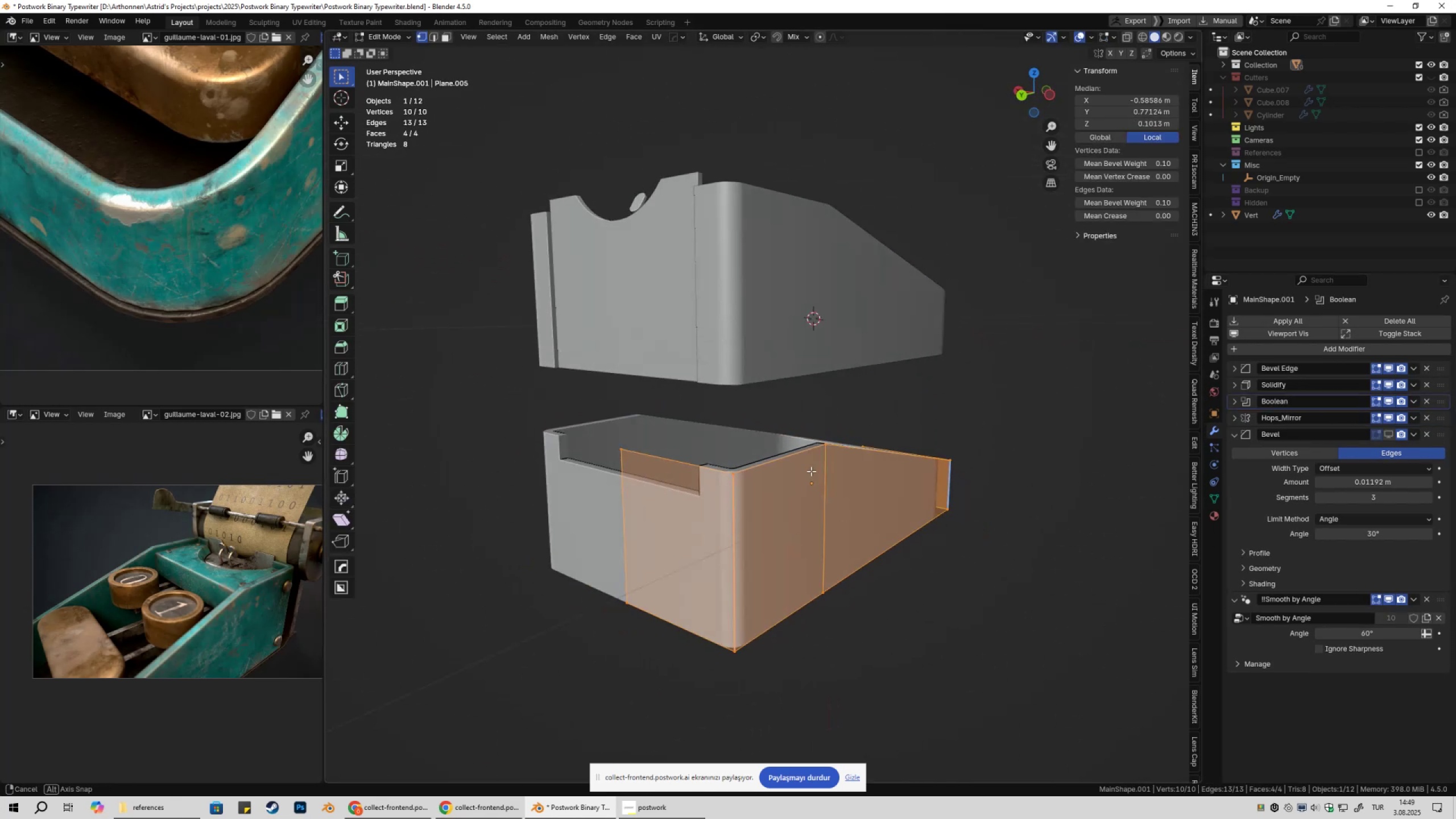 
key(Tab)
 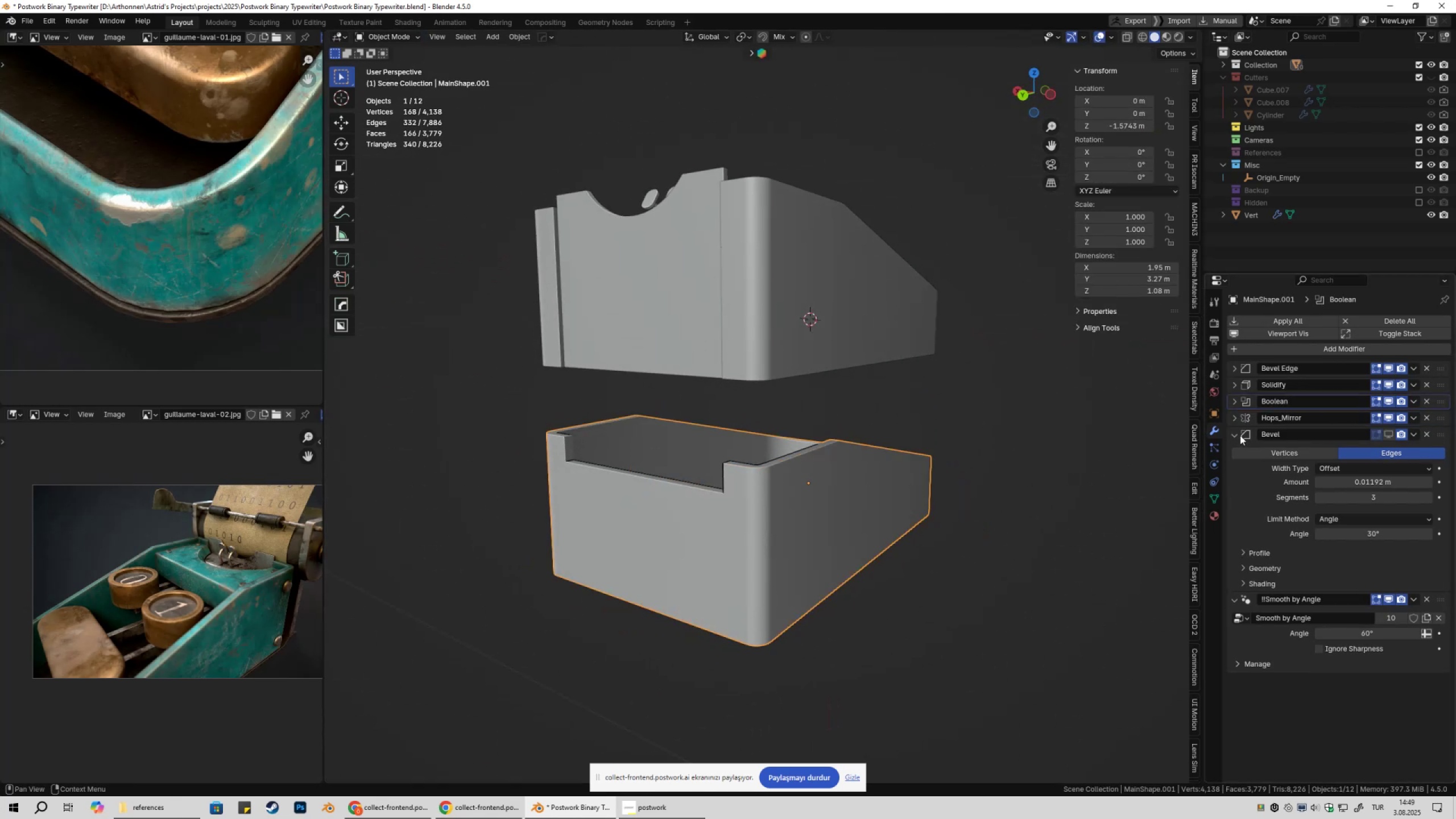 
left_click([1239, 435])
 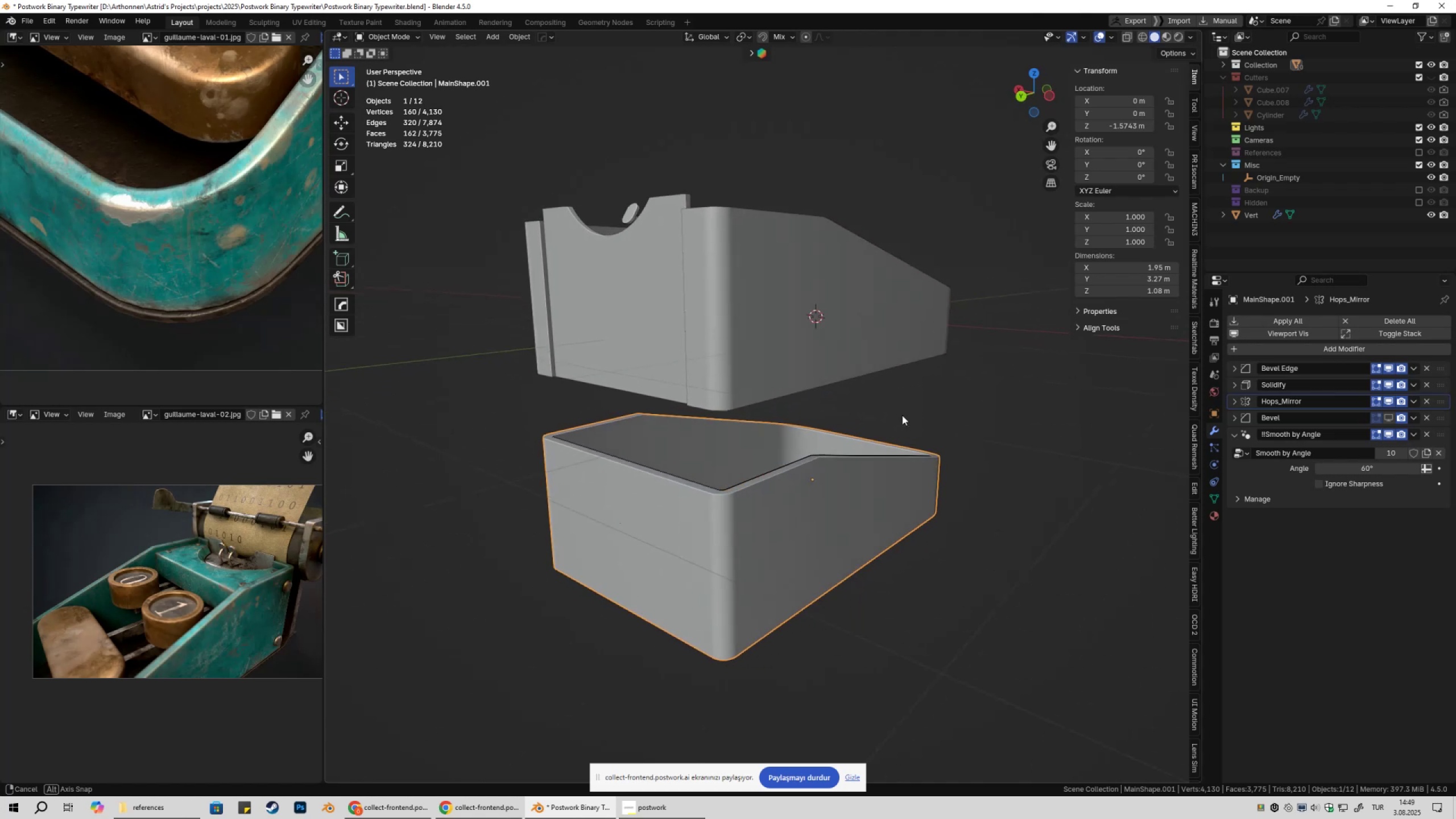 
type(q@)
 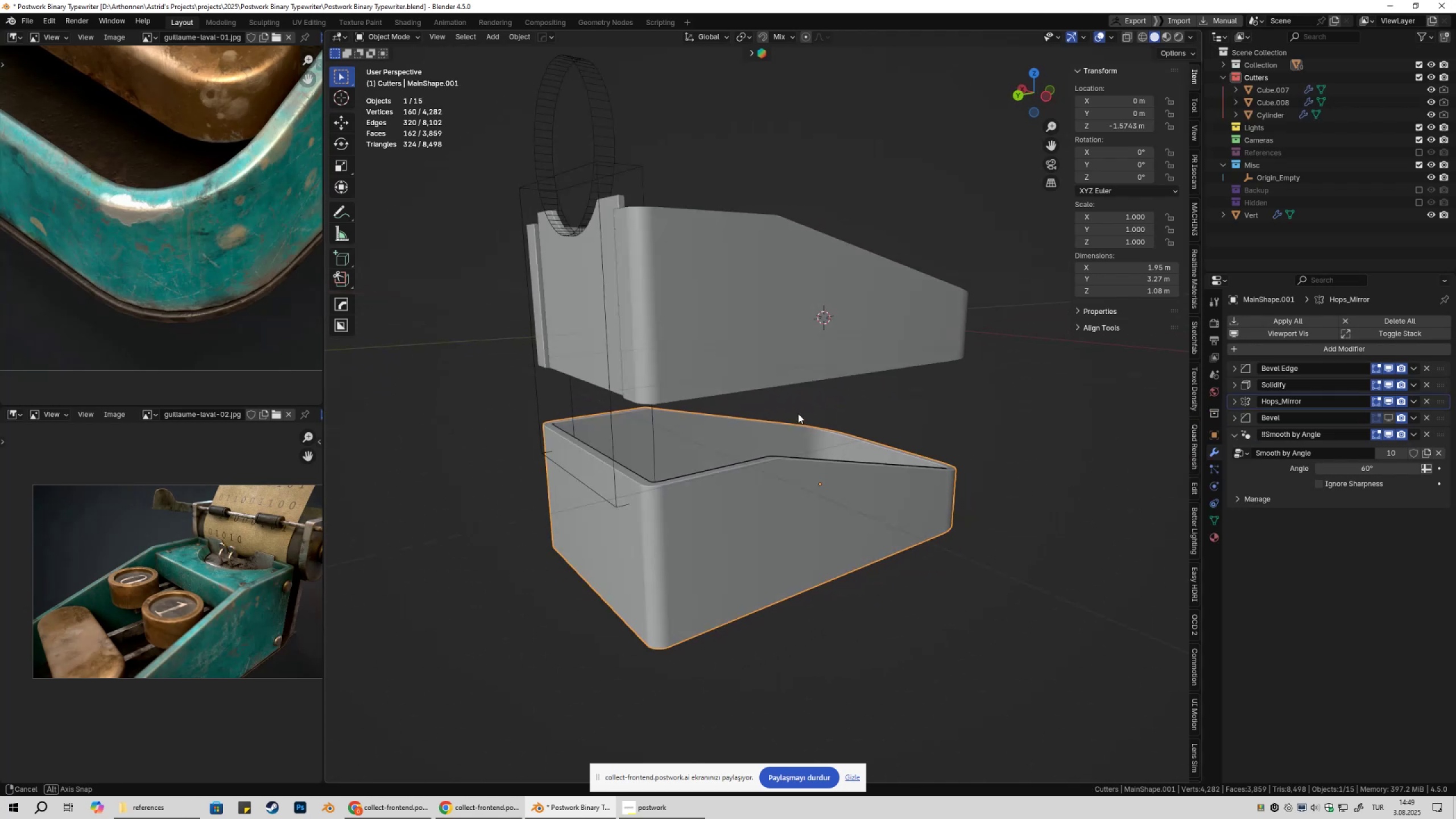 
left_click([746, 433])
 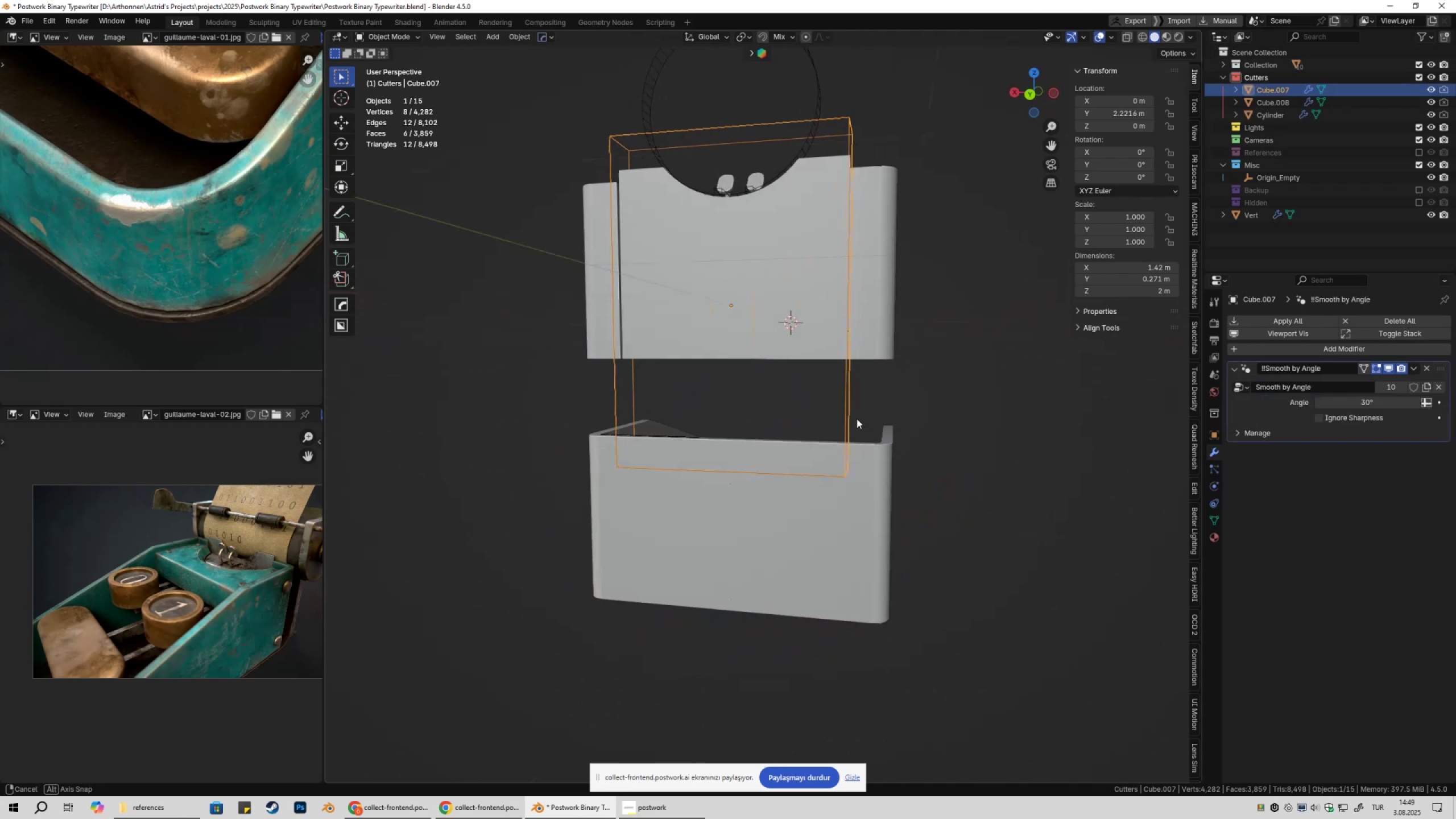 
key(Tab)
 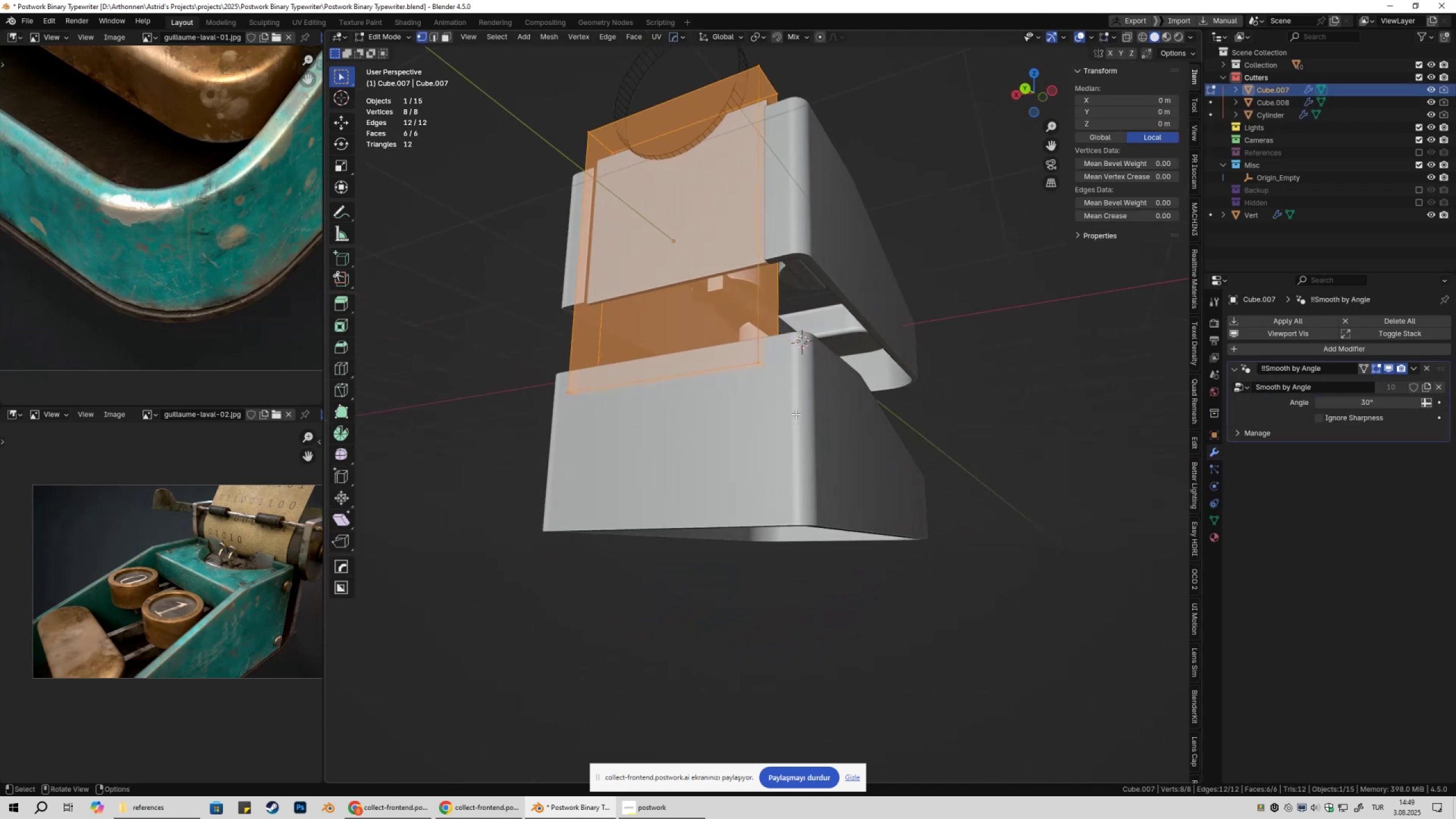 
key(3)
 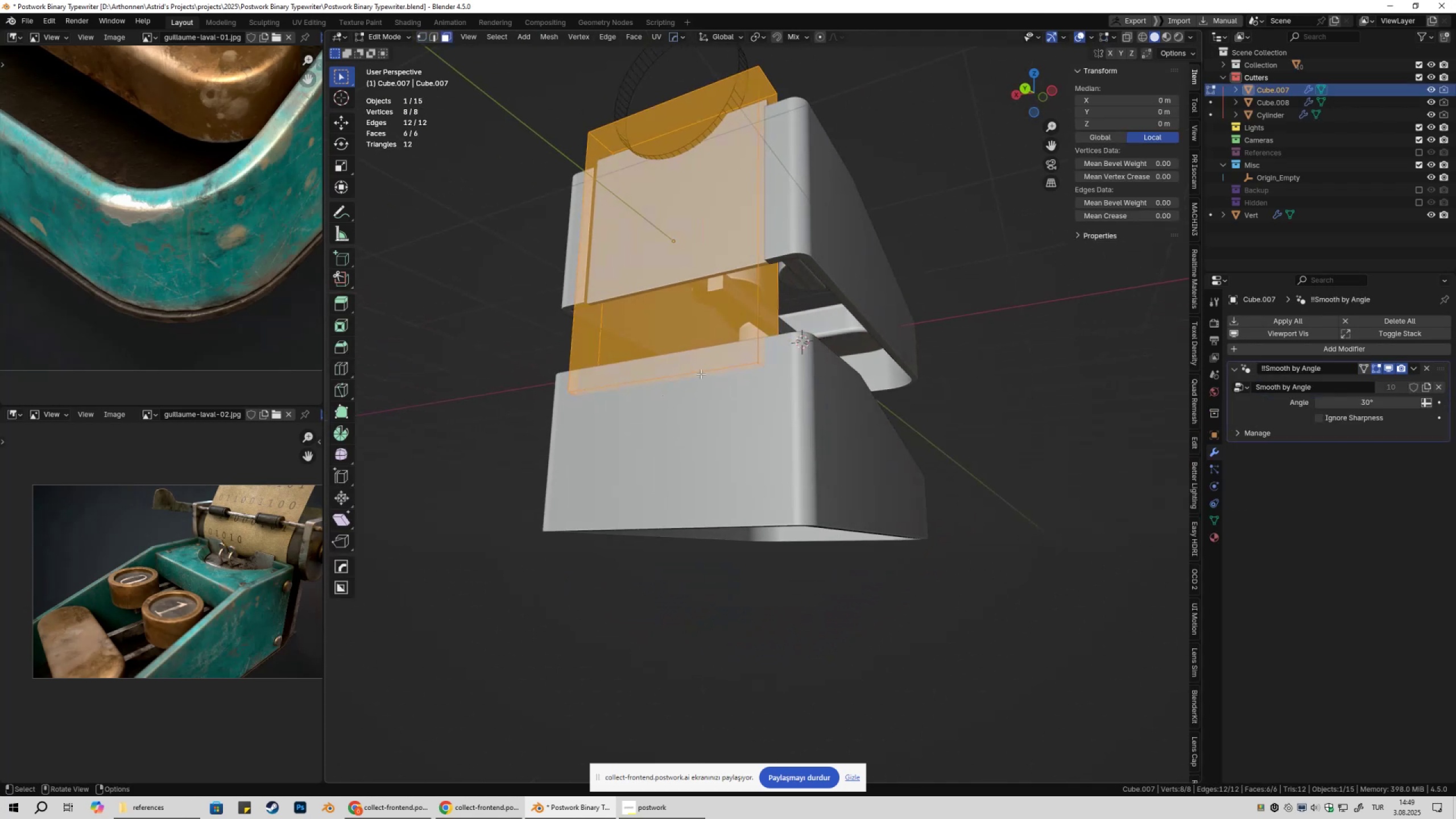 
left_click([701, 374])
 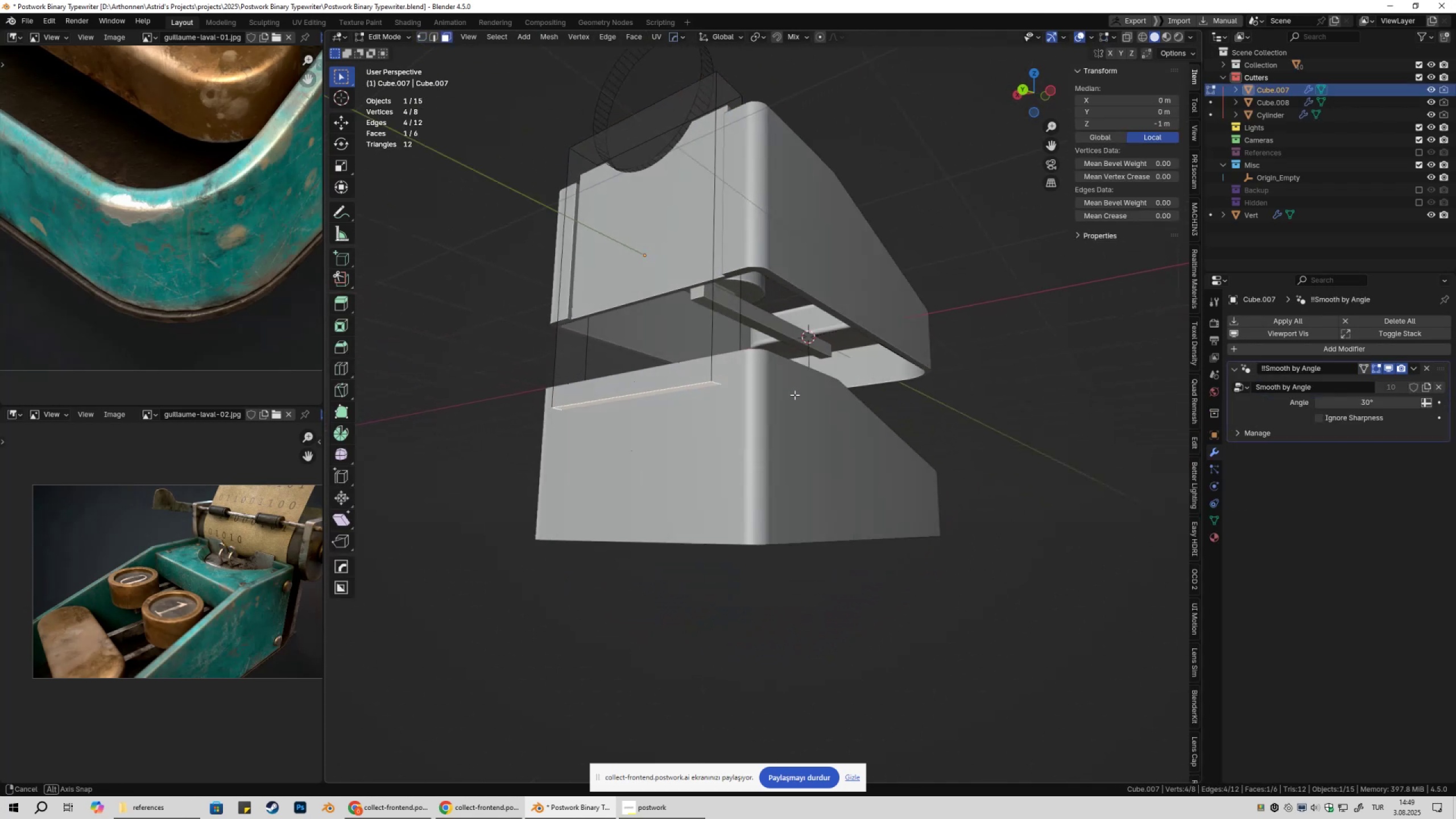 
type(gz)
key(Tab)
 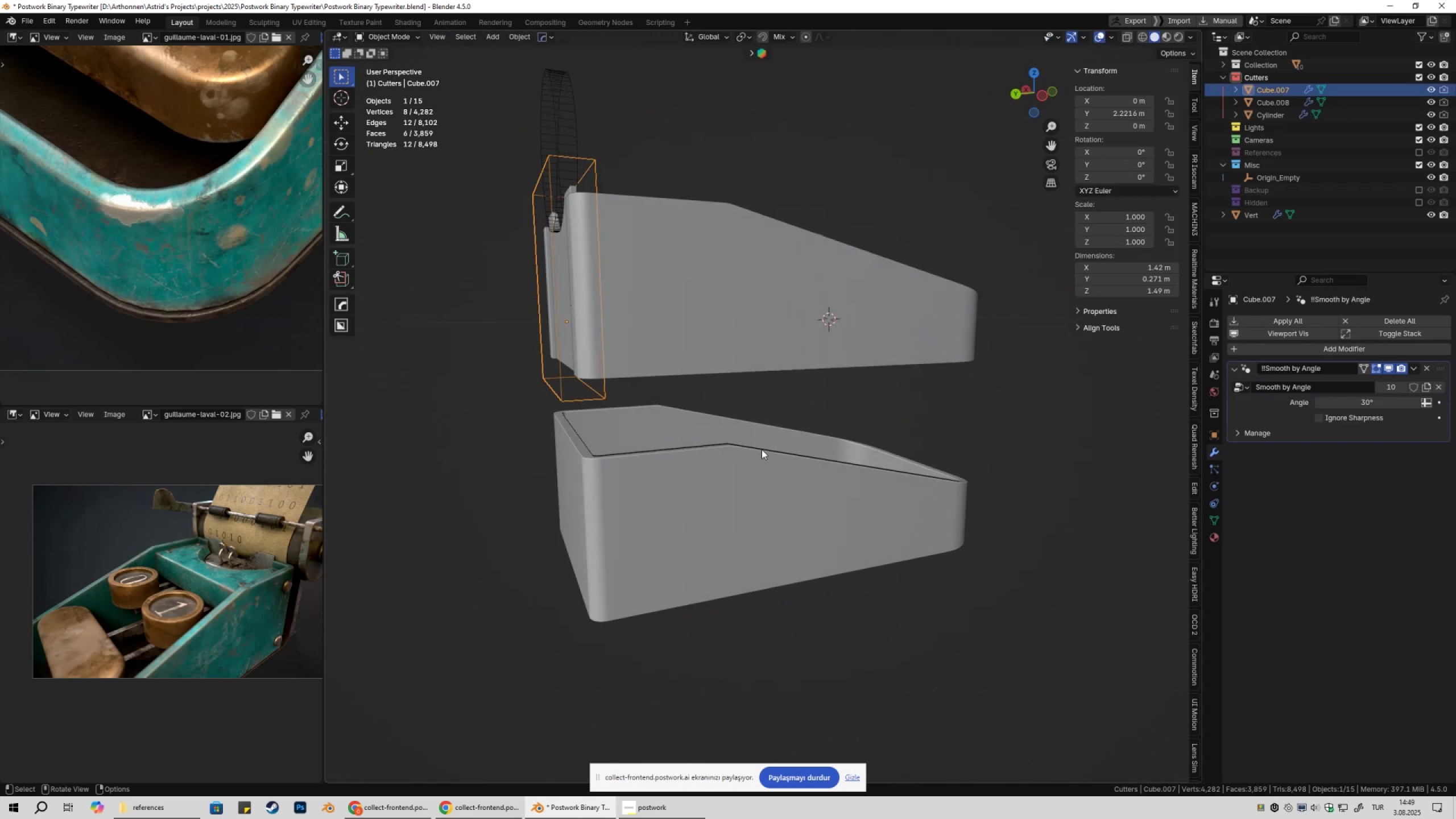 
left_click([746, 470])
 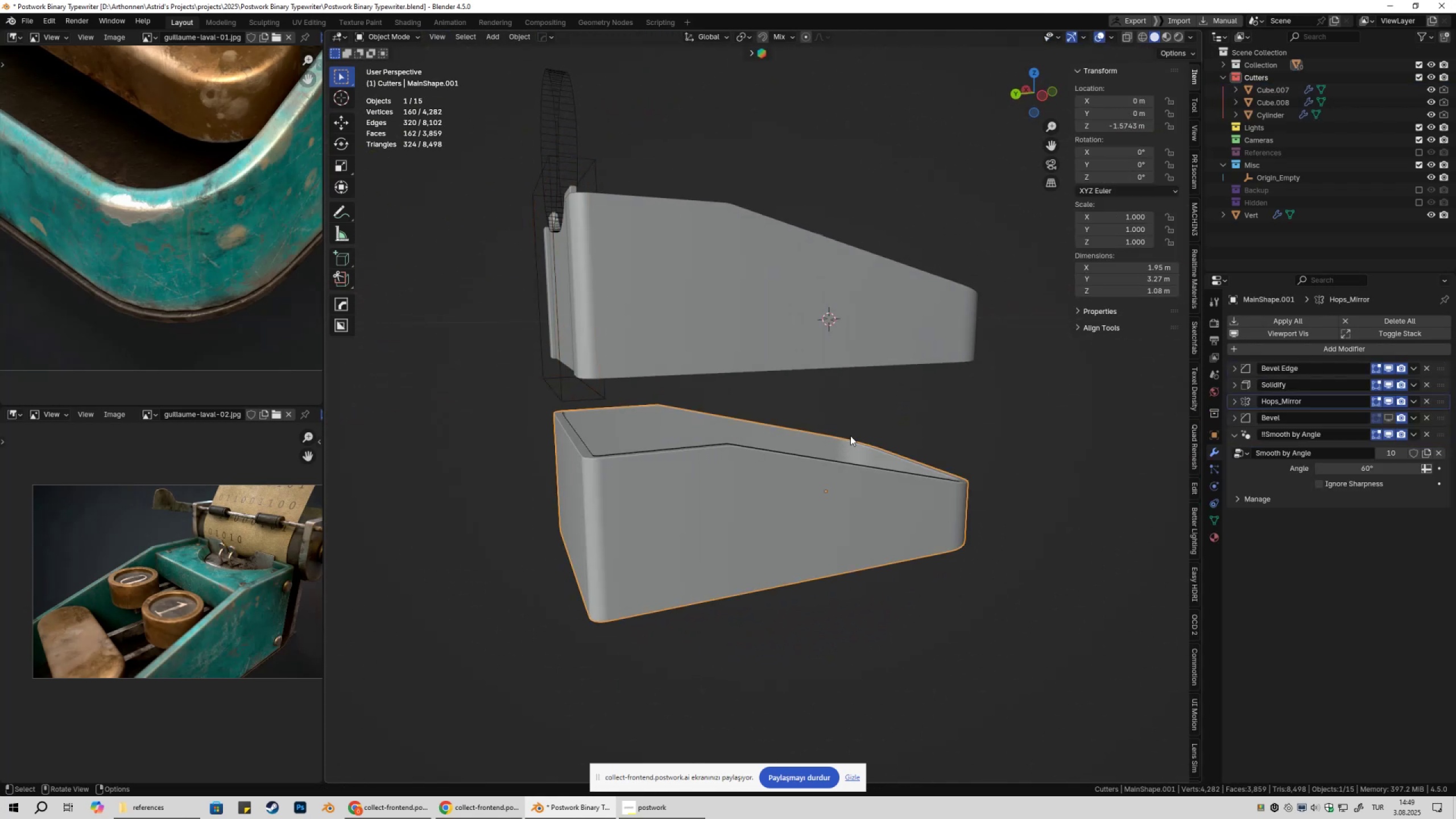 
key(Shift+ShiftLeft)
 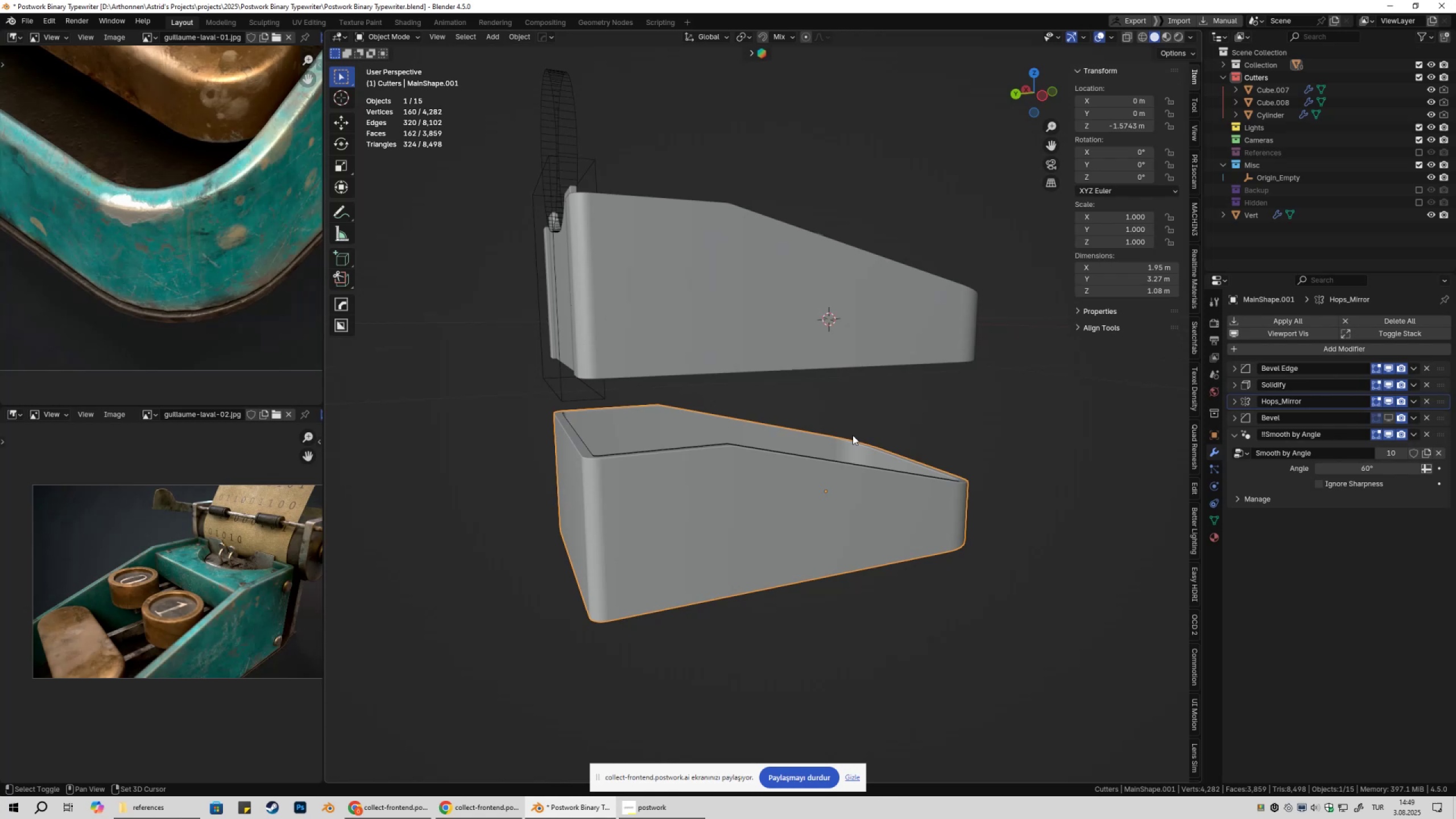 
key(Shift+2)
 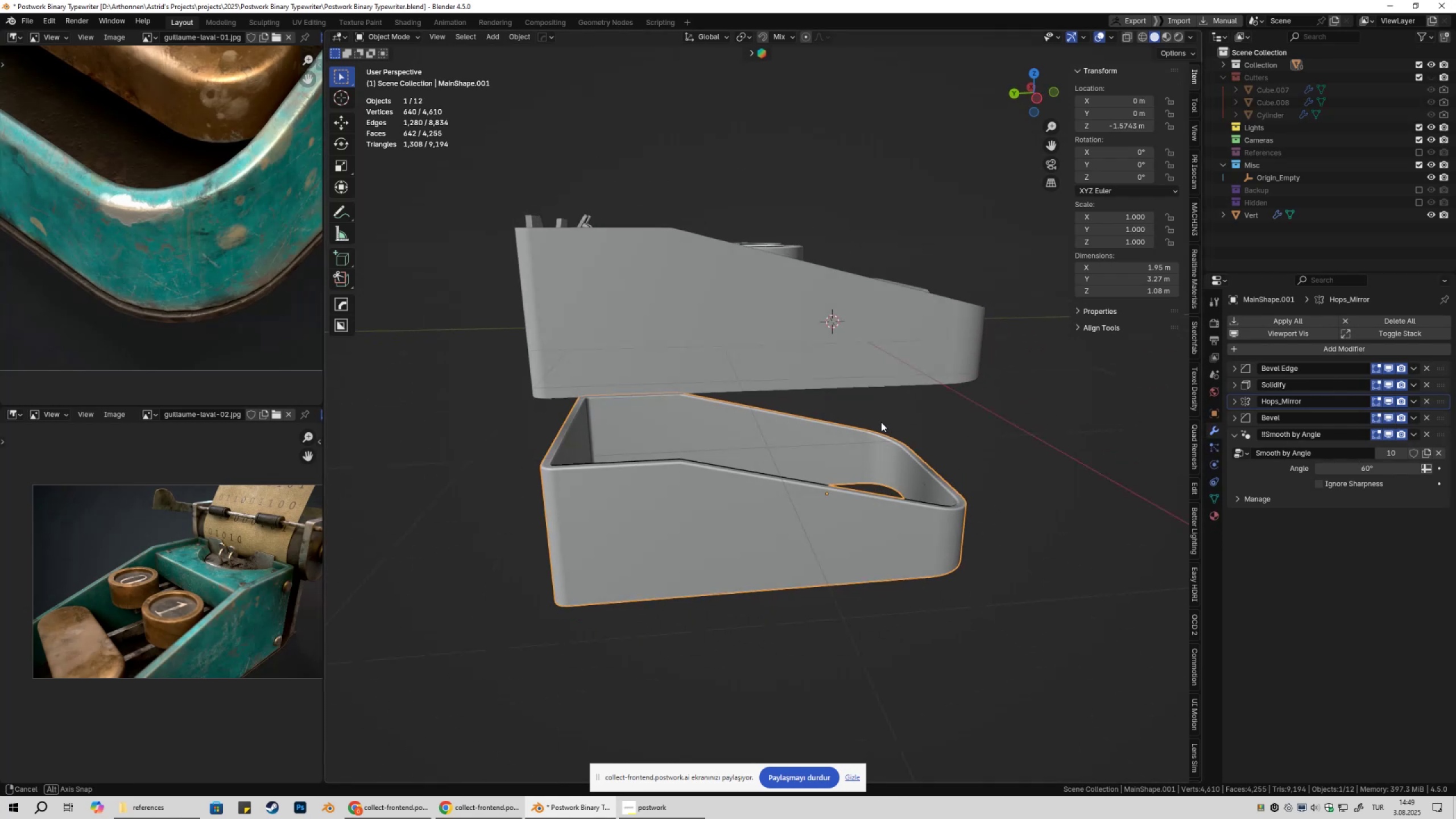 
double_click([918, 457])
 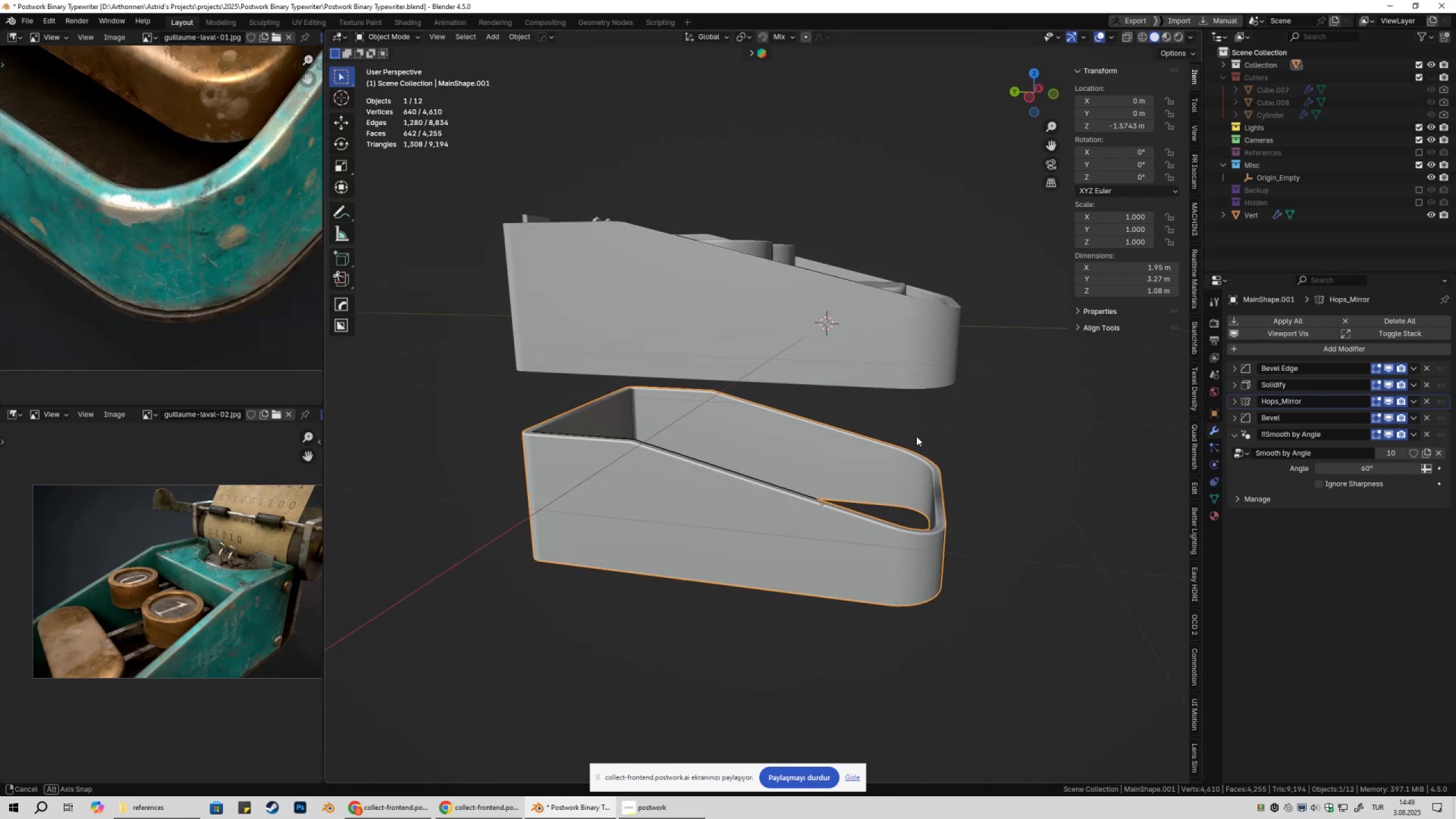 
key(Tab)
 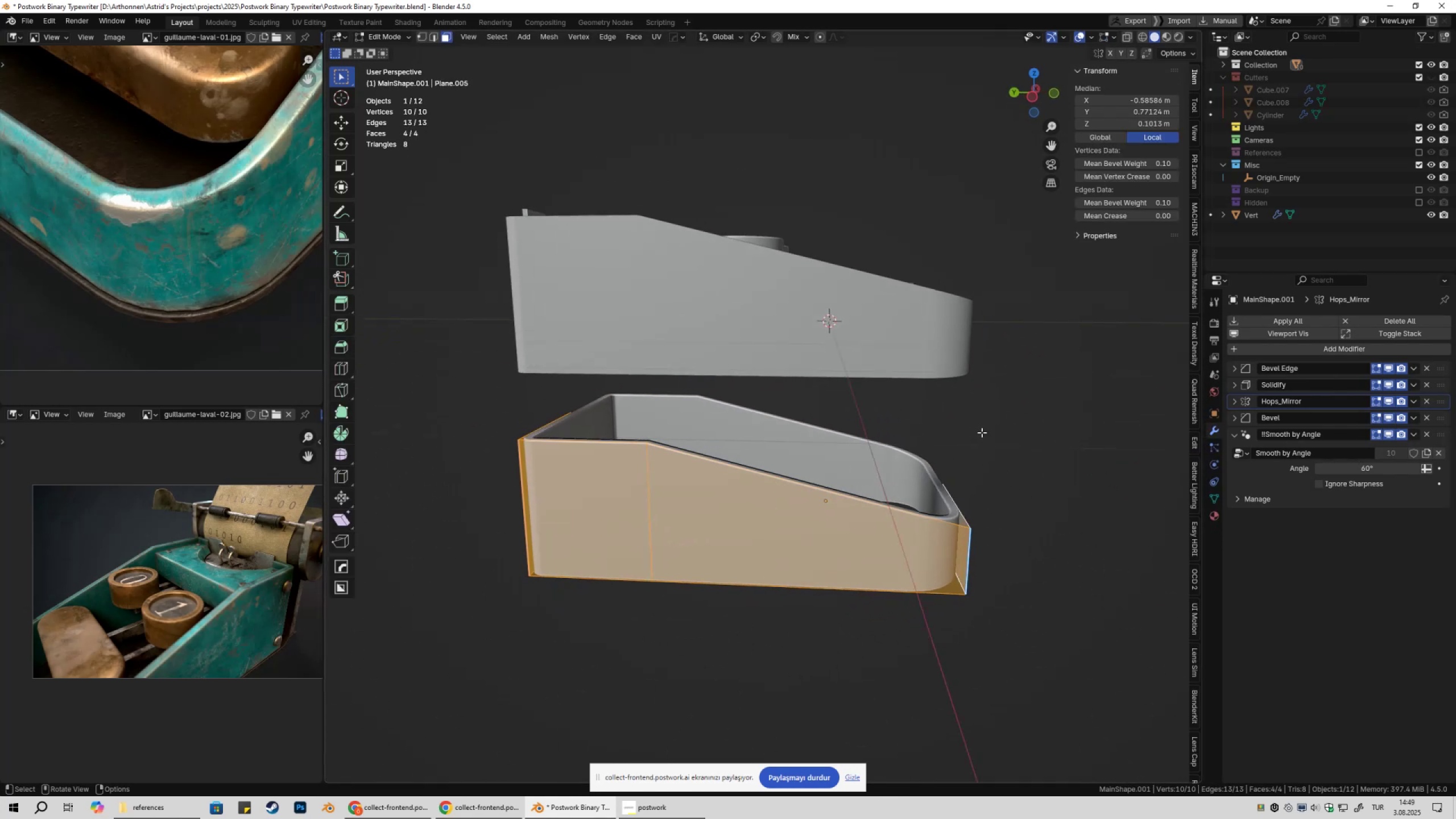 
key(Tab)
 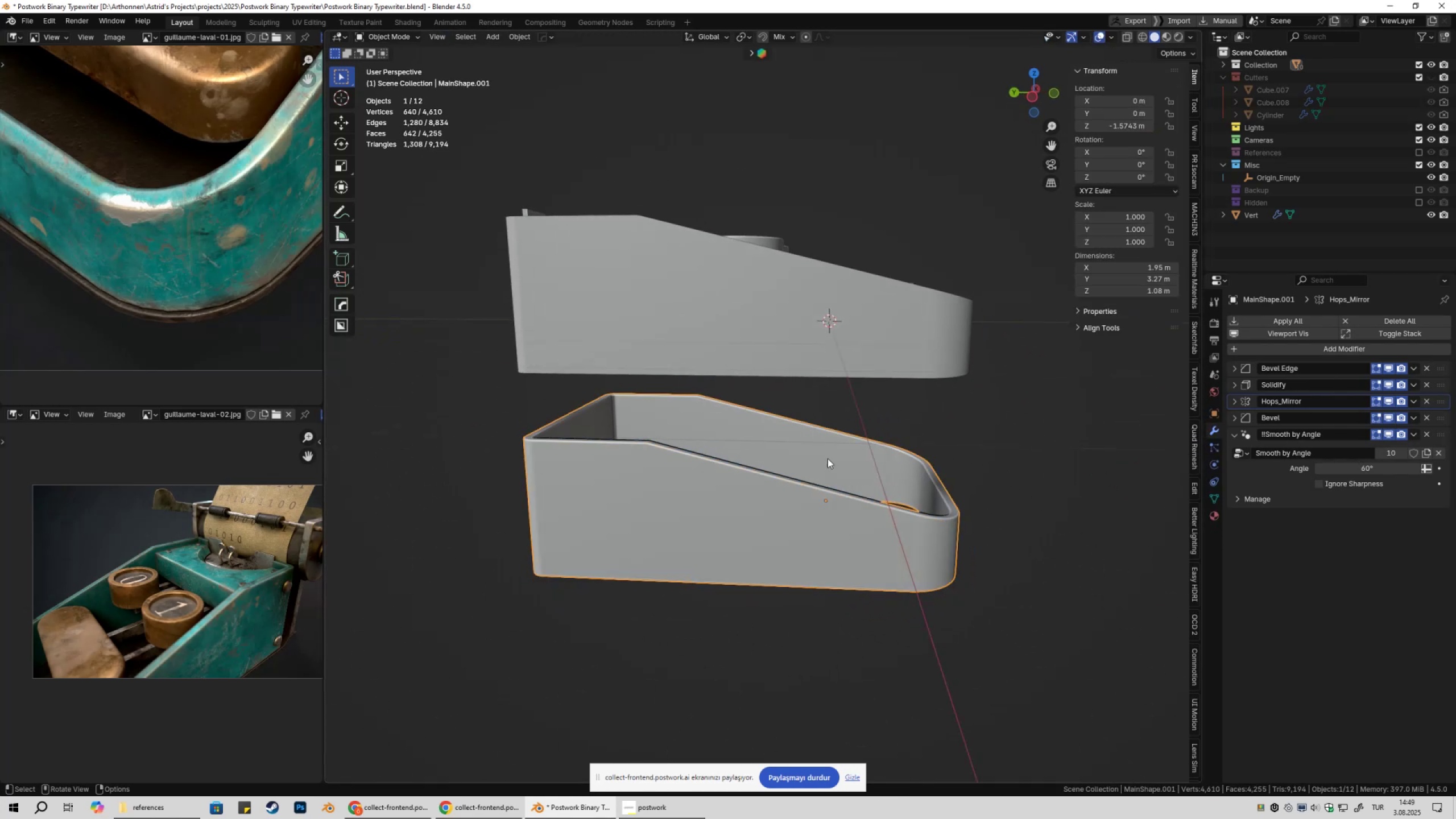 
key(Tab)
 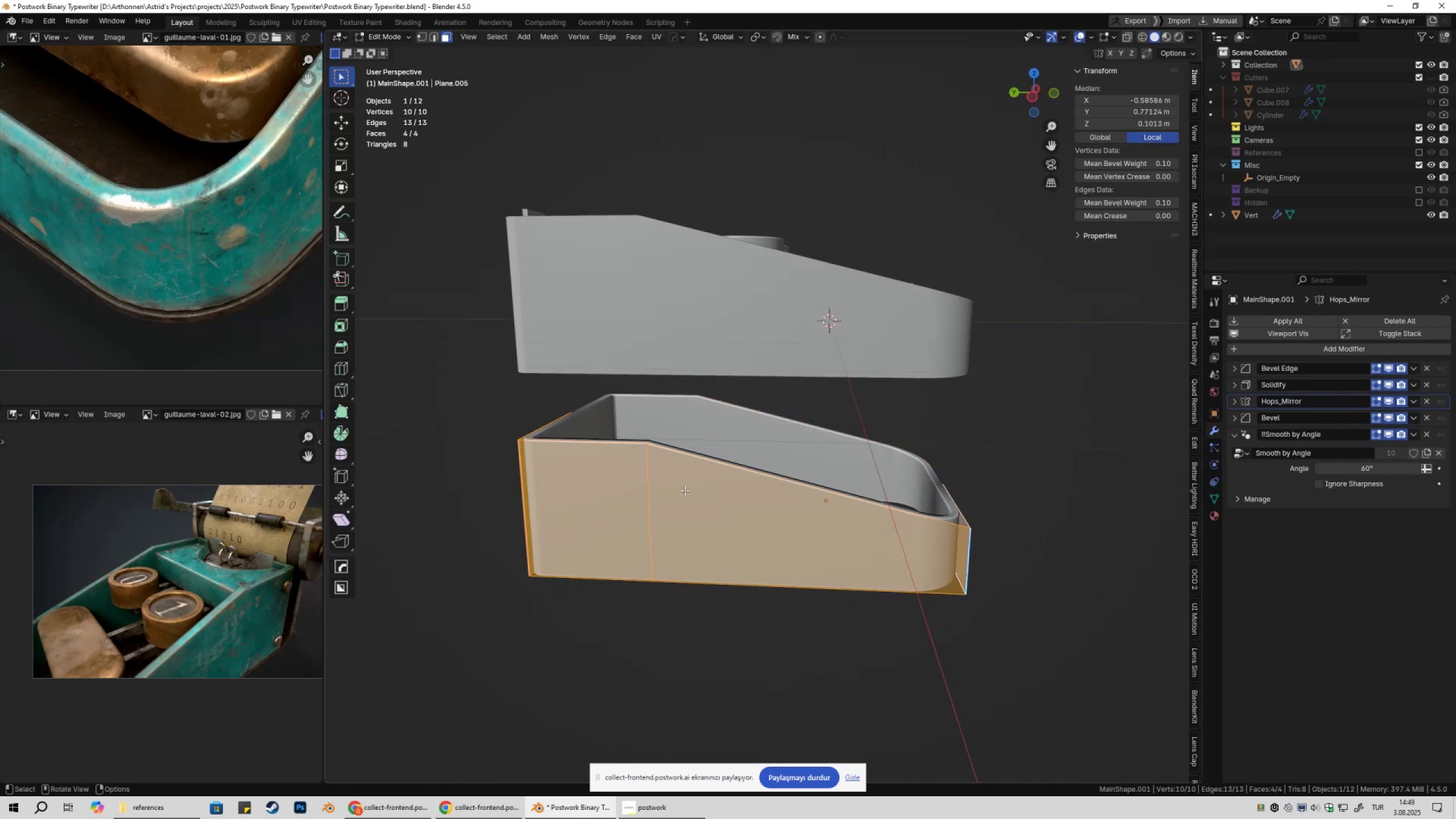 
key(2)
 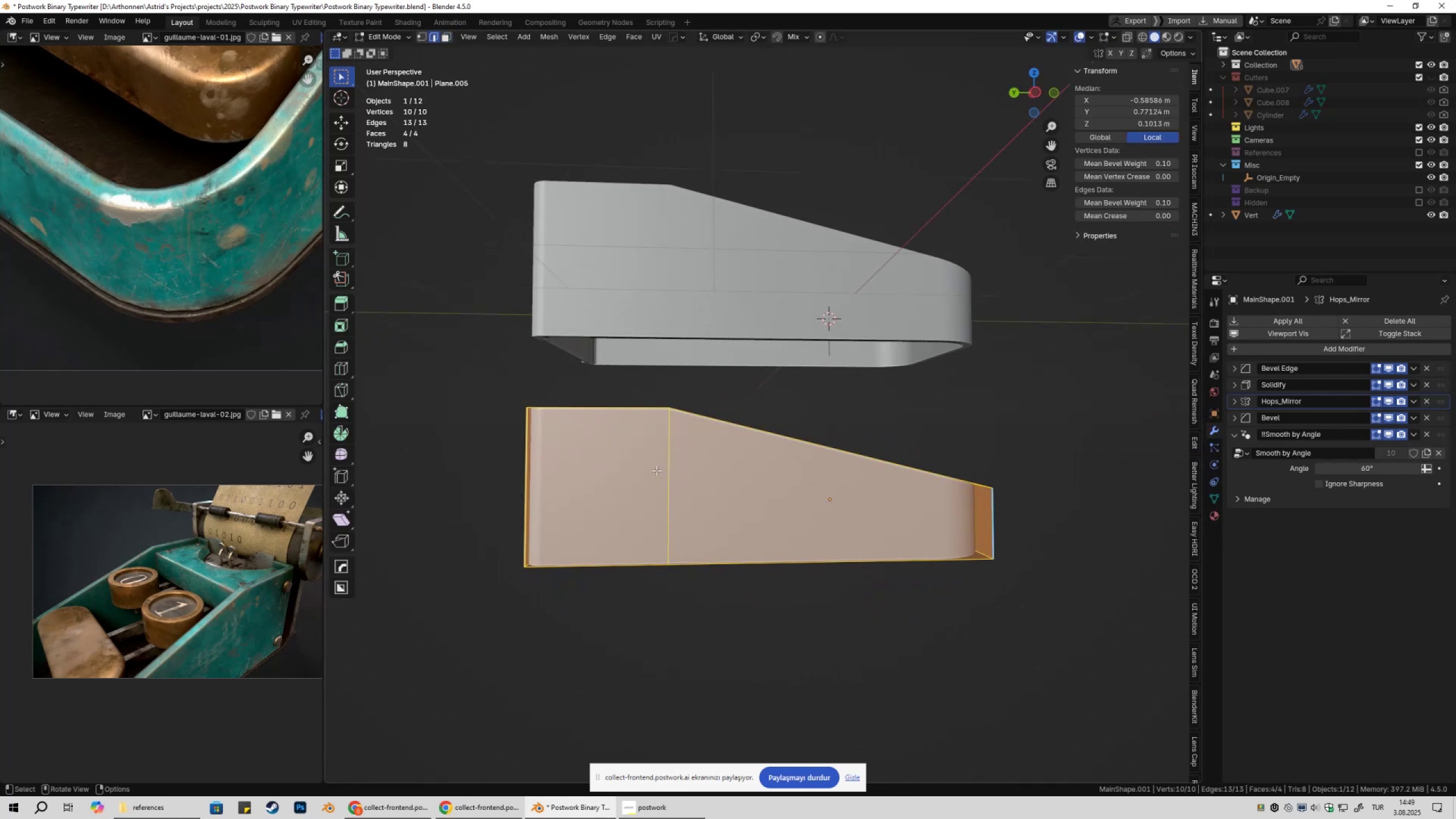 
key(Alt+AltLeft)
 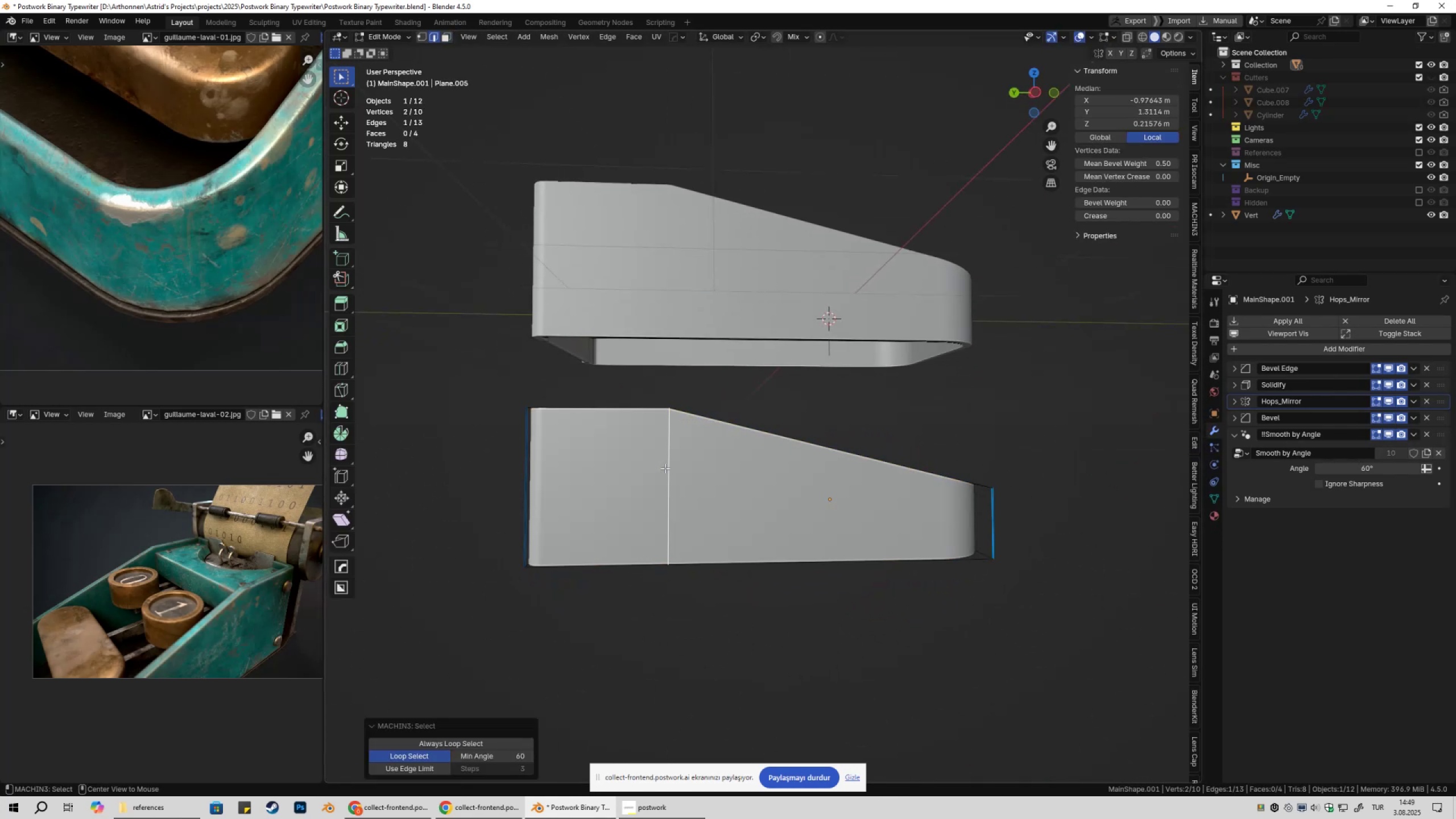 
double_click([665, 468])
 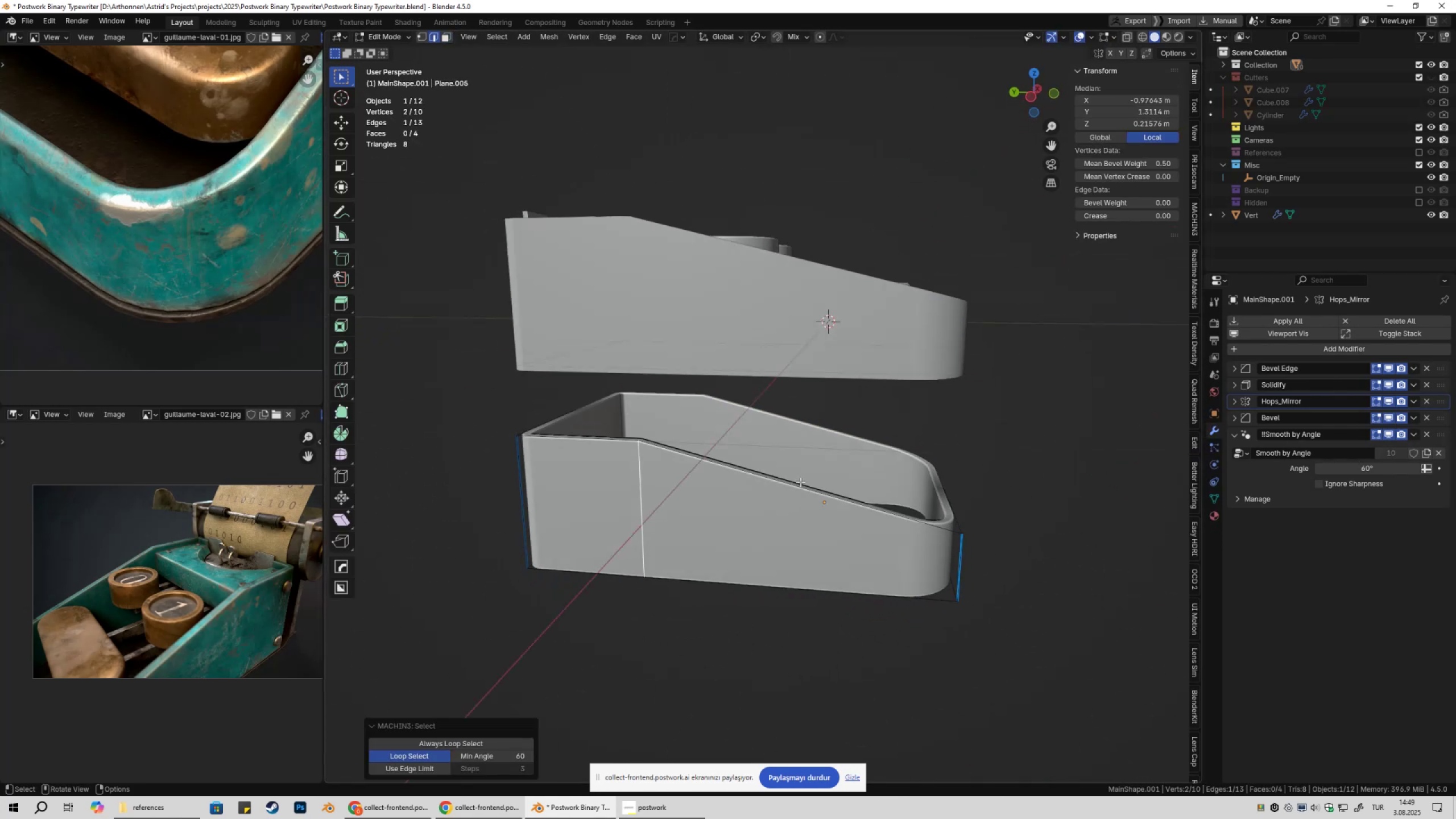 
key(Control+ControlLeft)
 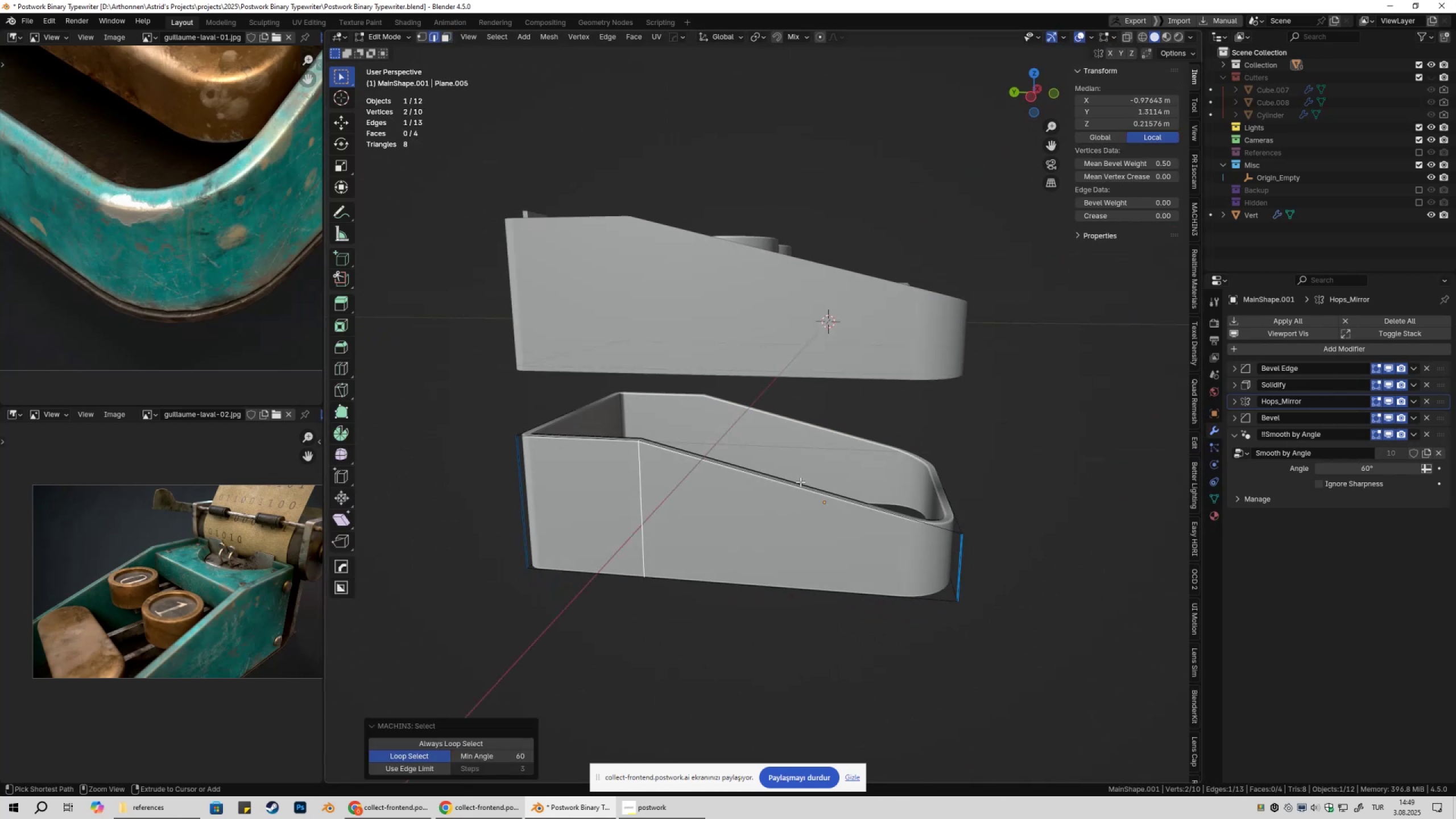 
key(Control+X)
 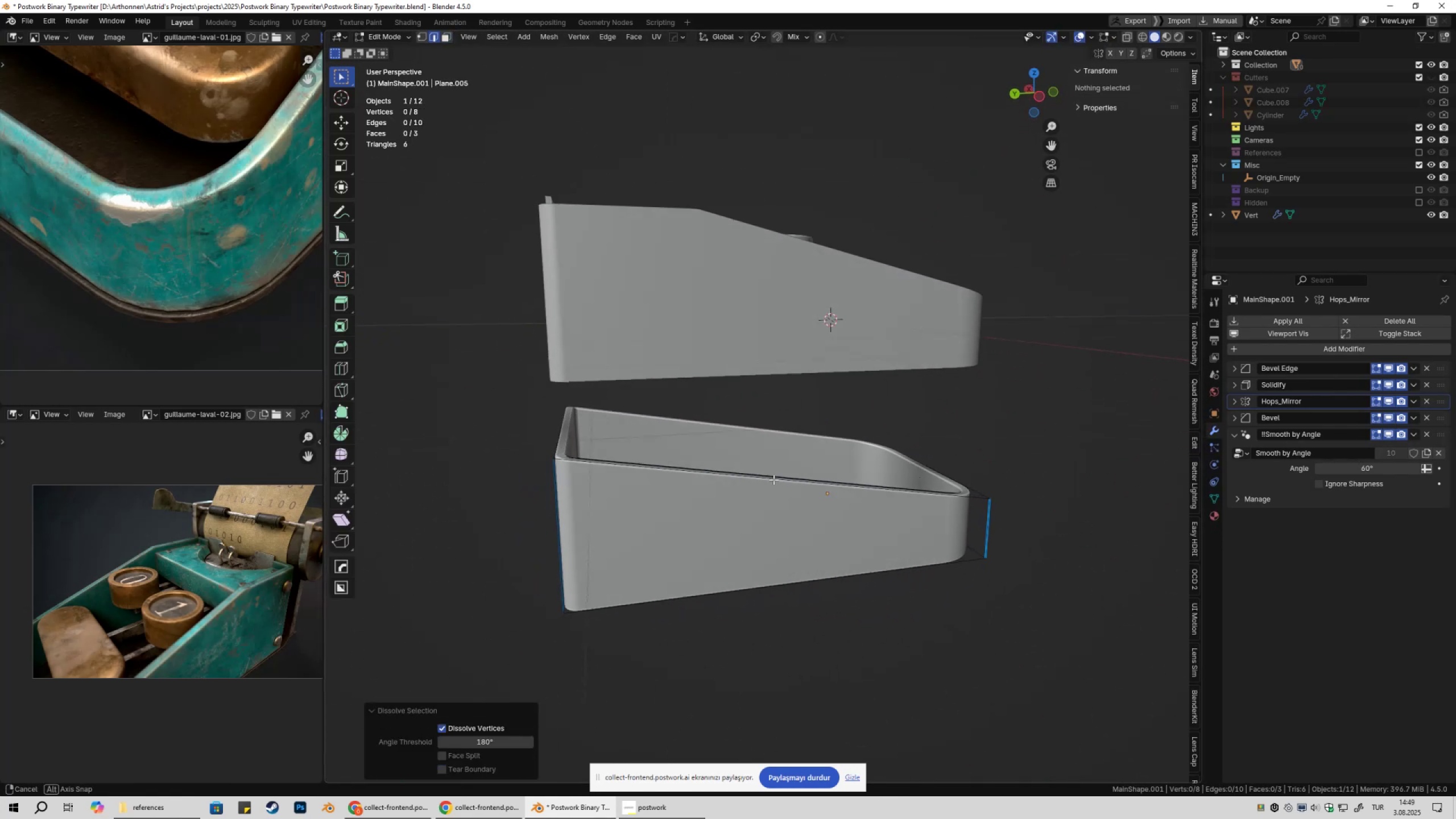 
key(1)
 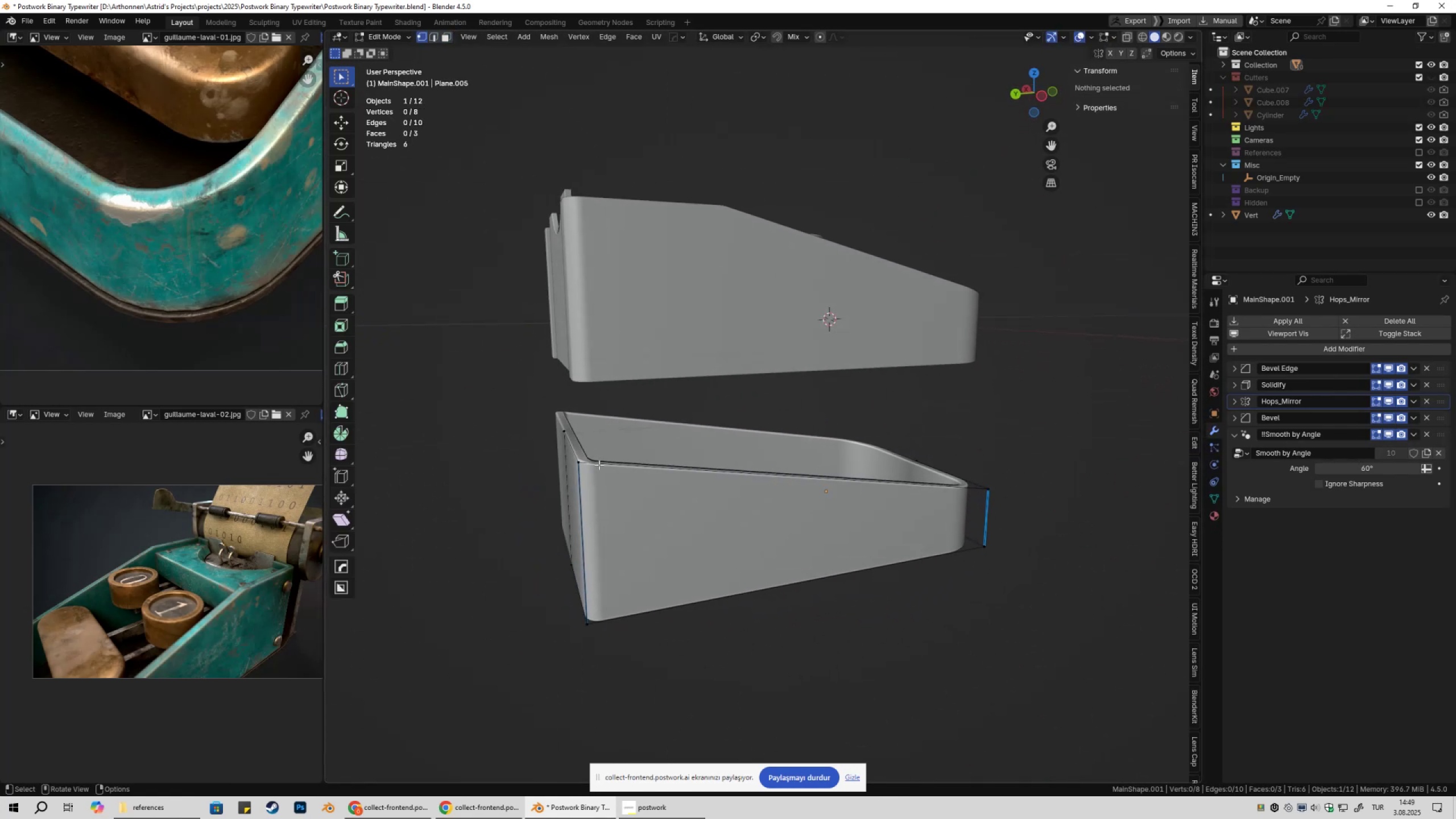 
left_click([599, 465])
 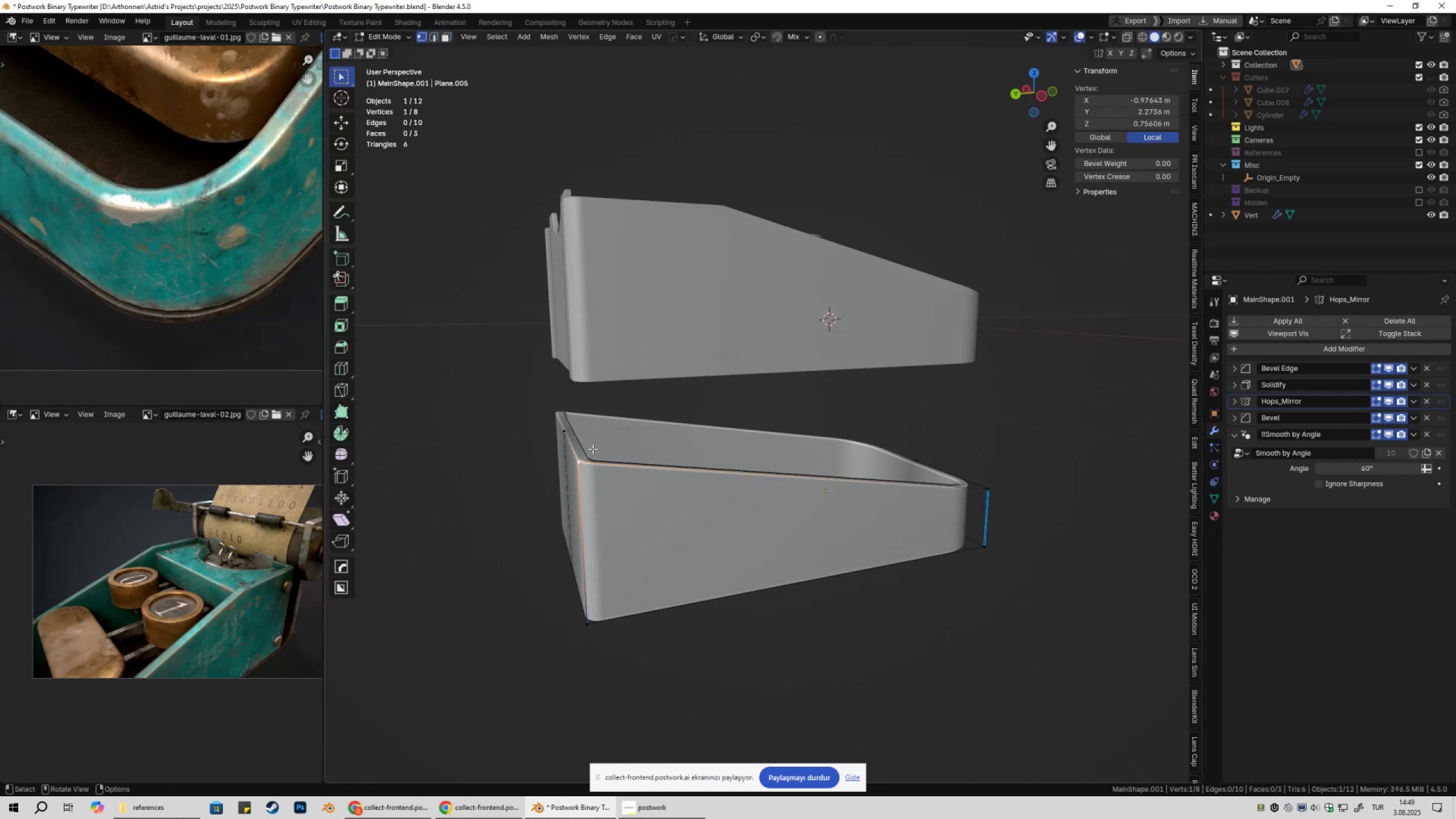 
key(Shift+ShiftLeft)
 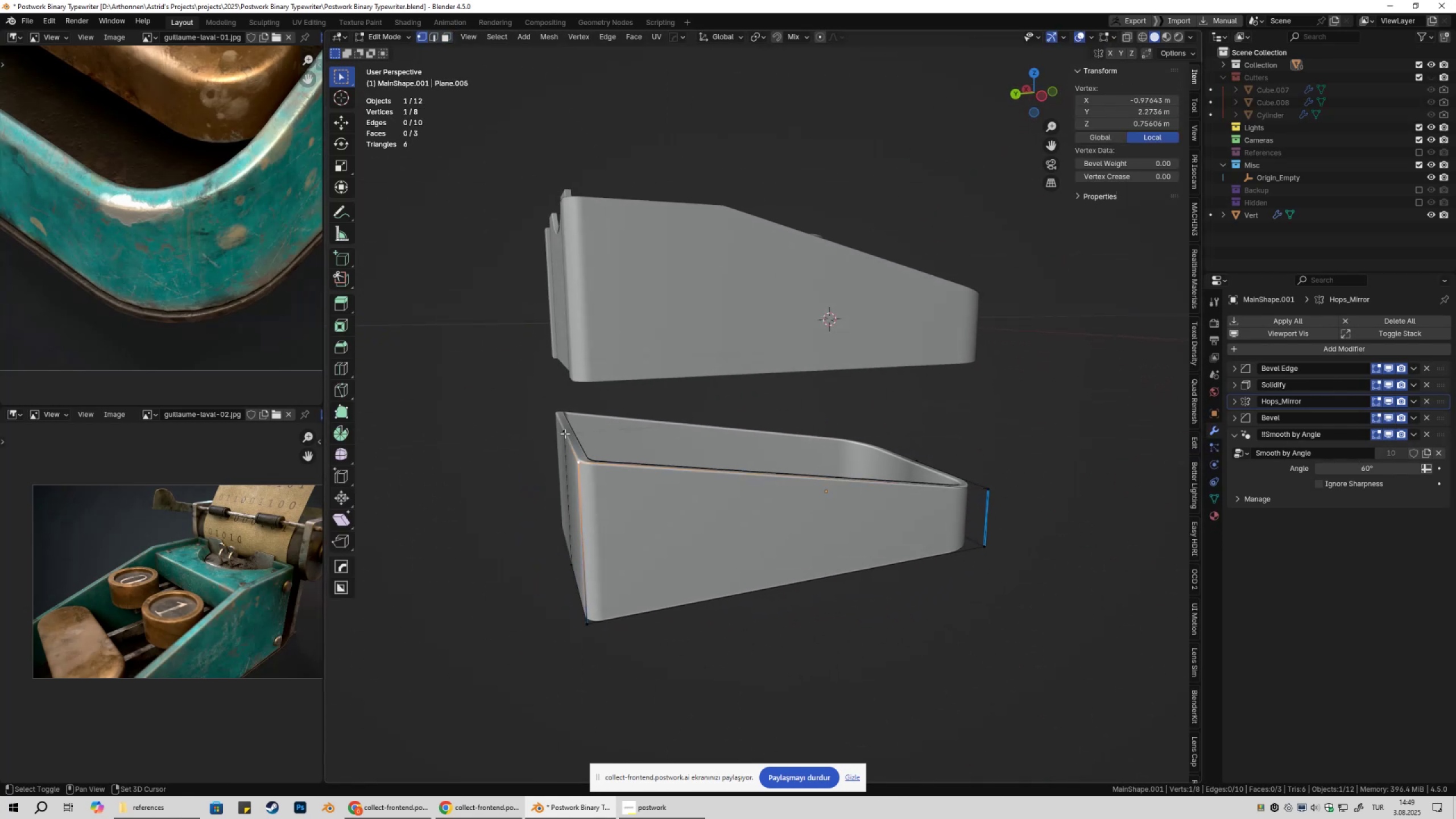 
double_click([565, 433])
 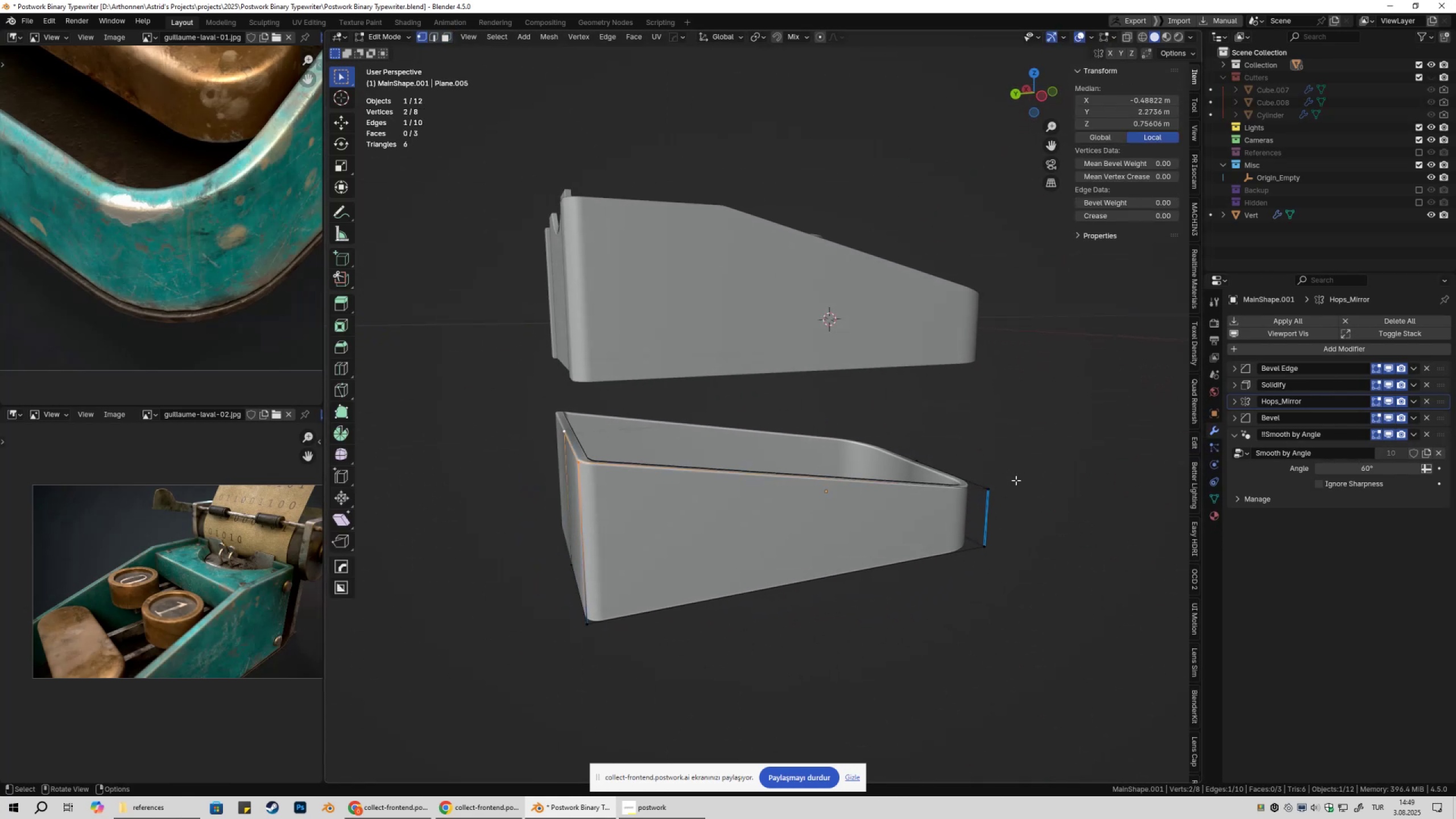 
type(gz)
 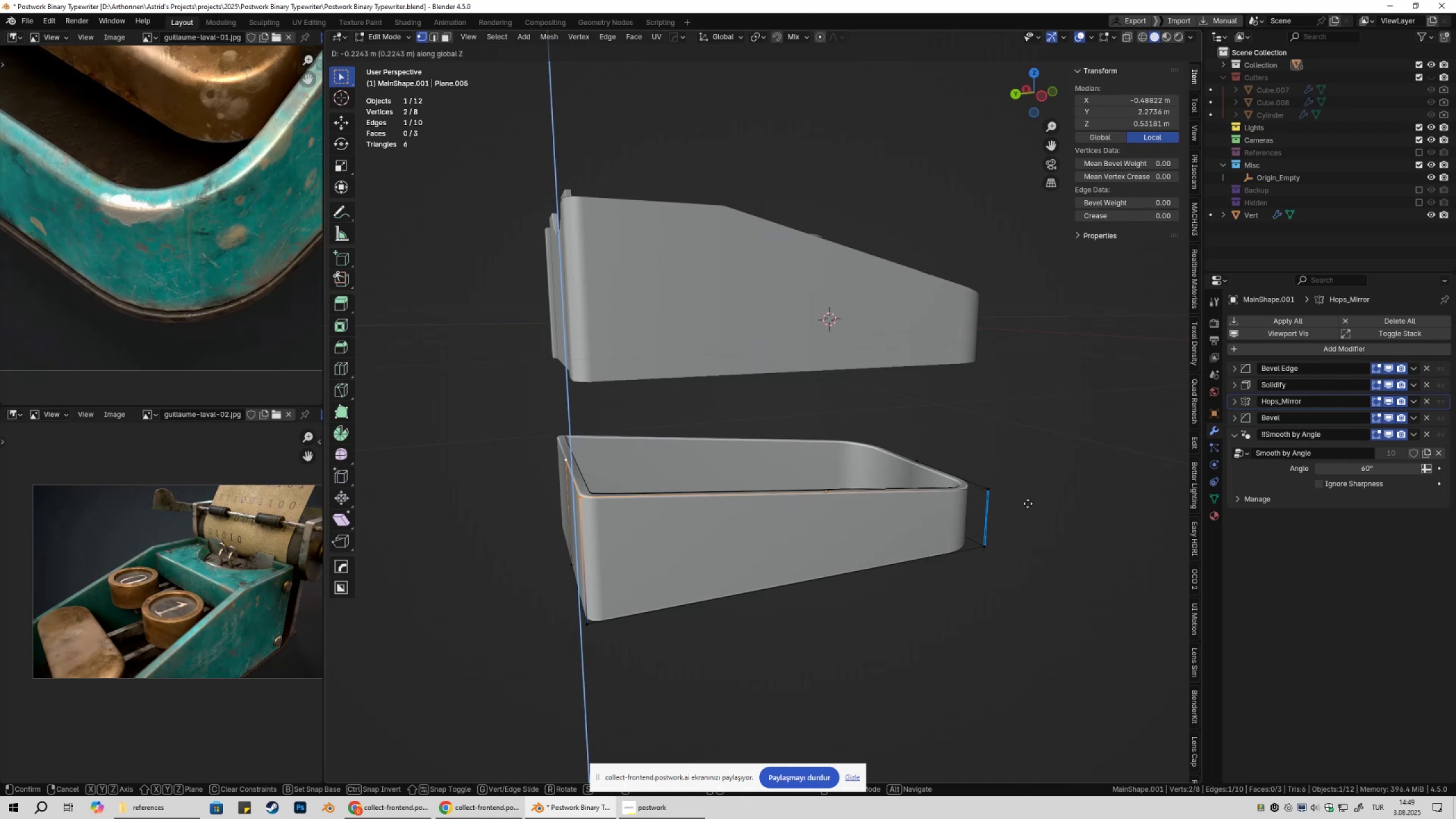 
hold_key(key=ControlLeft, duration=0.44)
left_click([995, 489])
 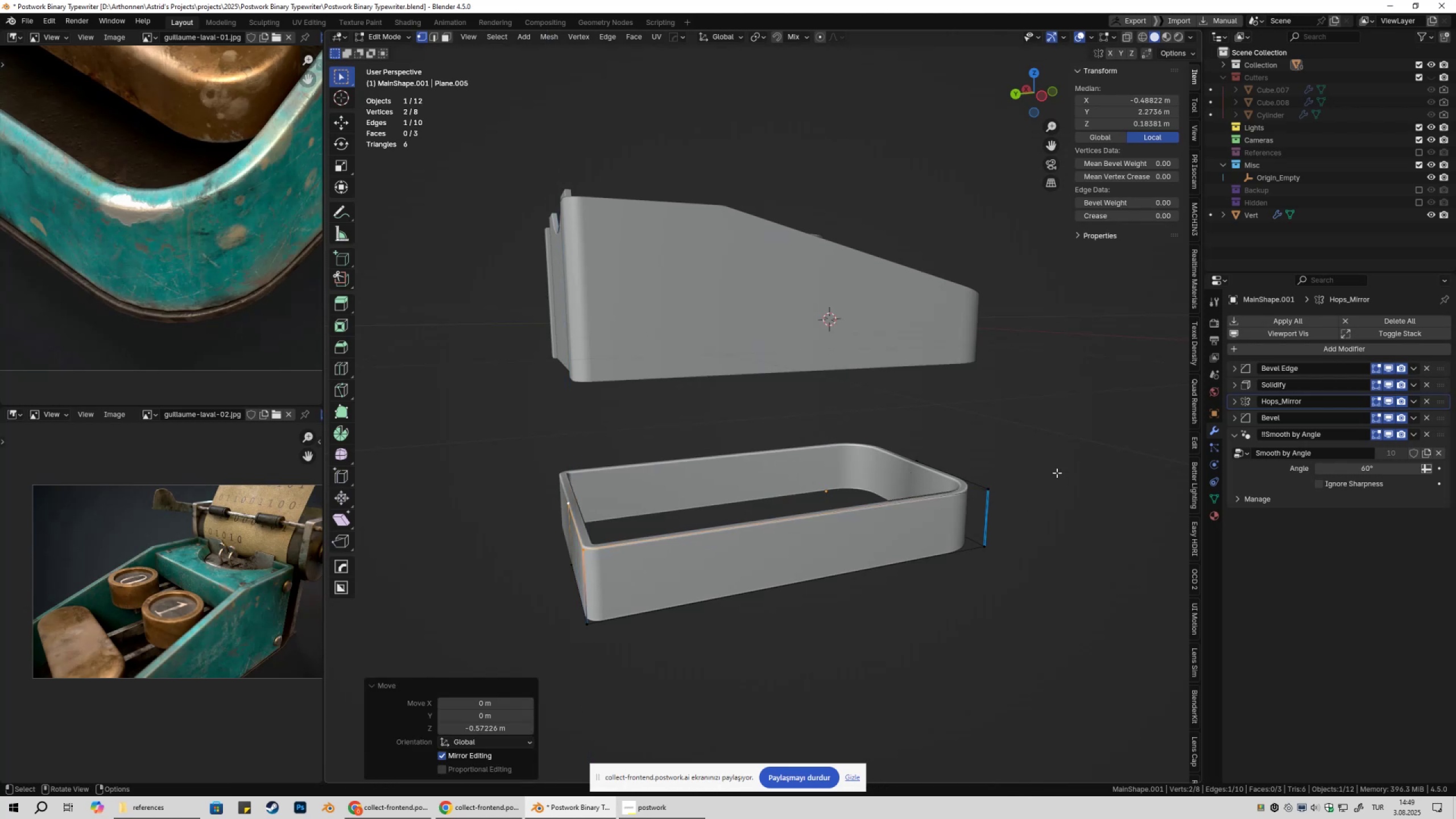 
key(Tab)
 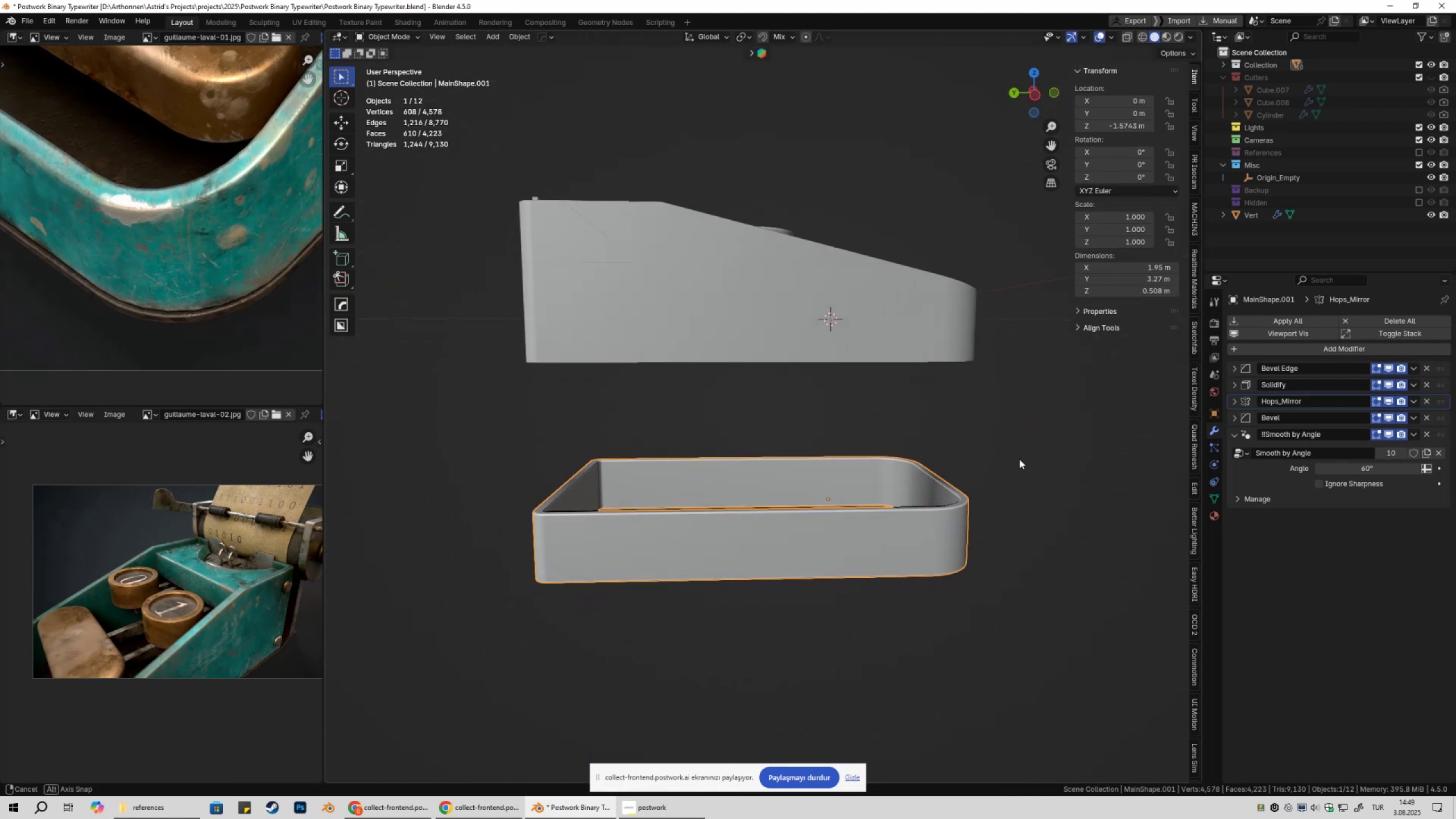 
key(Tab)
key(Tab)
key(Tab)
type(asz)
 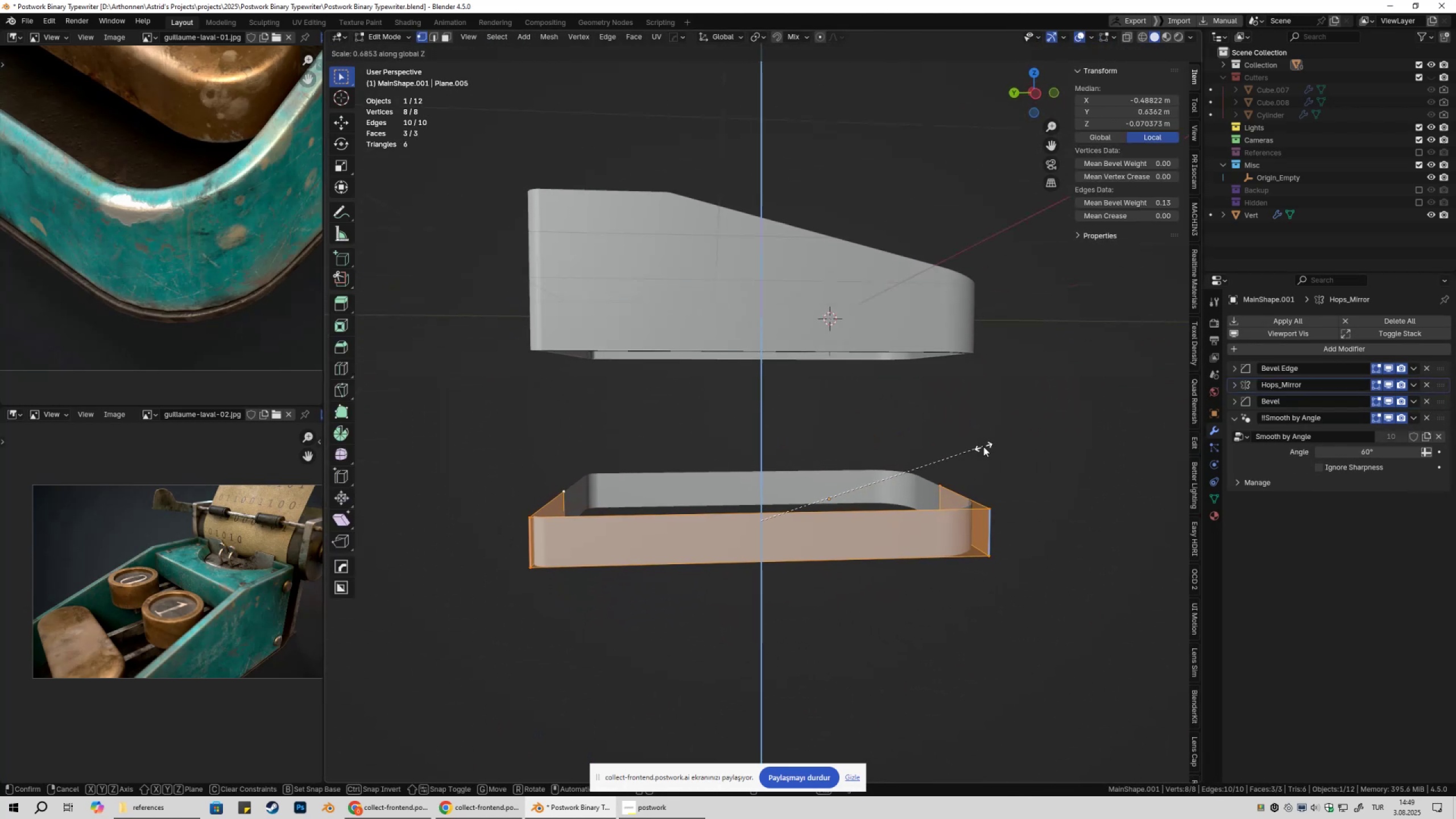 
left_click([983, 446])
 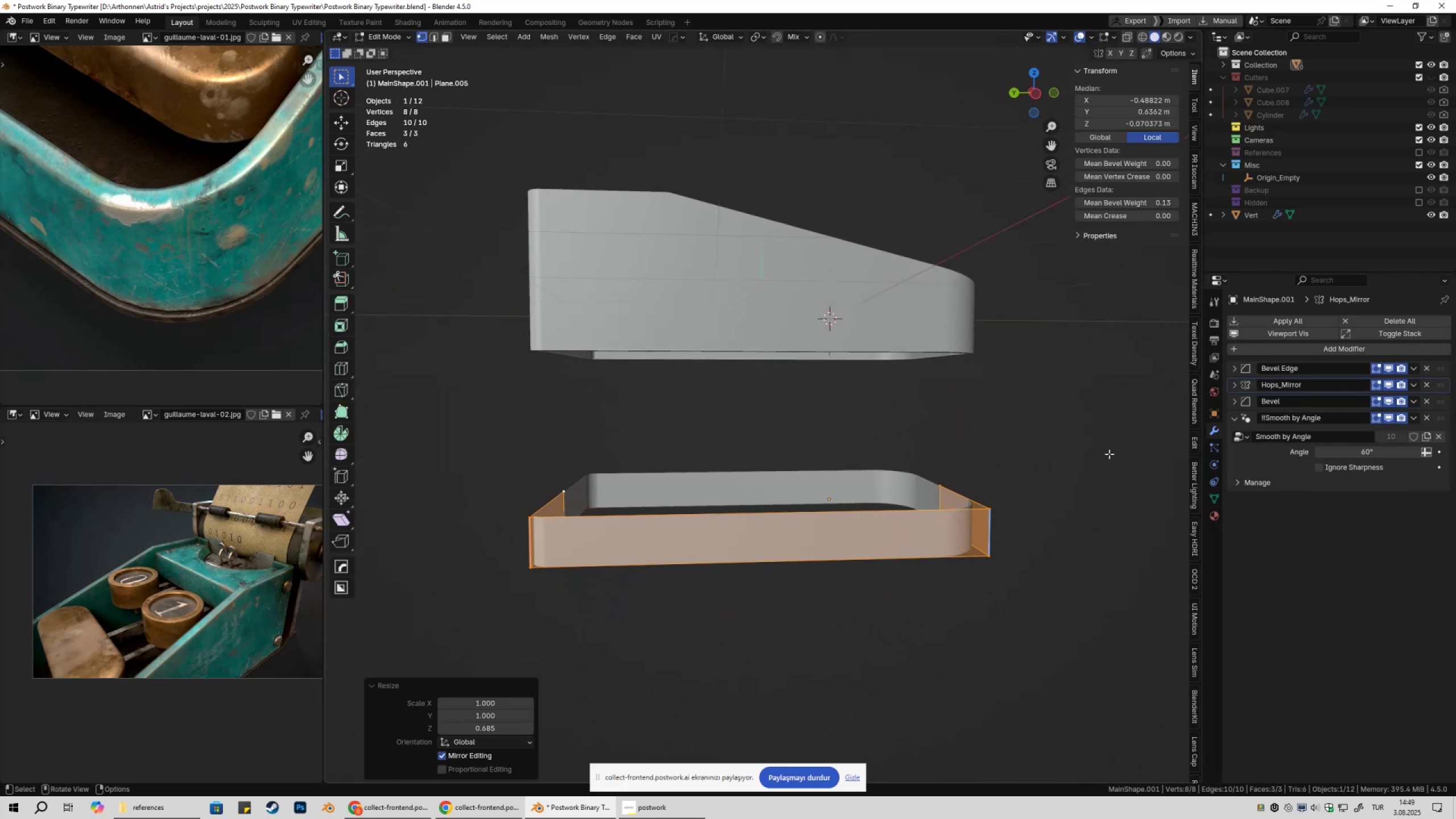 
type(szsz)
 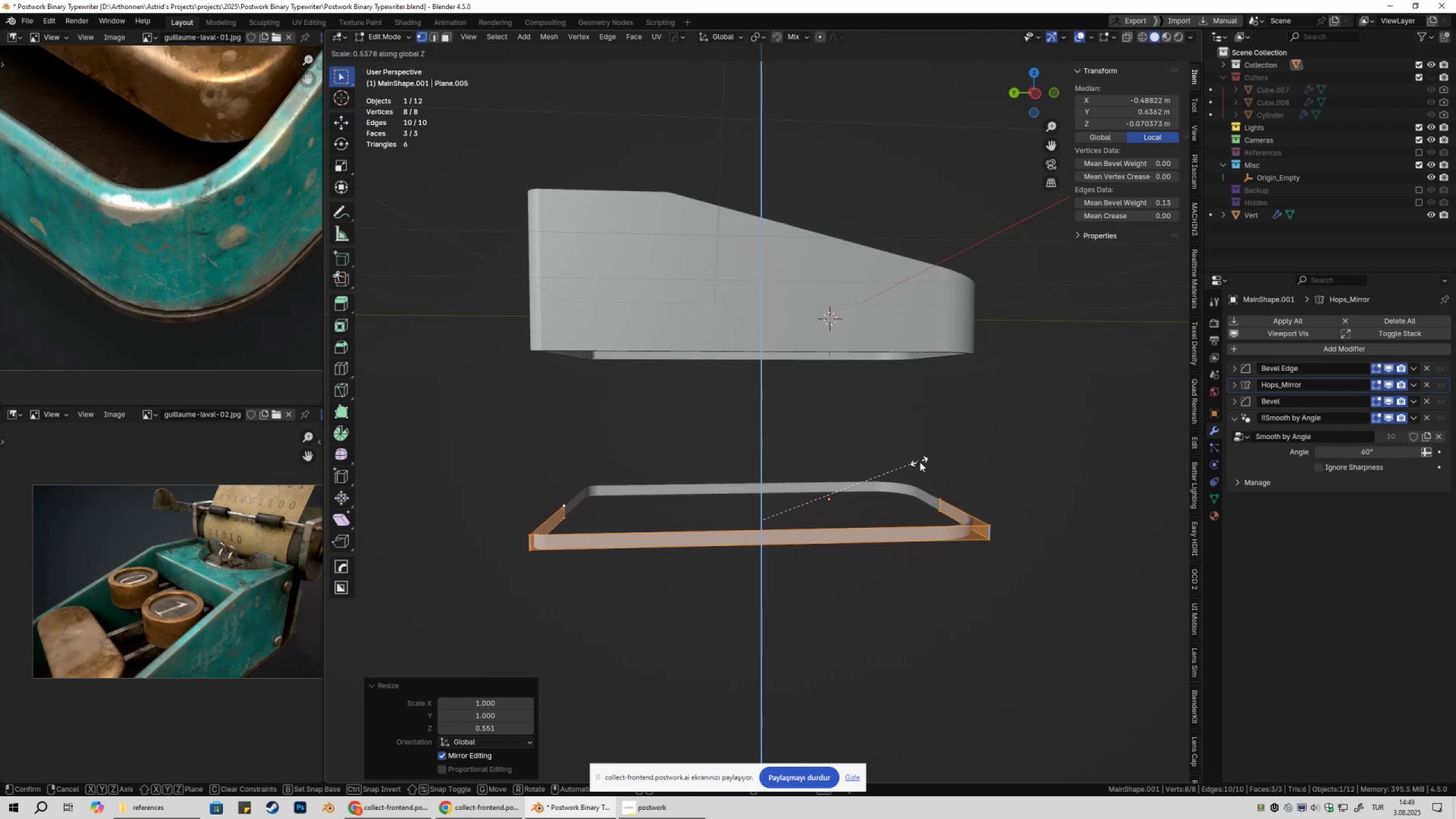 
key(Tab)
 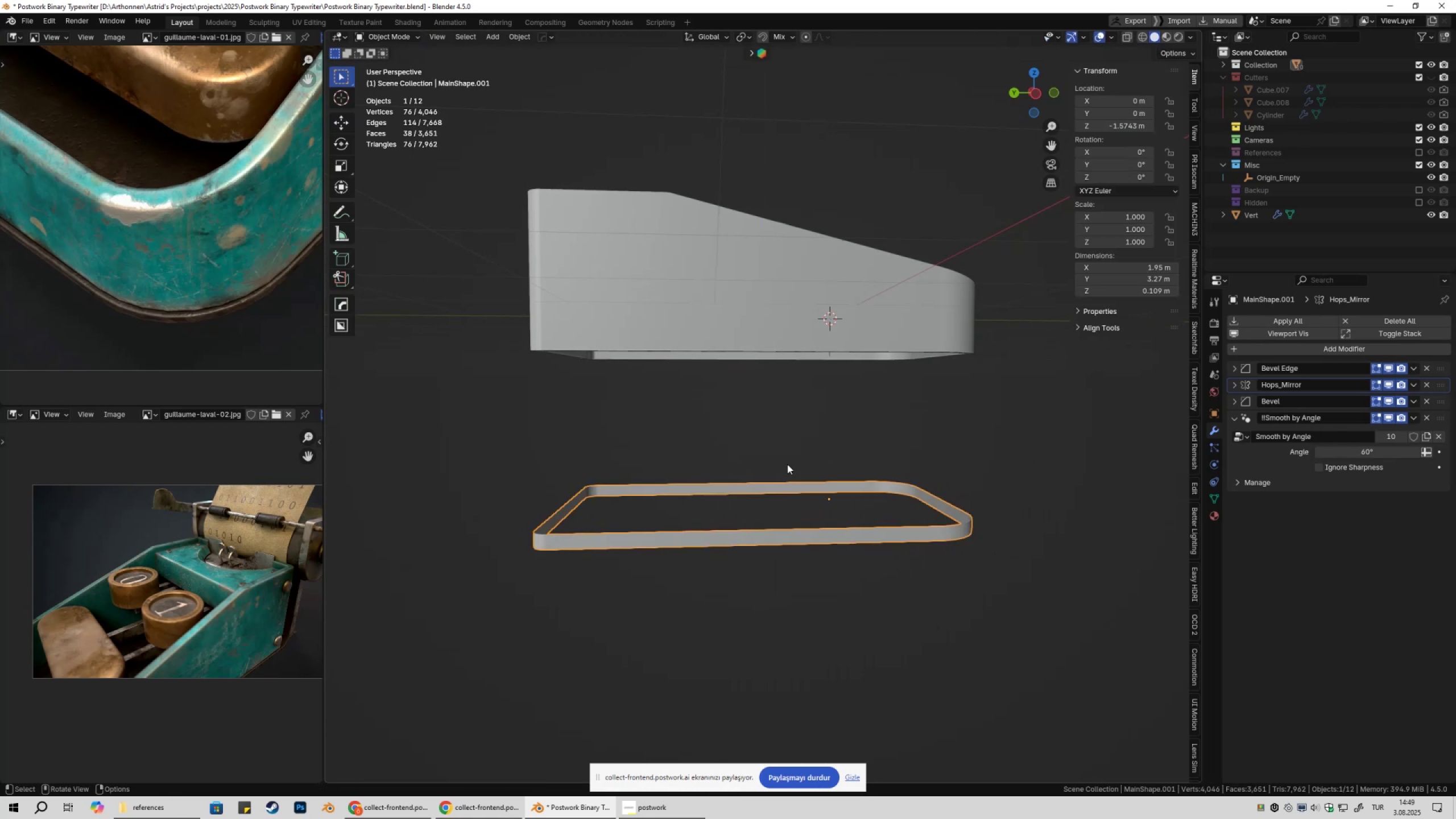 
key(Shift+ShiftLeft)
 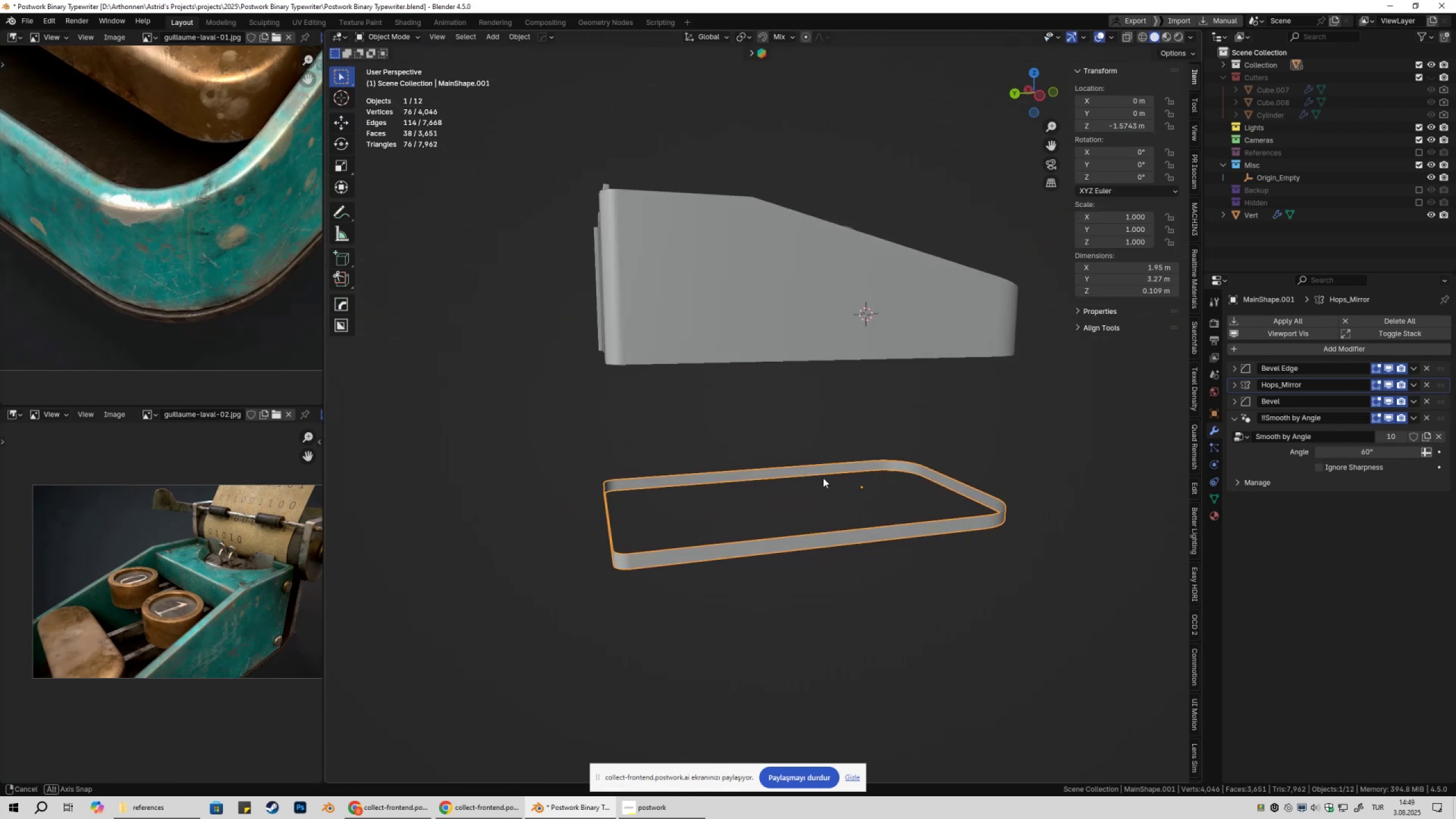 
key(Tab)
 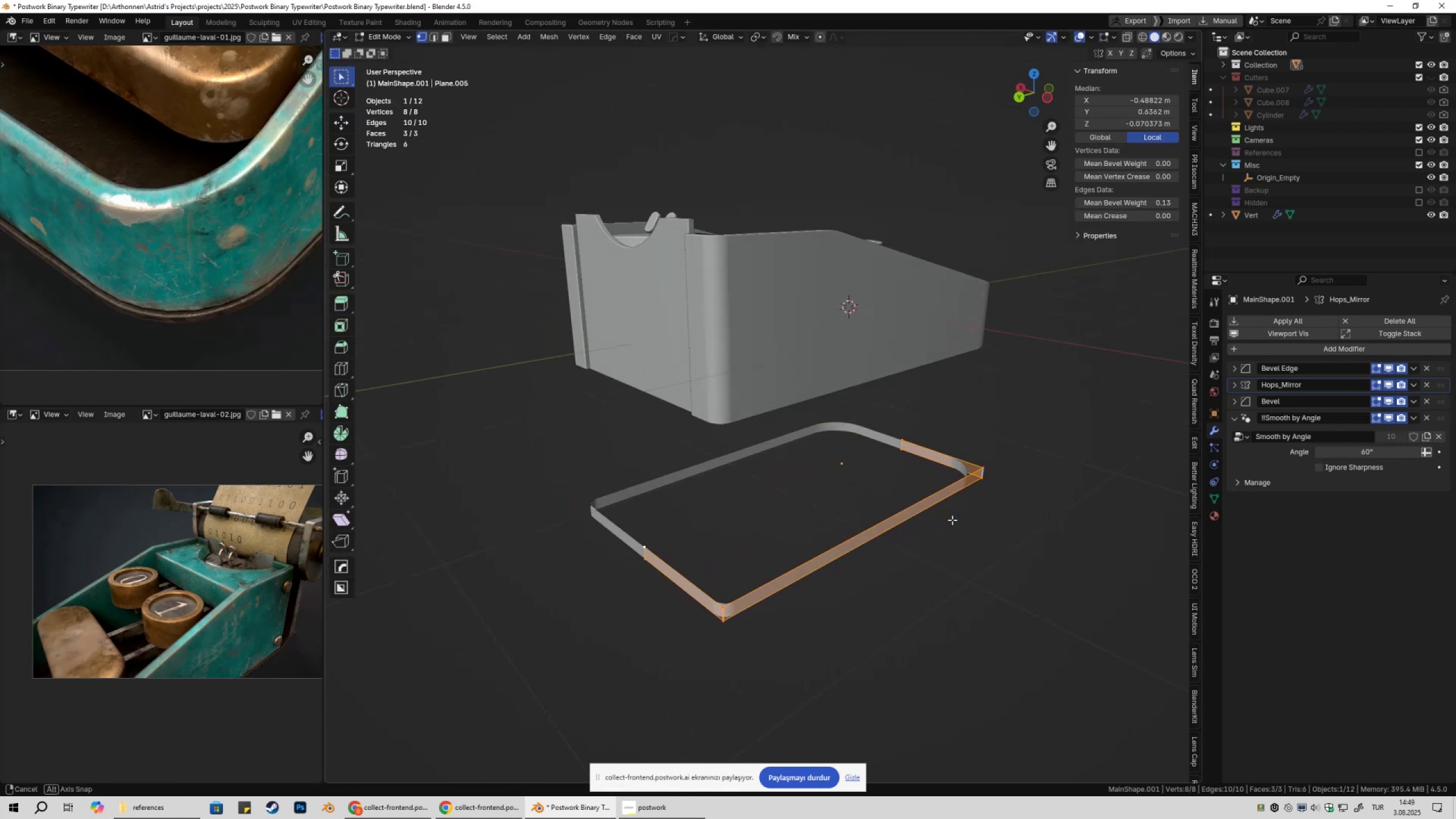 
key(1)
 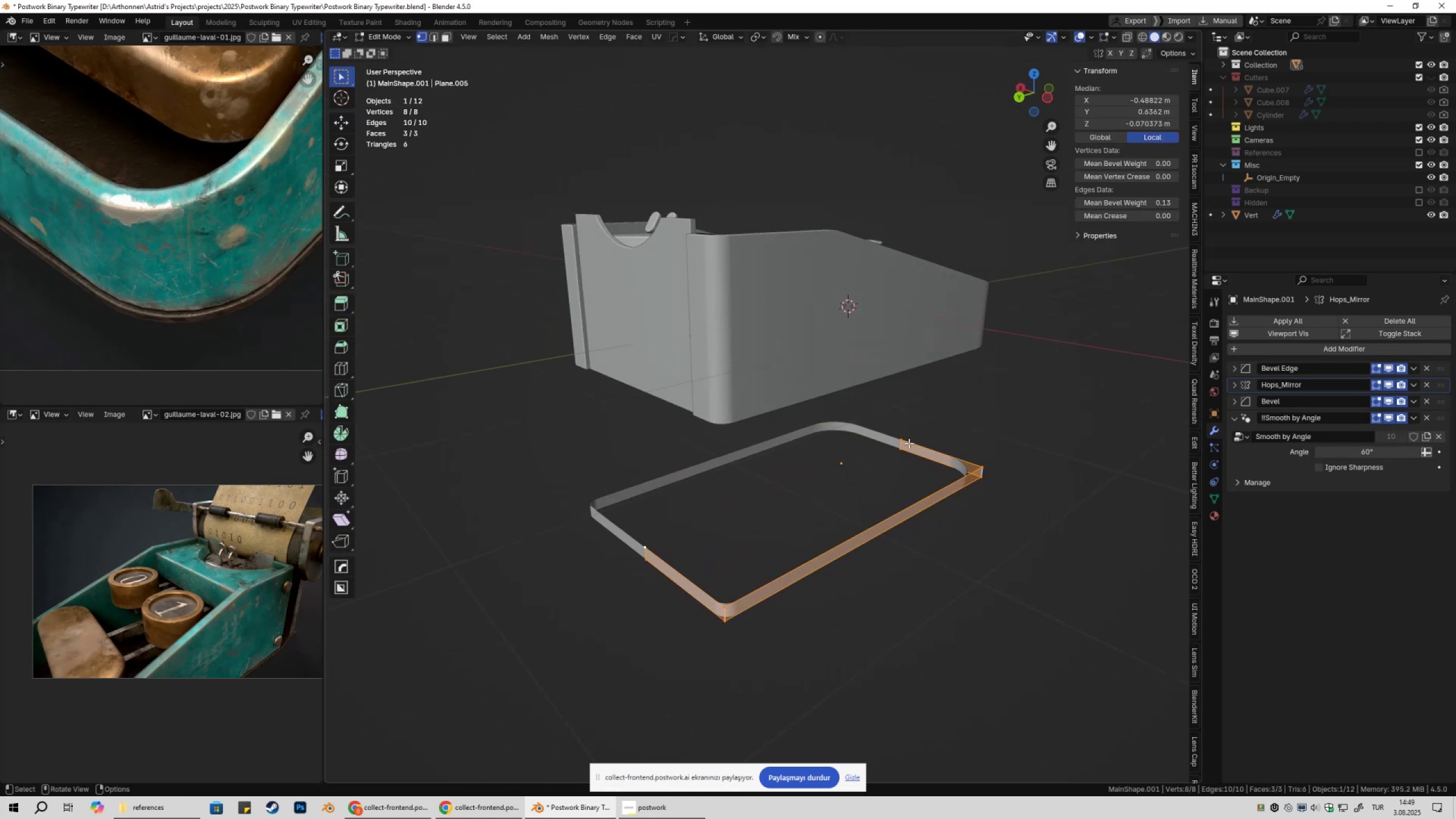 
left_click([909, 443])
 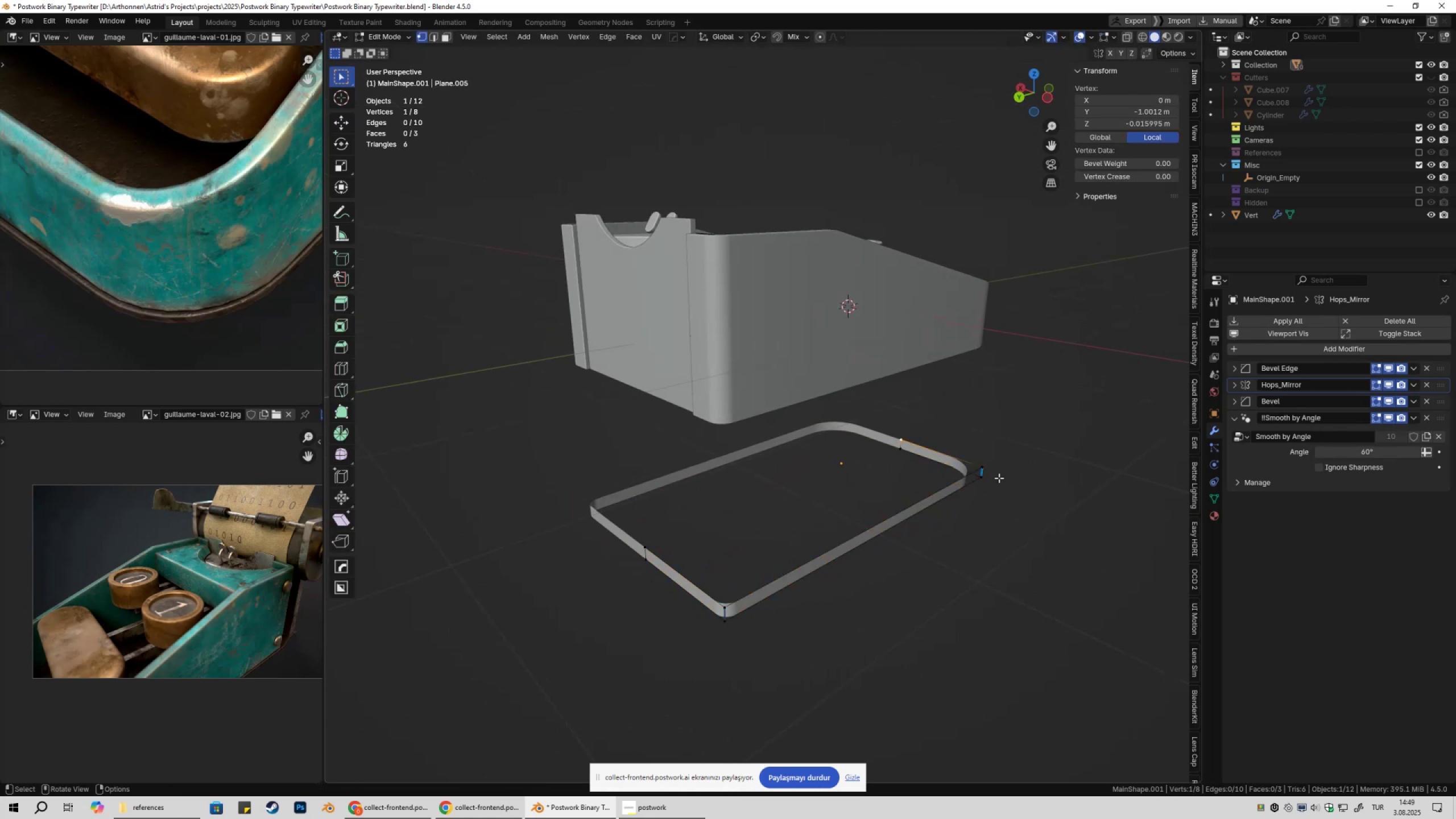 
key(Shift+ShiftLeft)
 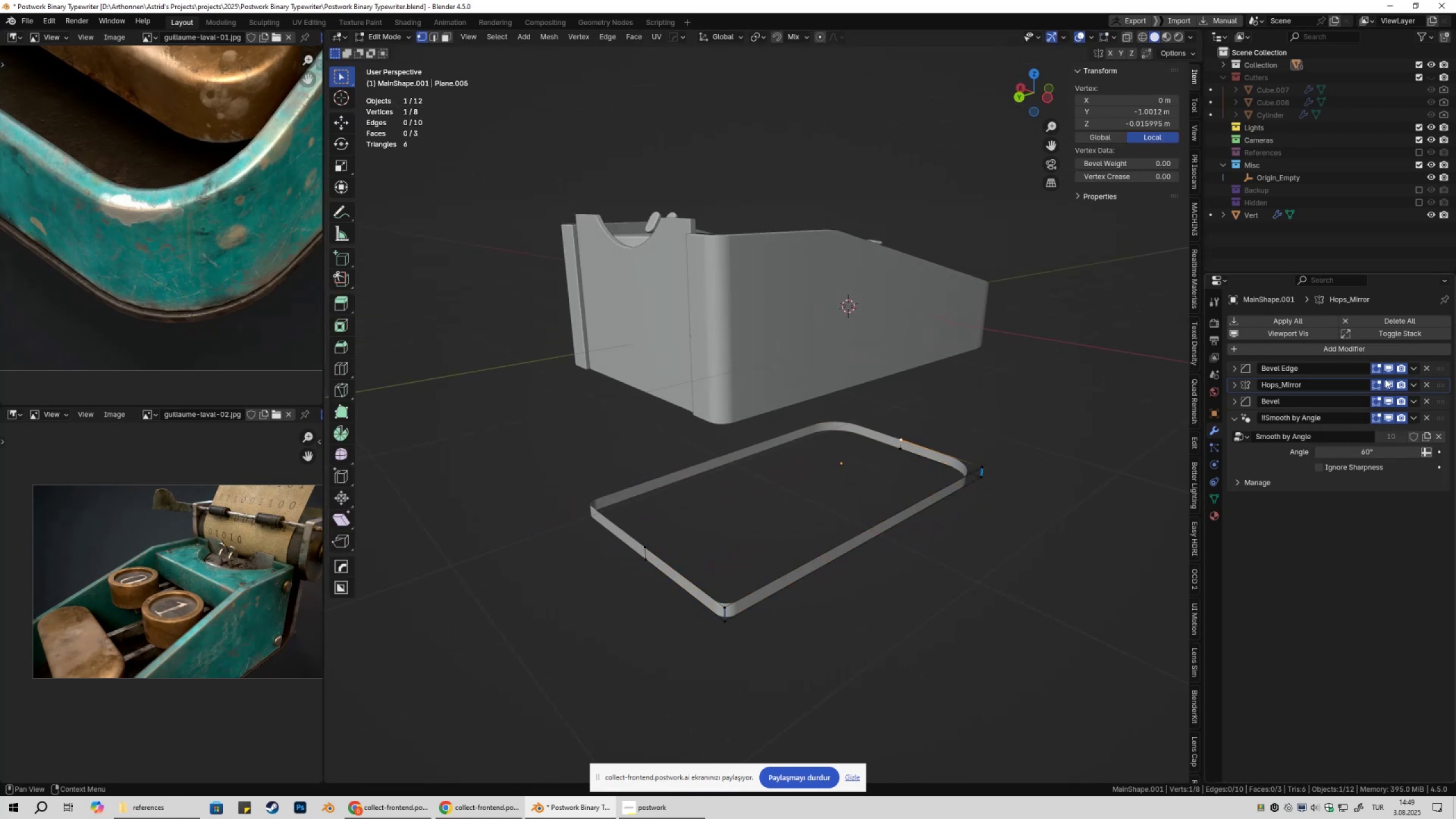 
left_click_drag(start_coordinate=[1387, 367], to_coordinate=[1389, 421])
 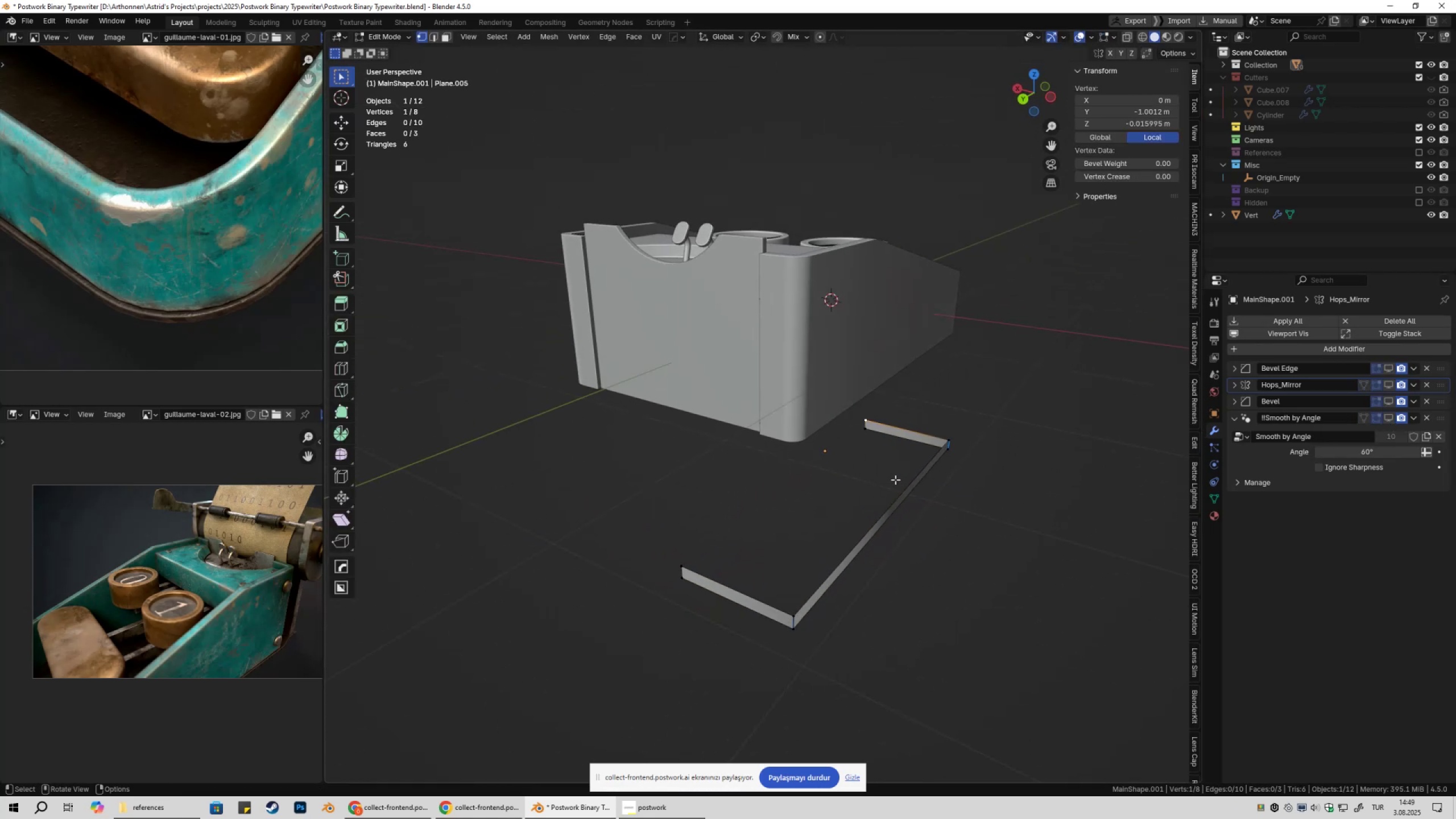 
left_click([868, 446])
 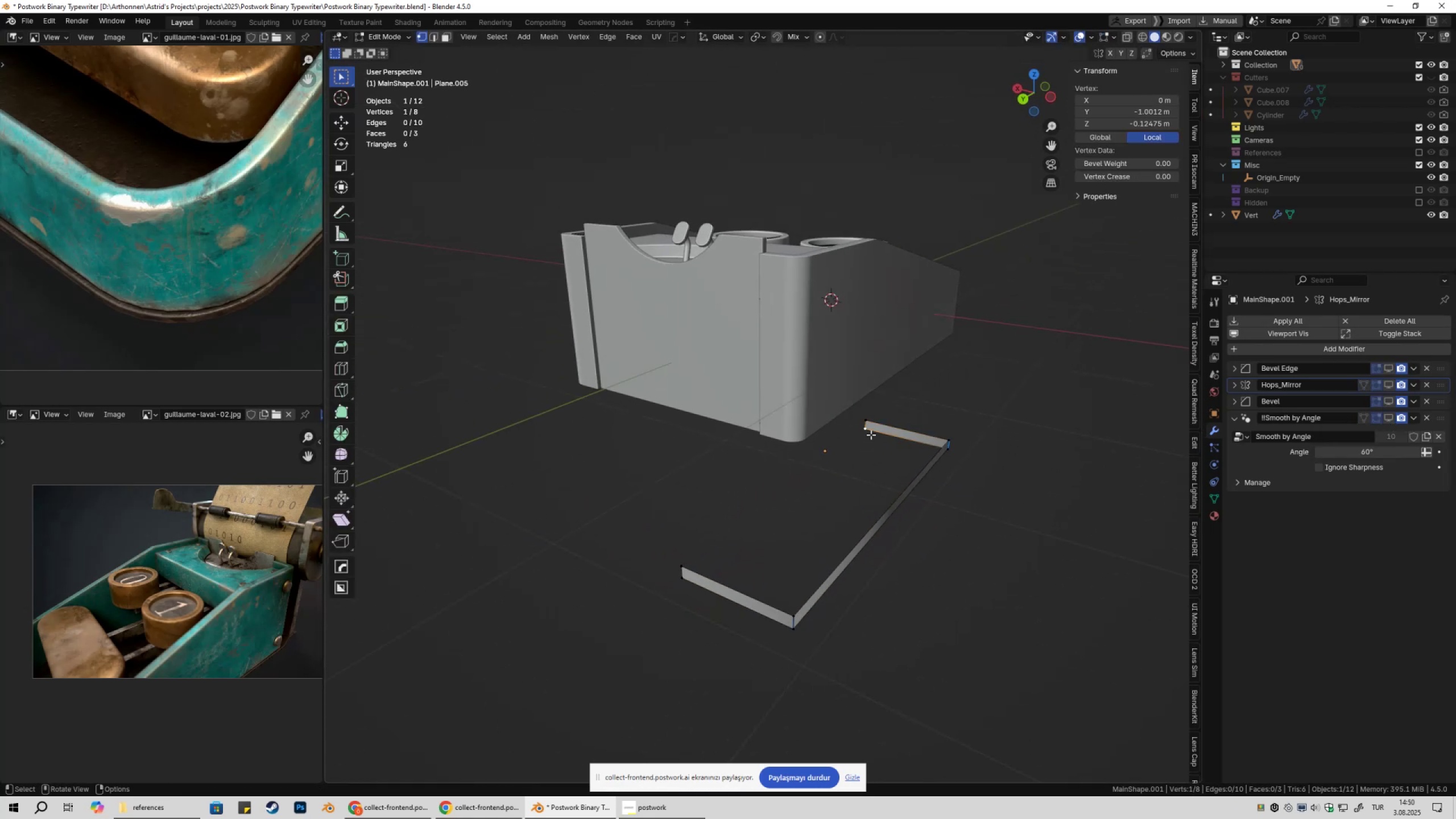 
key(Shift+ShiftLeft)
 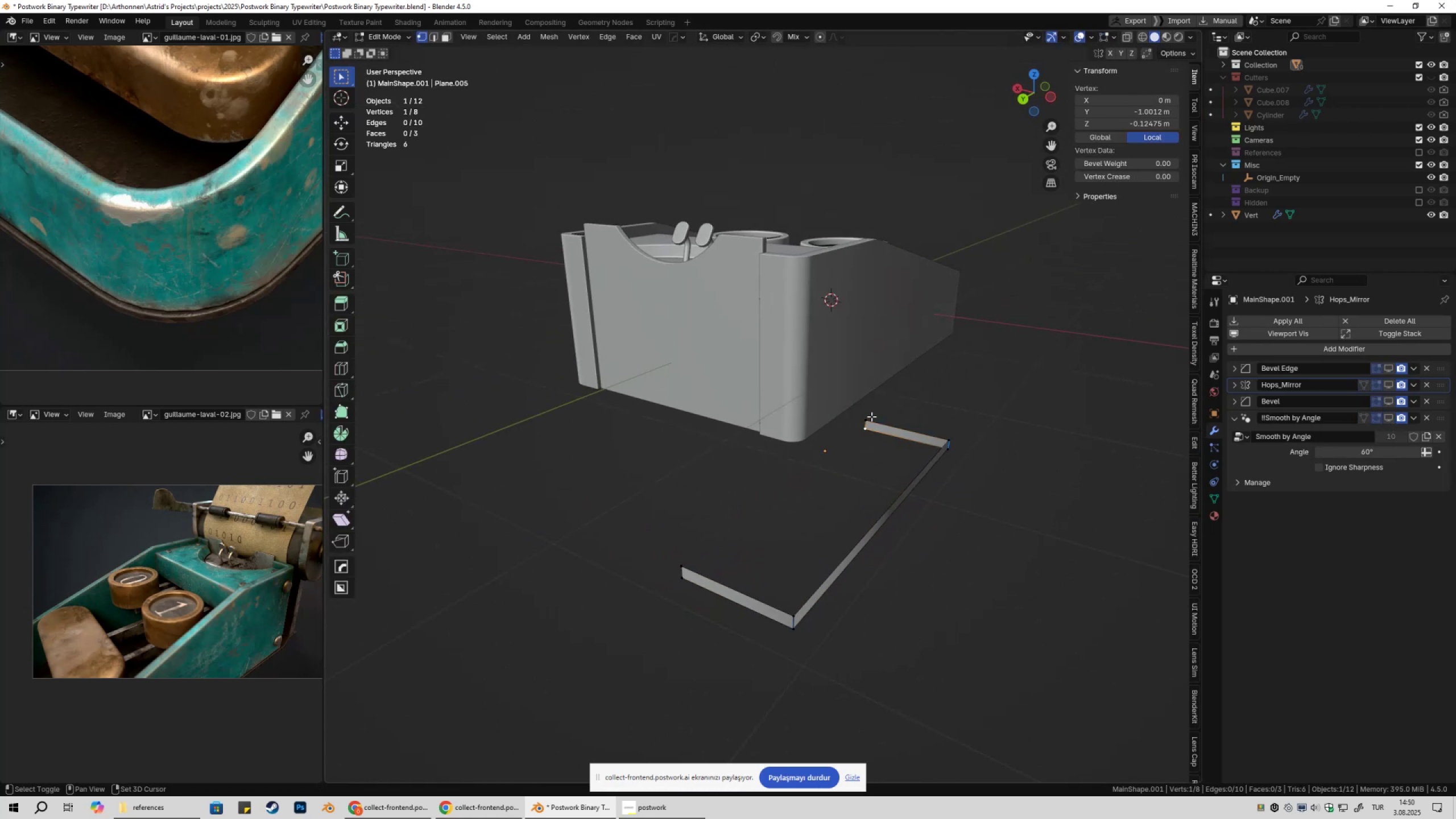 
double_click([871, 416])
 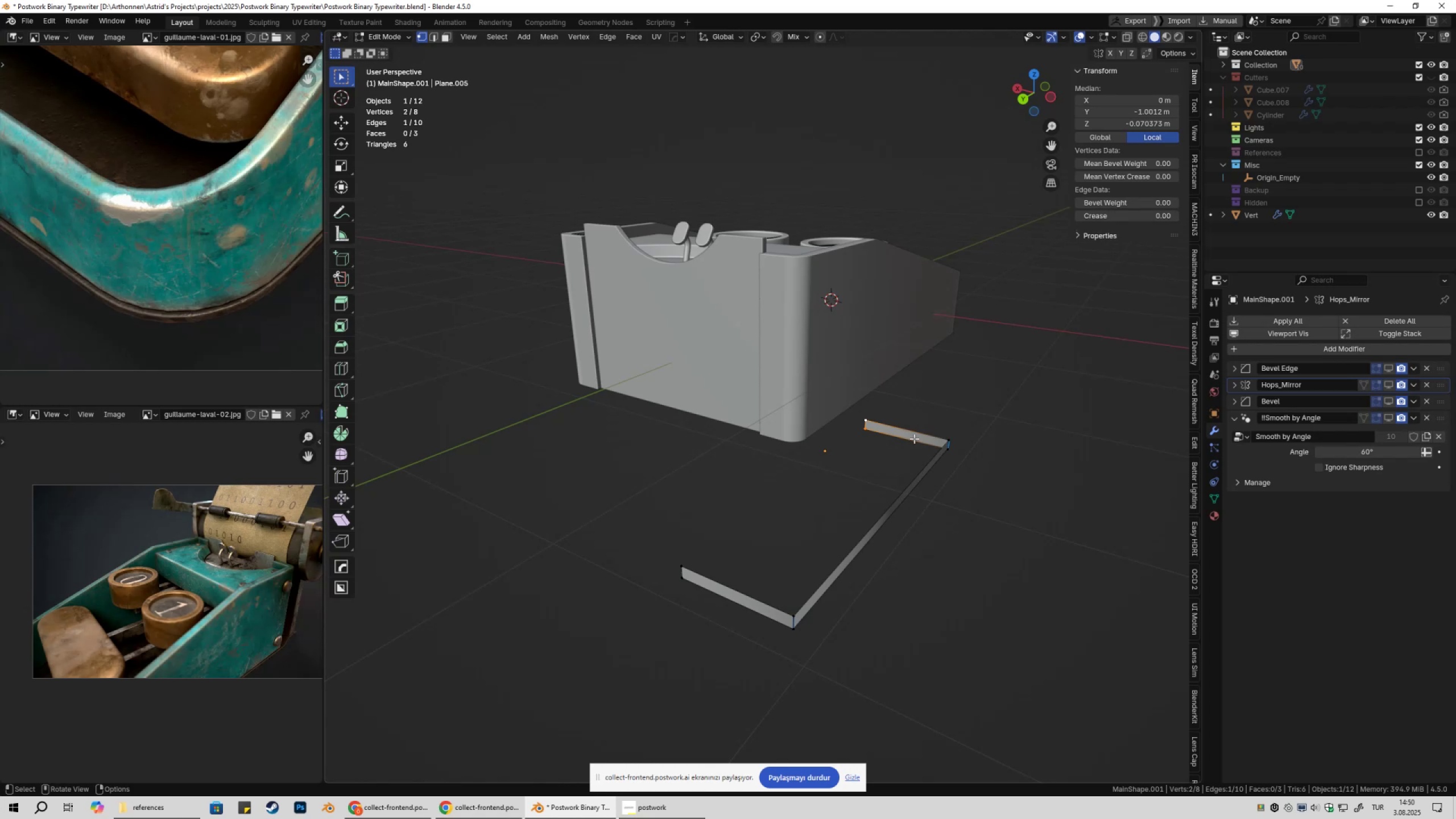 
key(2)
 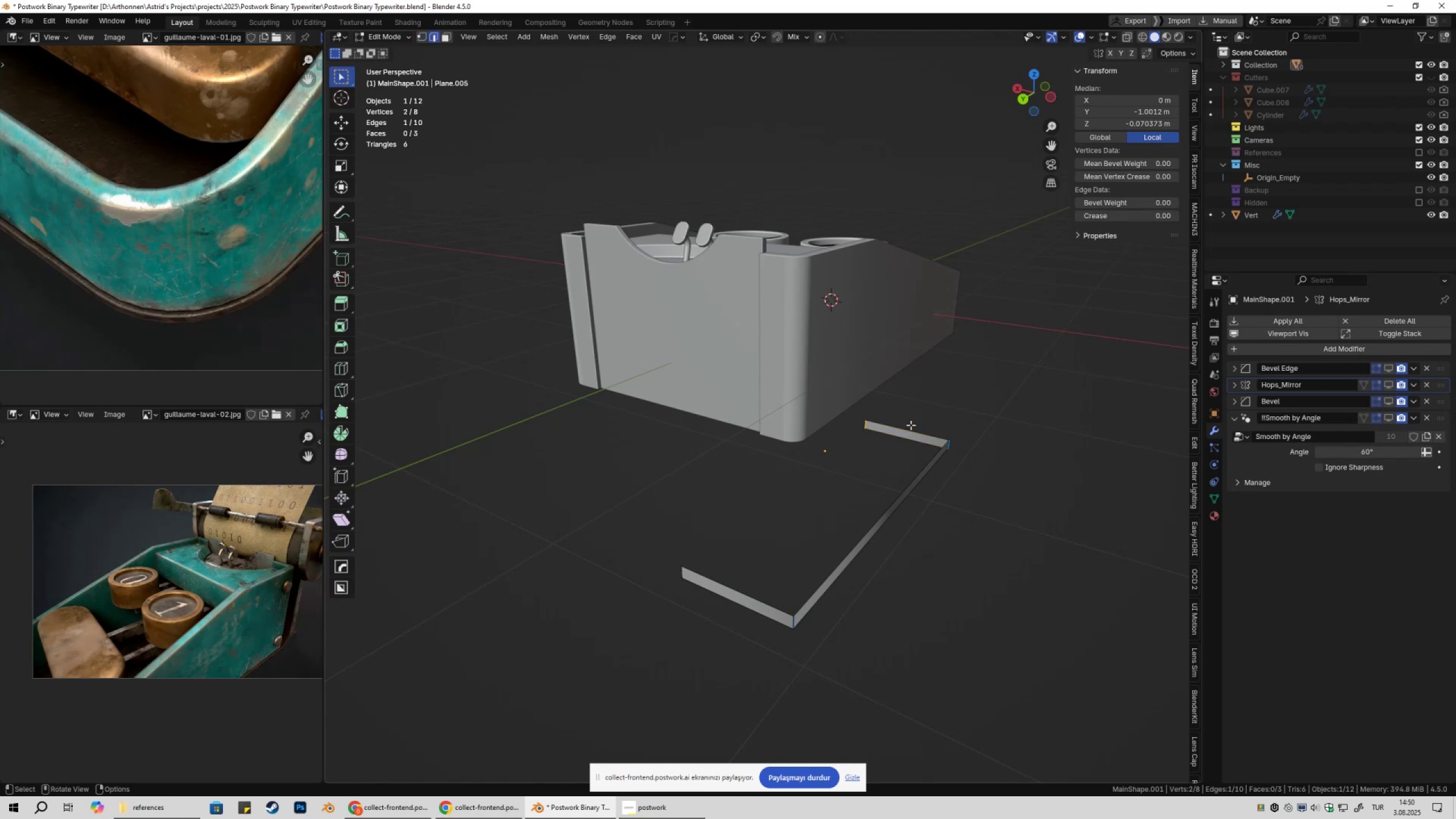 
left_click([911, 425])
 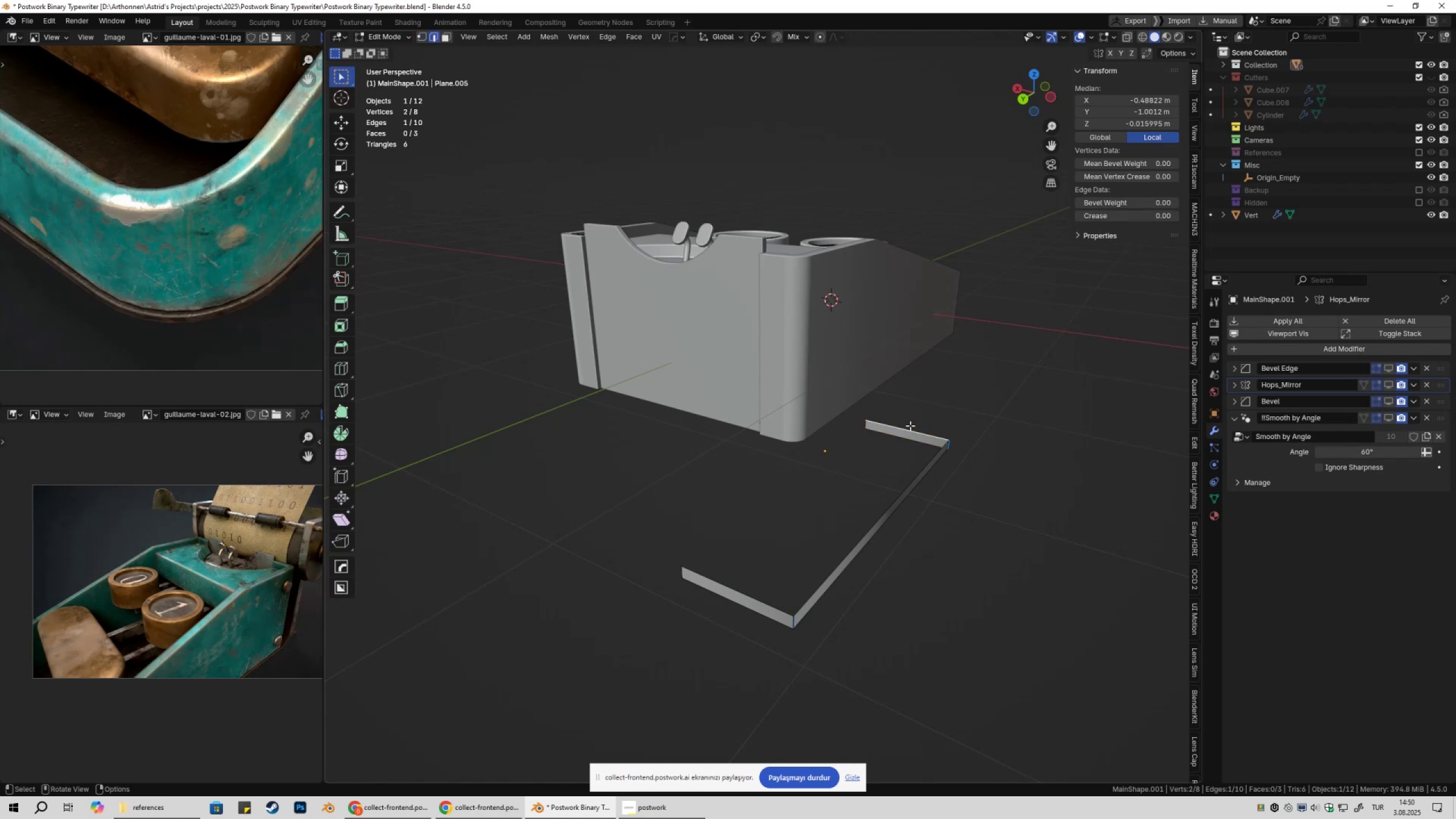 
hold_key(key=AltLeft, duration=0.52)
double_click([907, 427])
 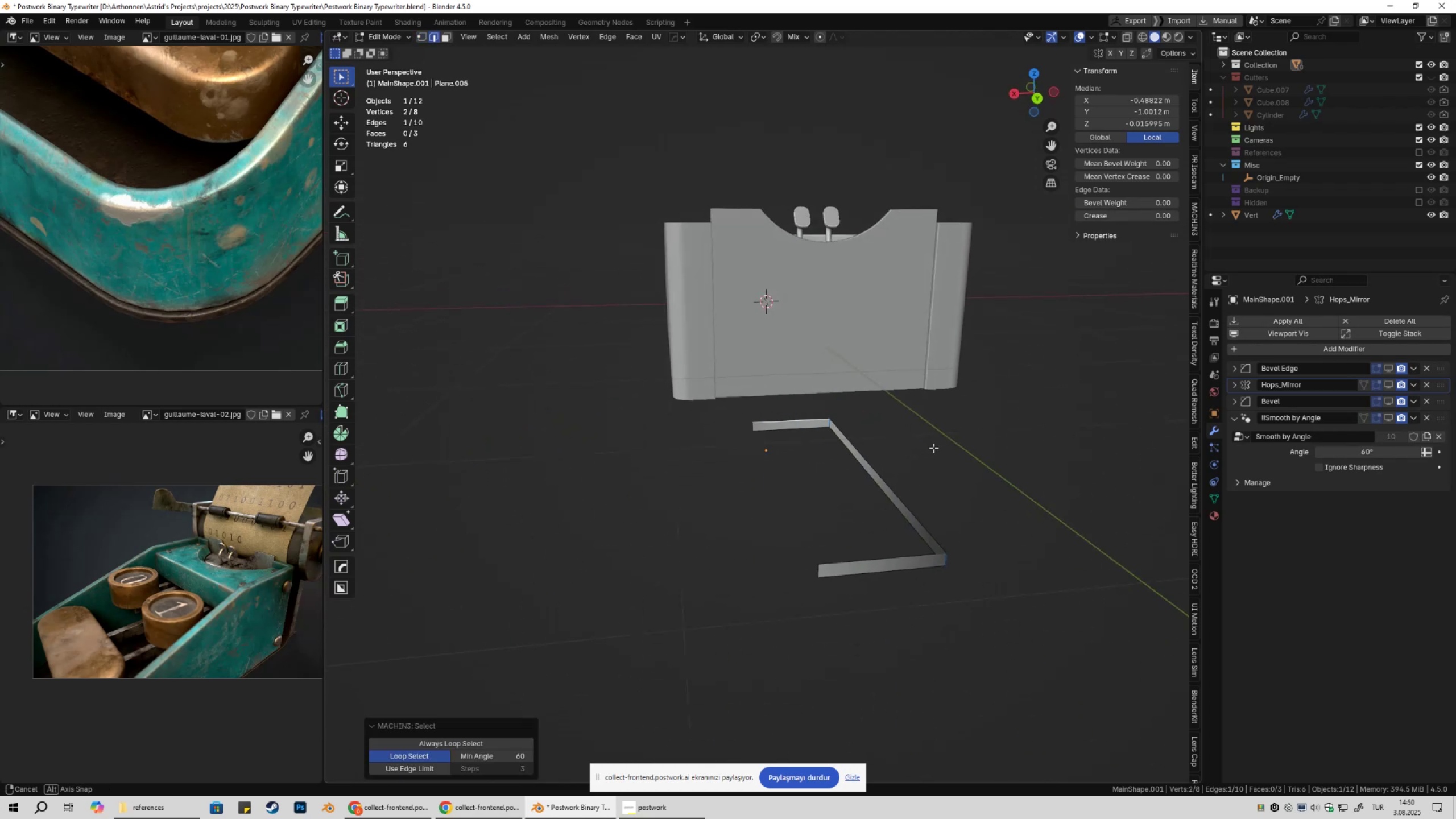 
scroll: coordinate [881, 453], scroll_direction: up, amount: 2.0
 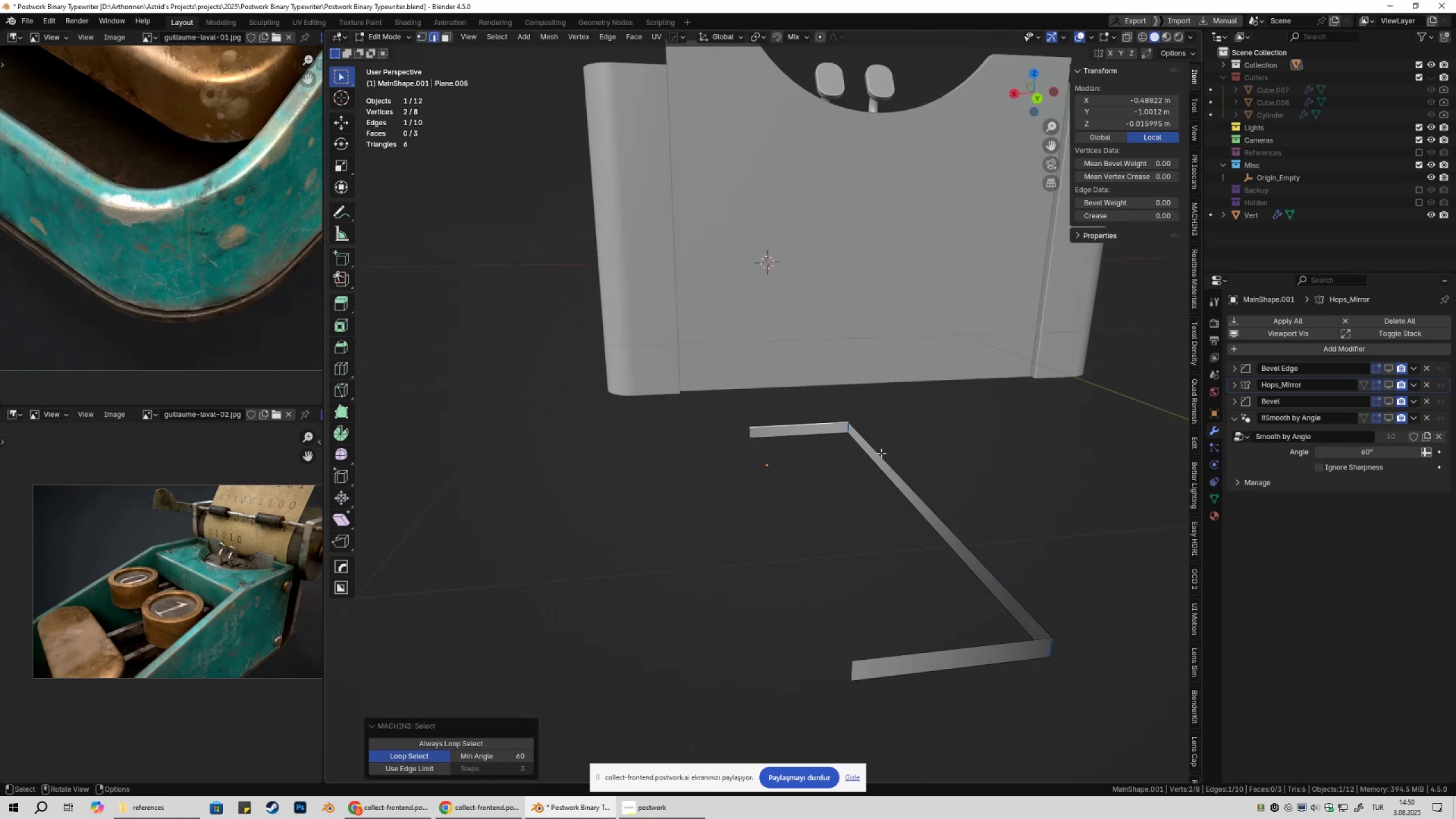 
key(1)
 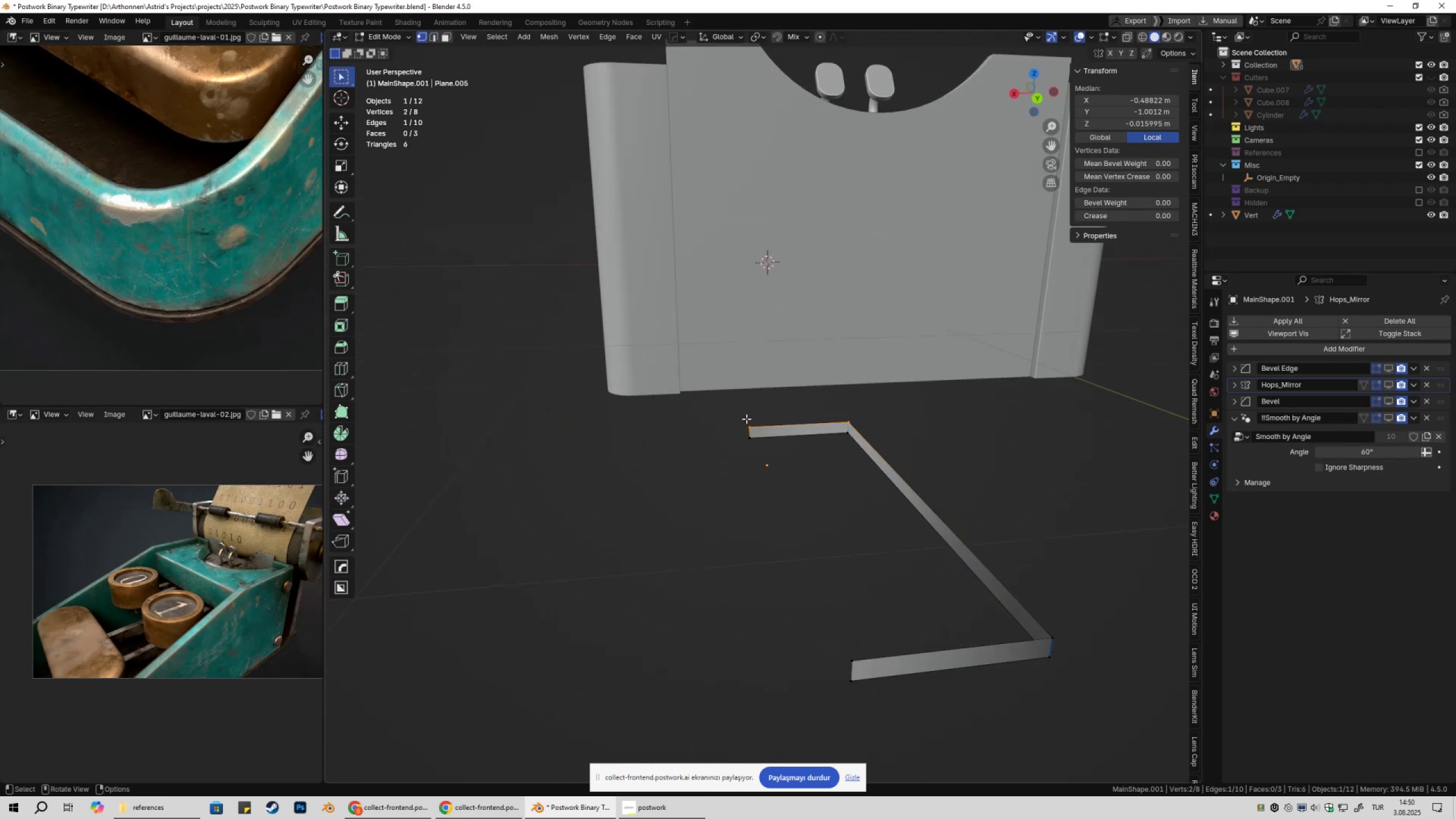 
left_click([746, 419])
 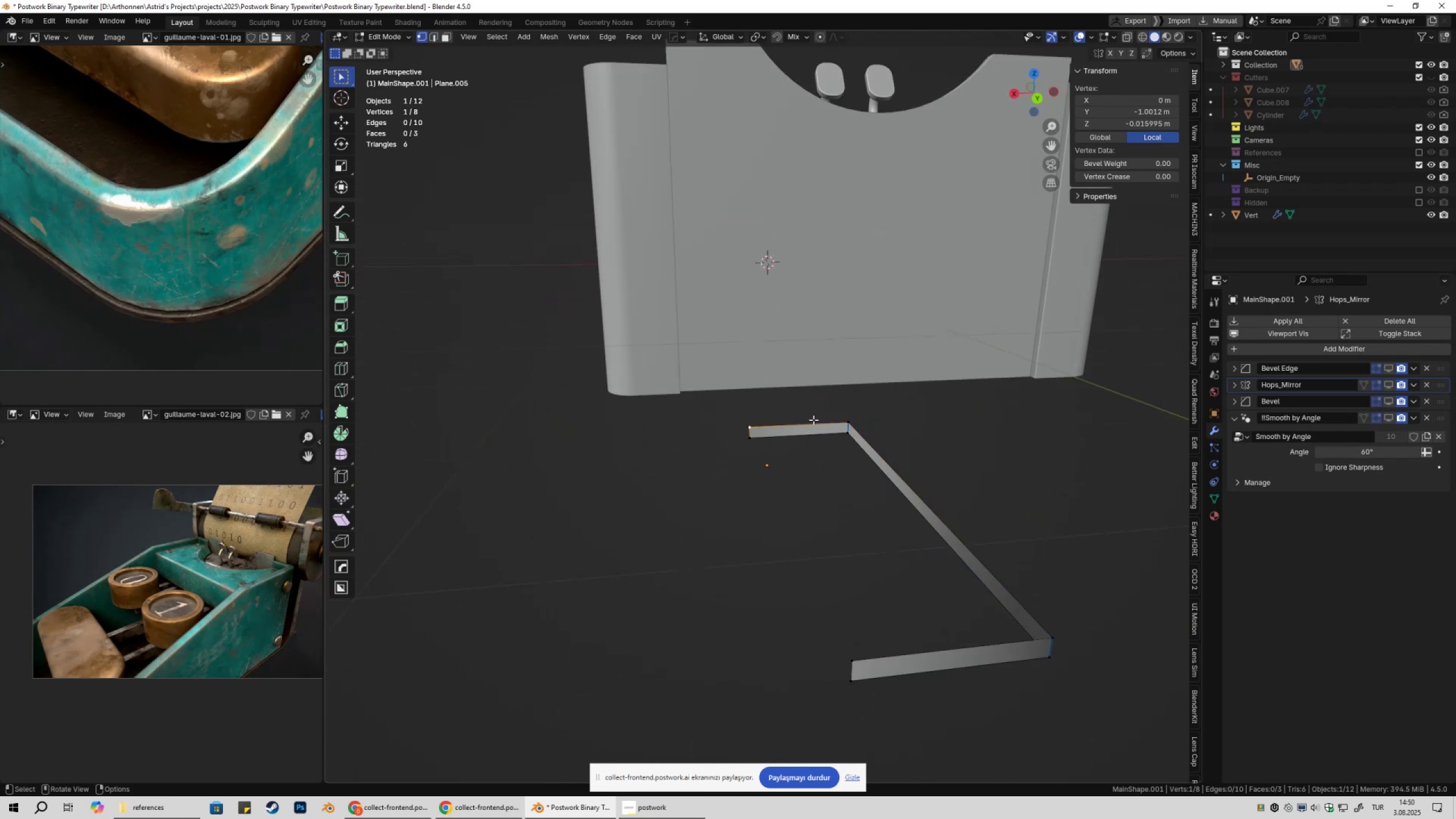 
hold_key(key=ShiftLeft, duration=0.65)
double_click([833, 419])
 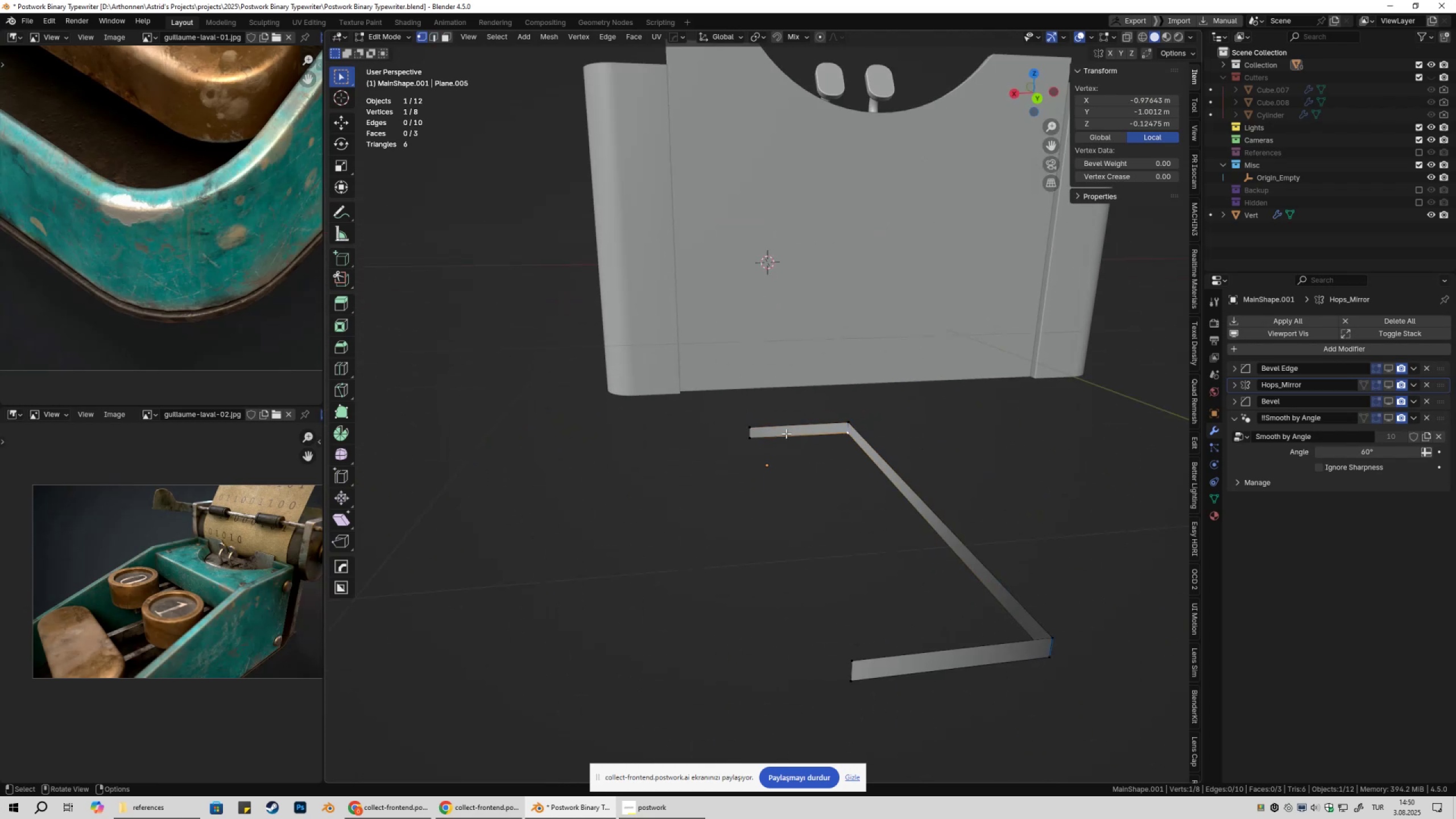 
double_click([750, 420])
 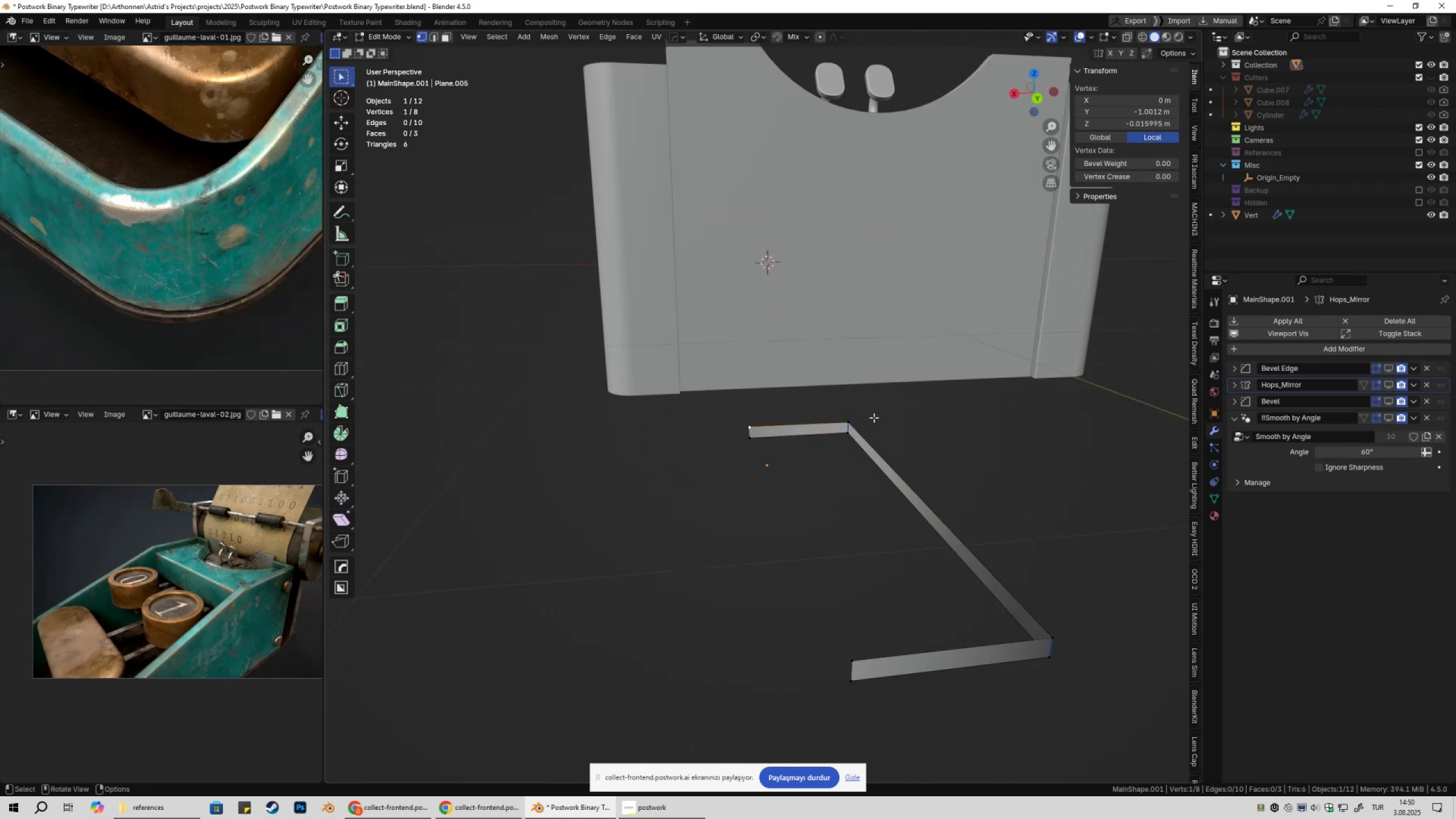 
hold_key(key=ShiftLeft, duration=1.5)
left_click([850, 415])
 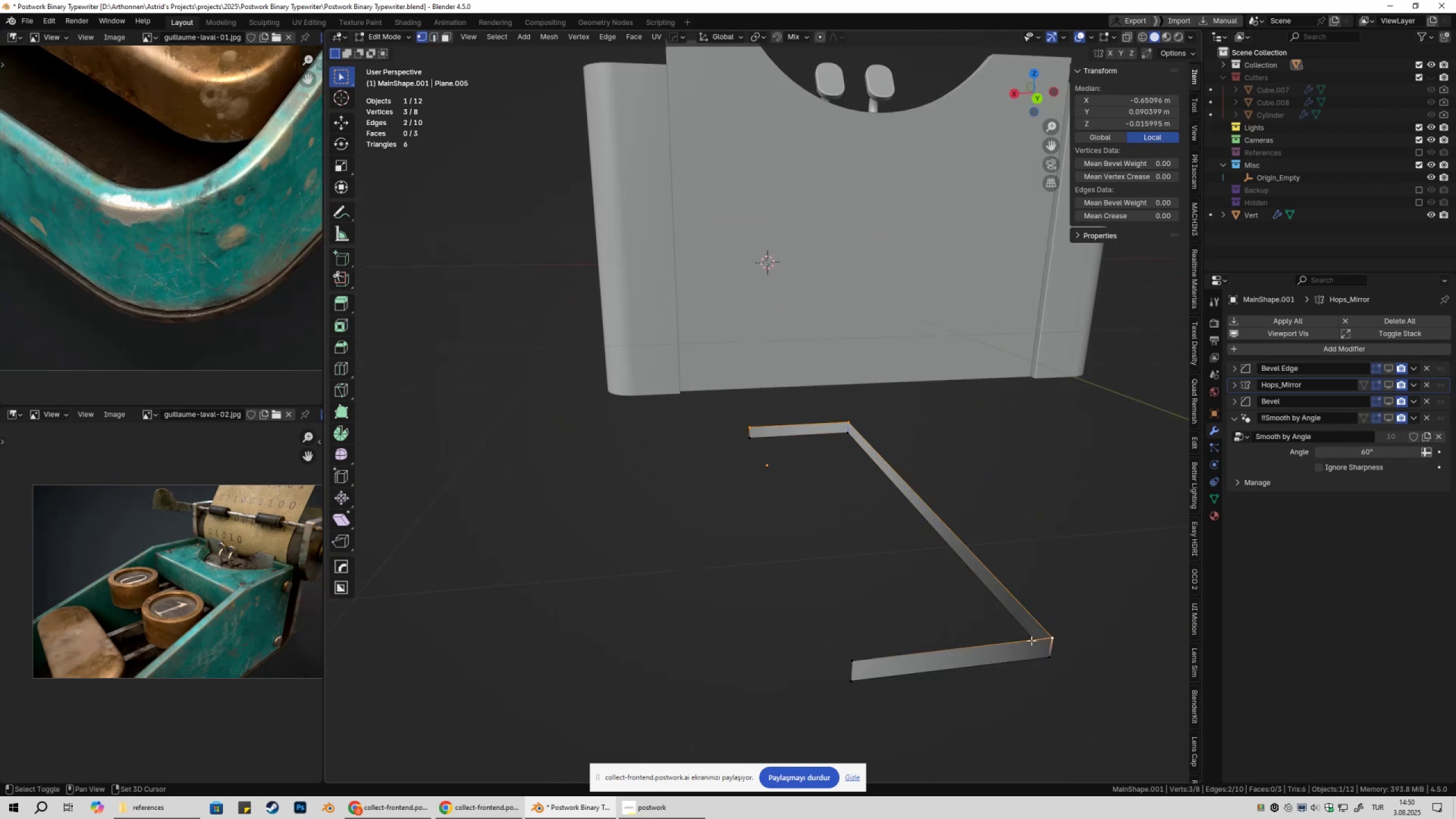 
hold_key(key=ShiftLeft, duration=0.38)
left_click([862, 661])
 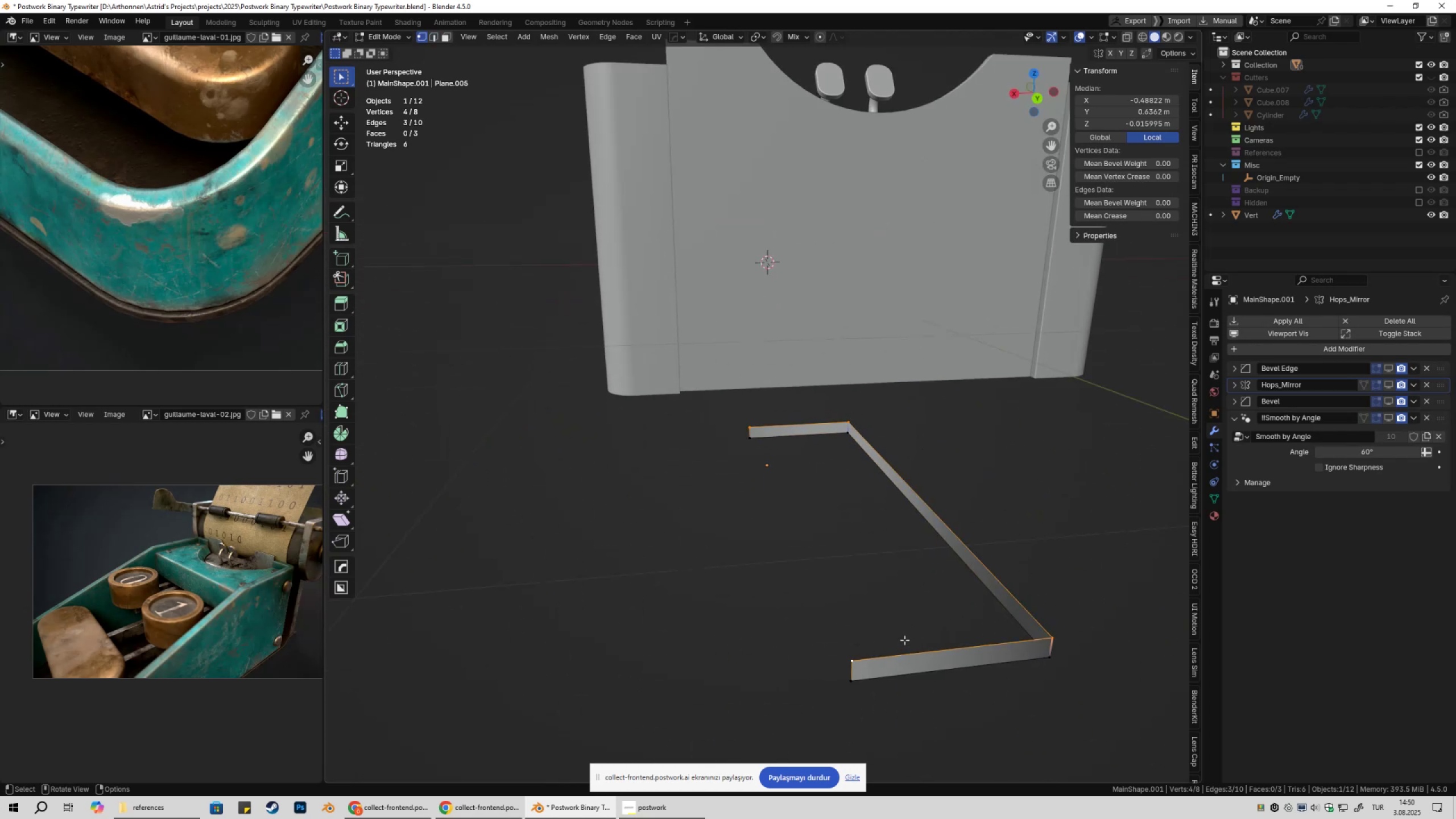 
key(F)
 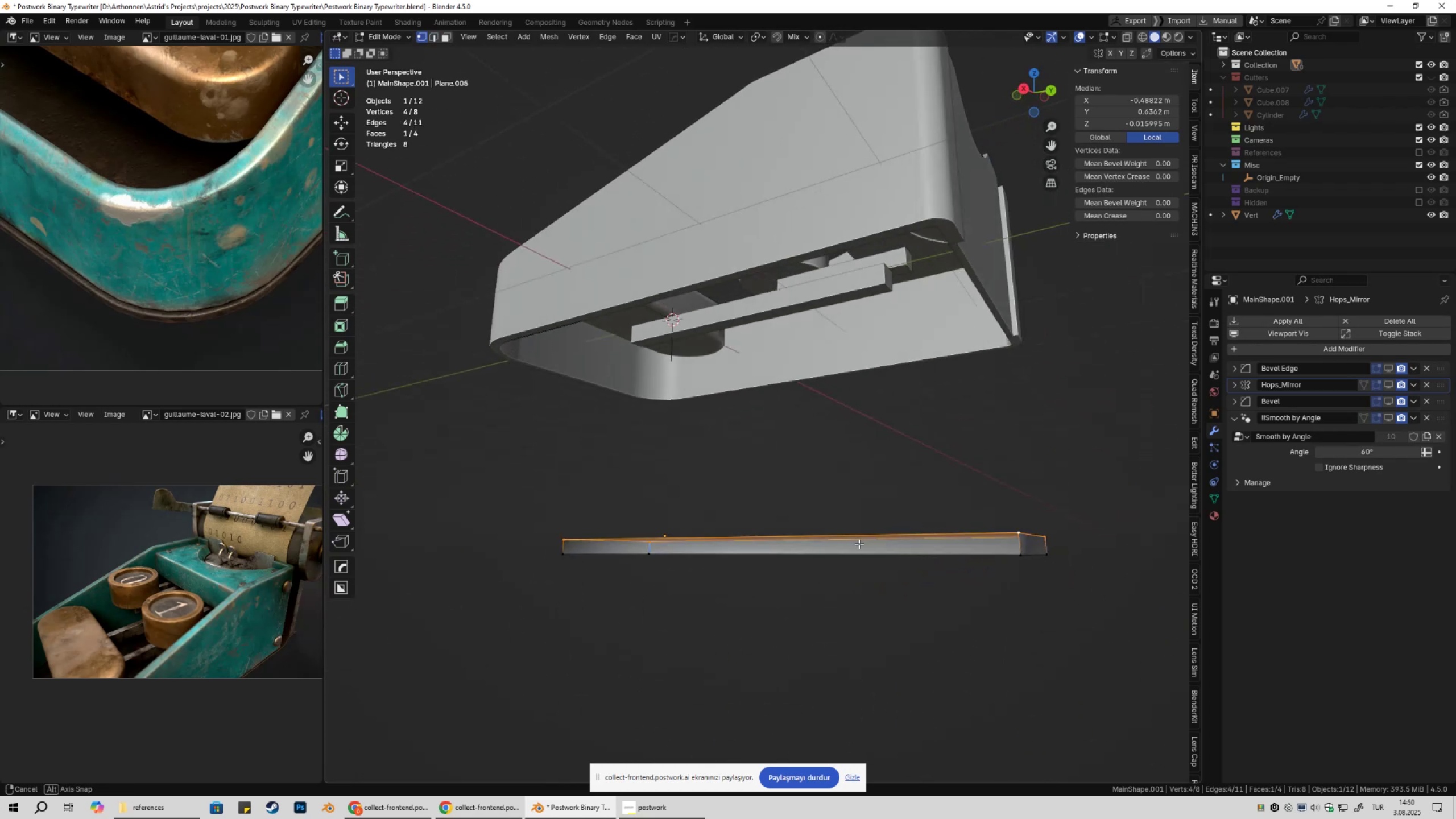 
hold_key(key=ShiftLeft, duration=0.34)
 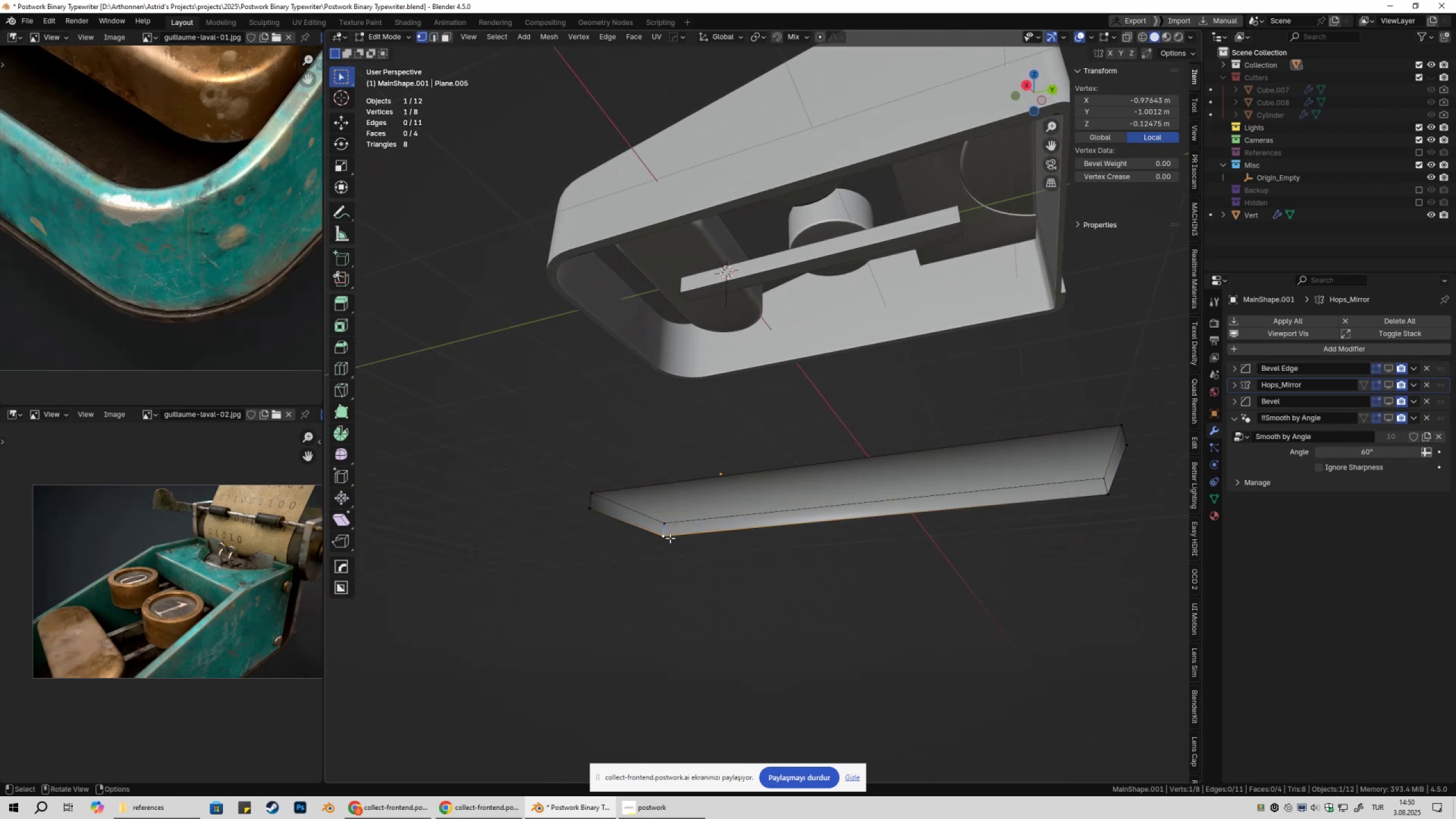 
hold_key(key=ShiftLeft, duration=0.48)
left_click([587, 507])
 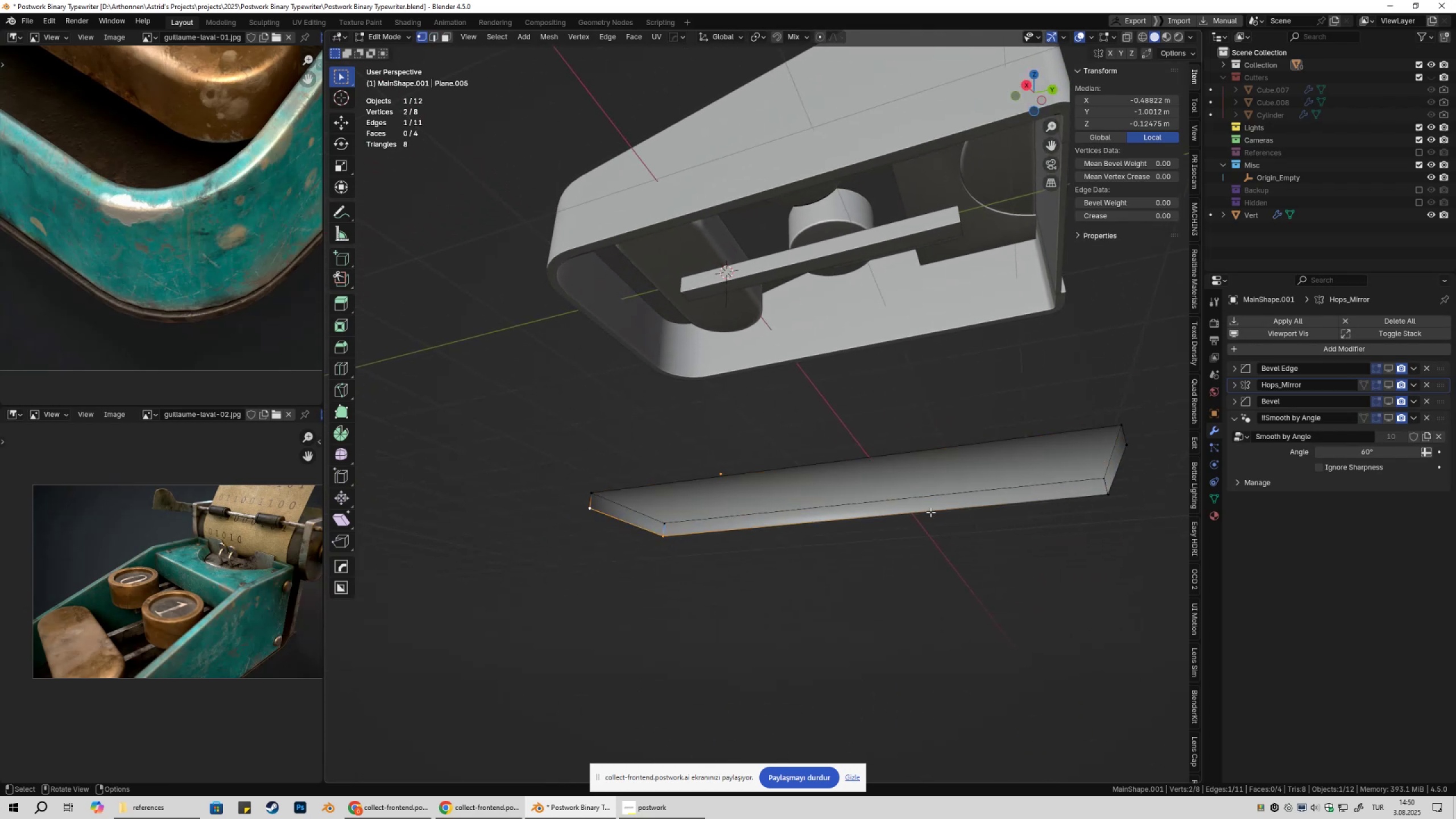 
key(Shift+ShiftLeft)
 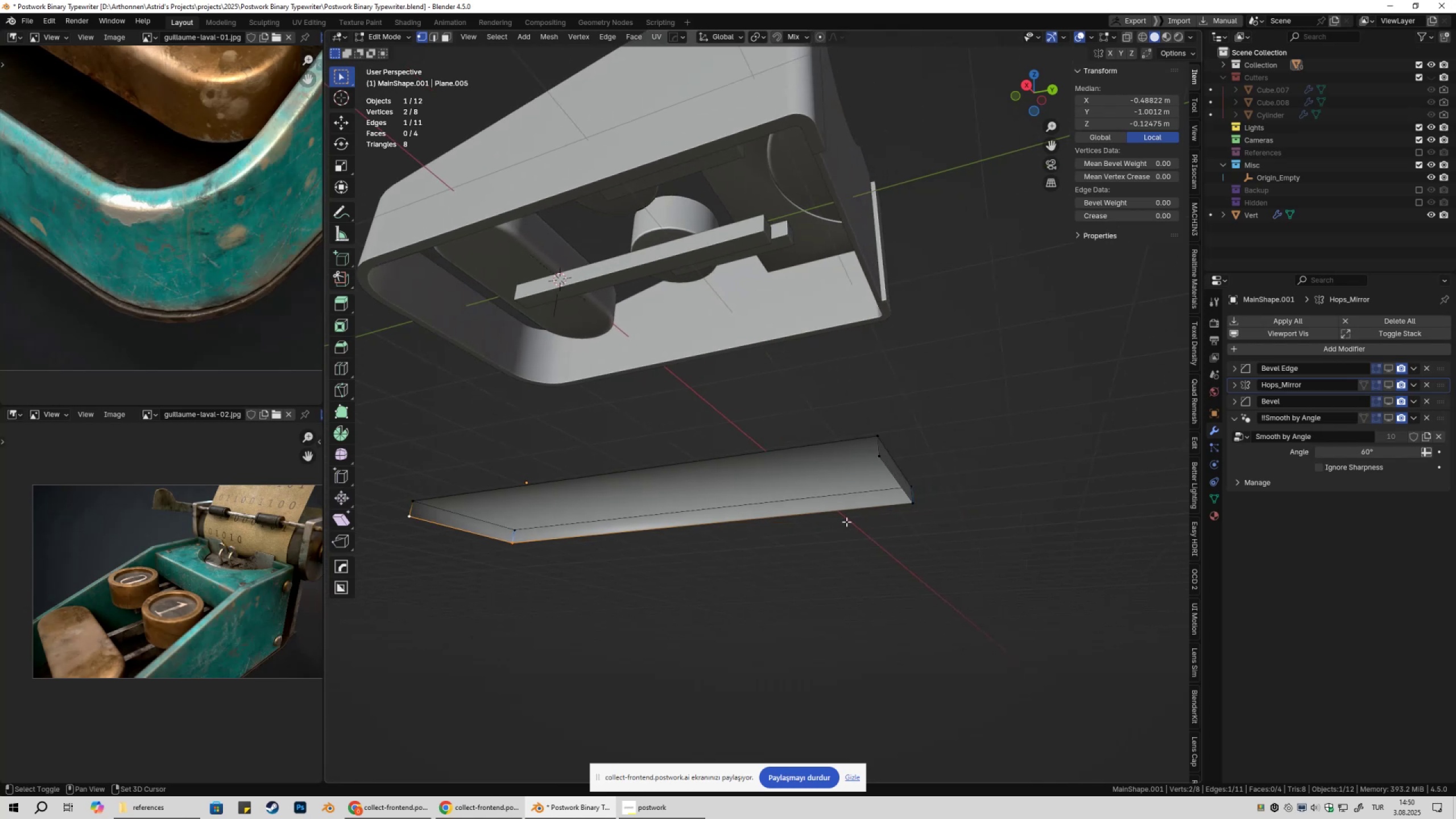 
hold_key(key=ShiftLeft, duration=0.39)
 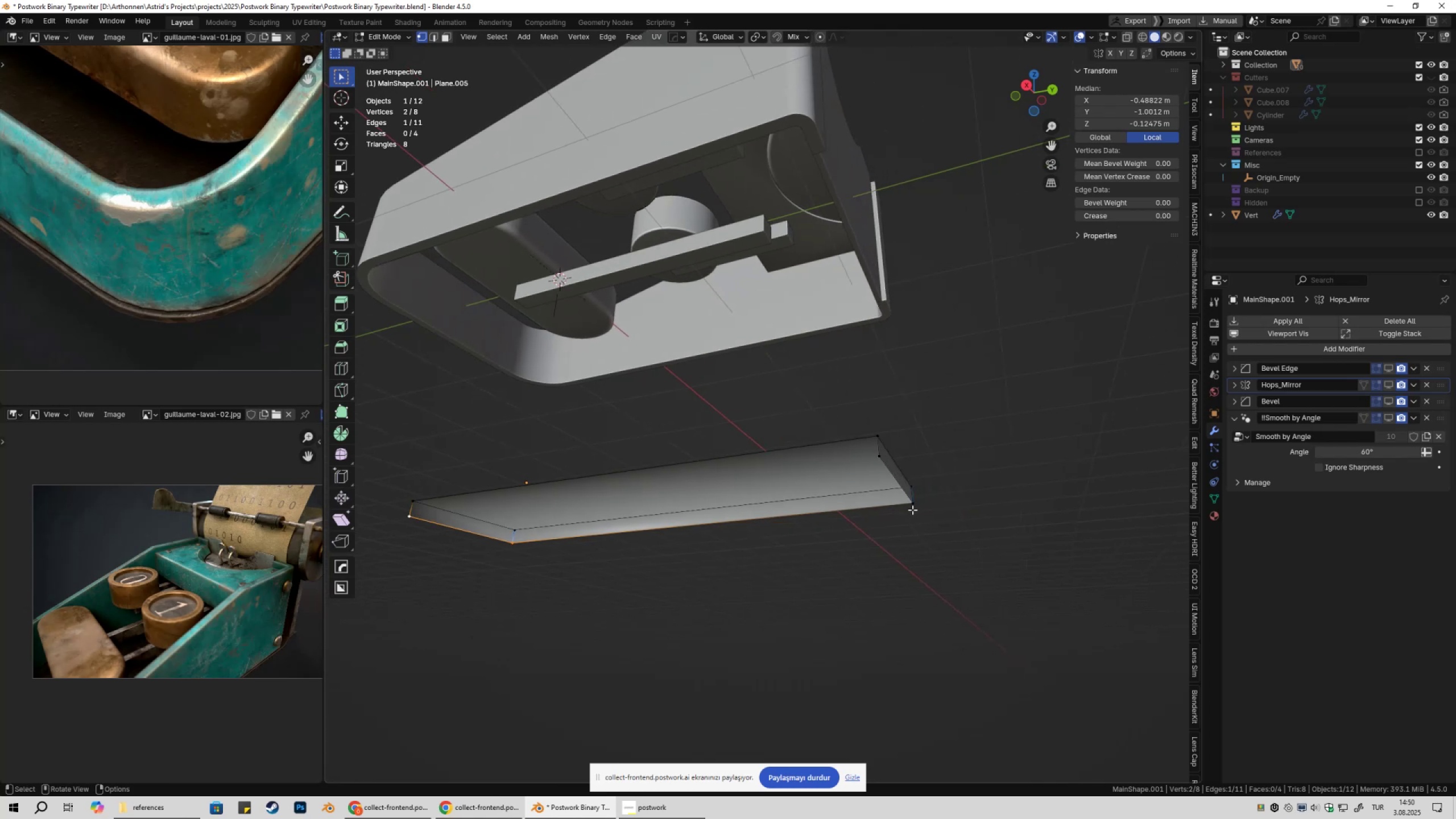 
hold_key(key=ShiftLeft, duration=0.98)
 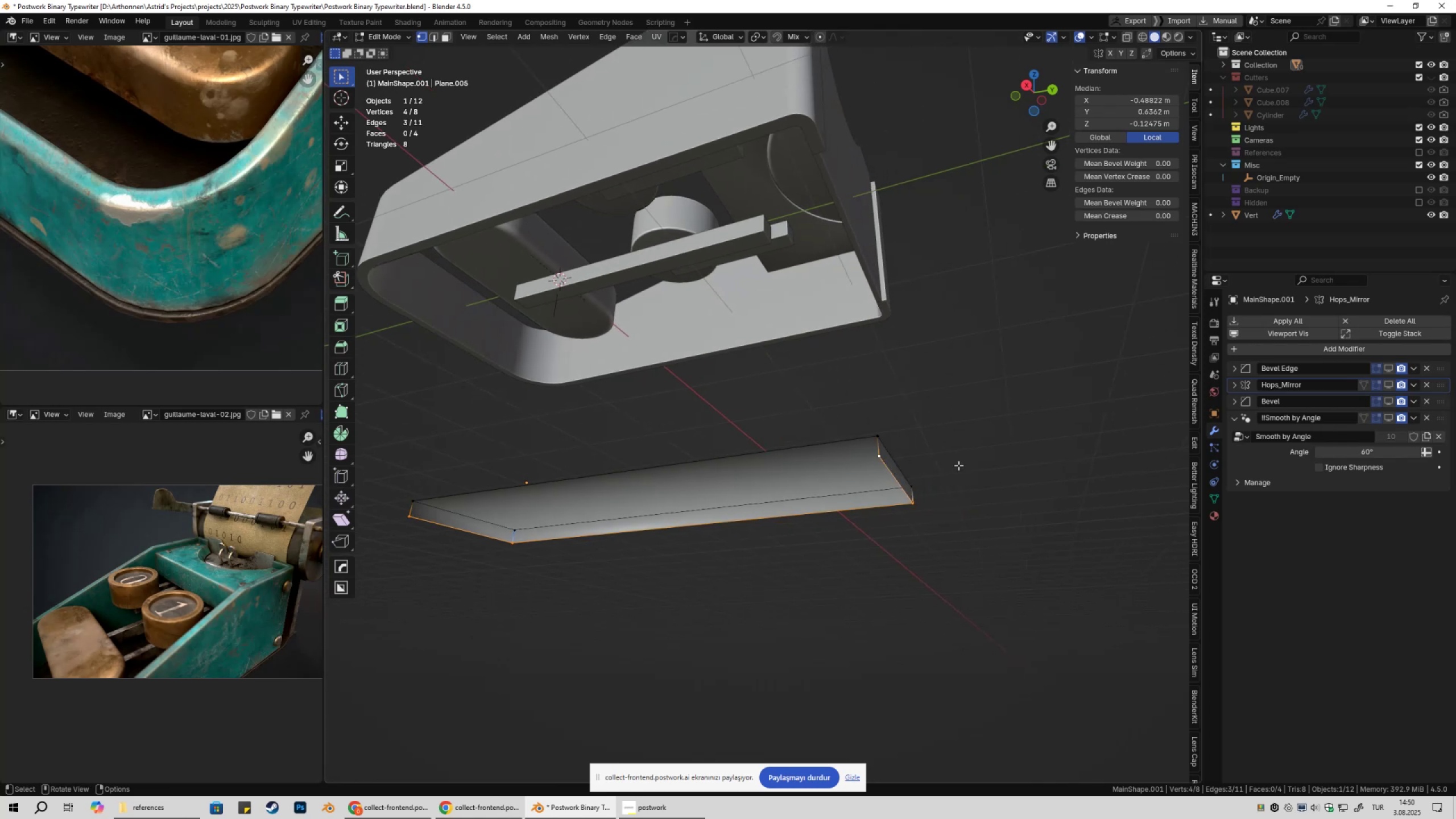 
key(F)
 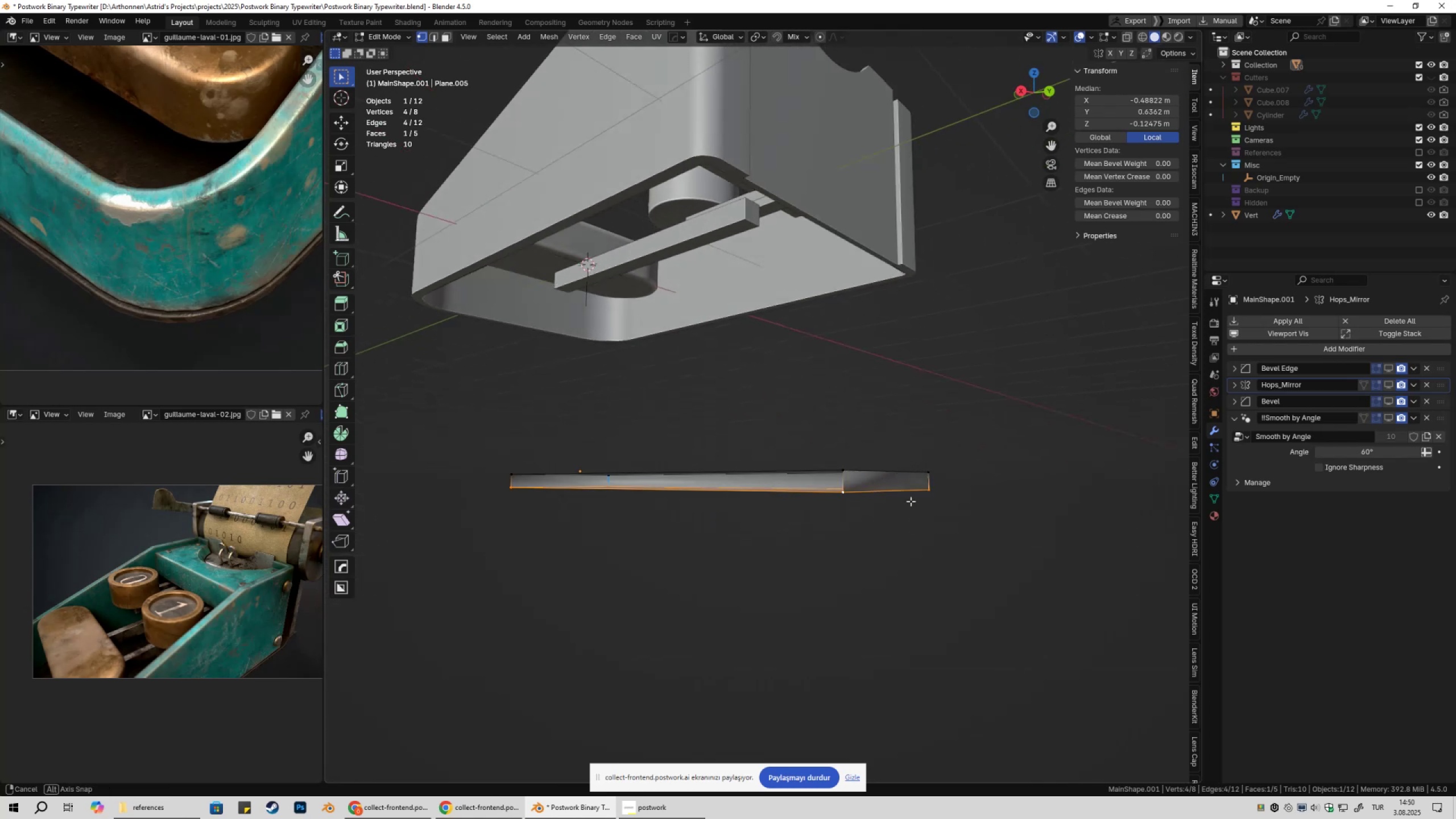 
key(Tab)
 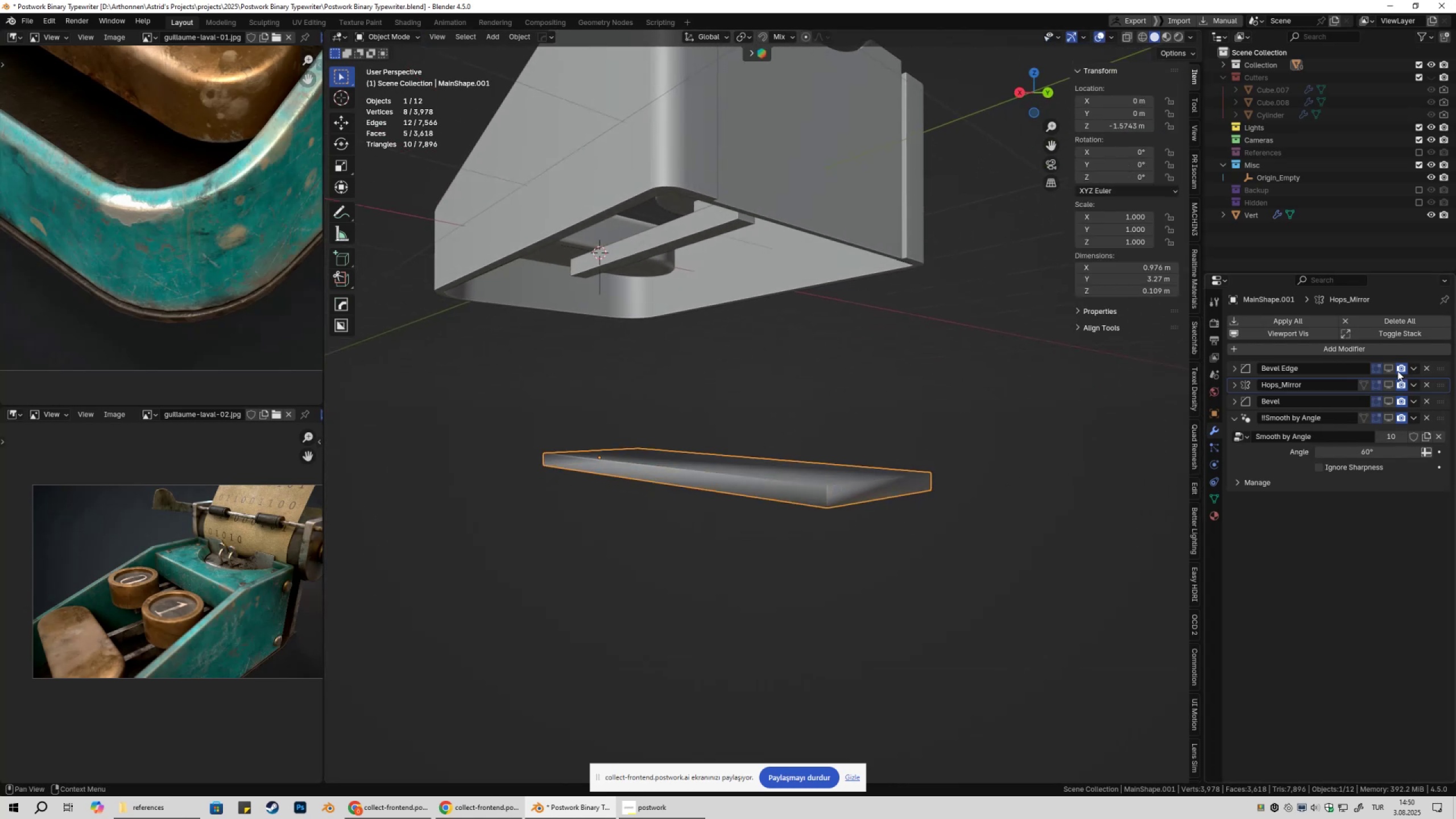 
left_click_drag(start_coordinate=[1391, 367], to_coordinate=[1389, 421])
 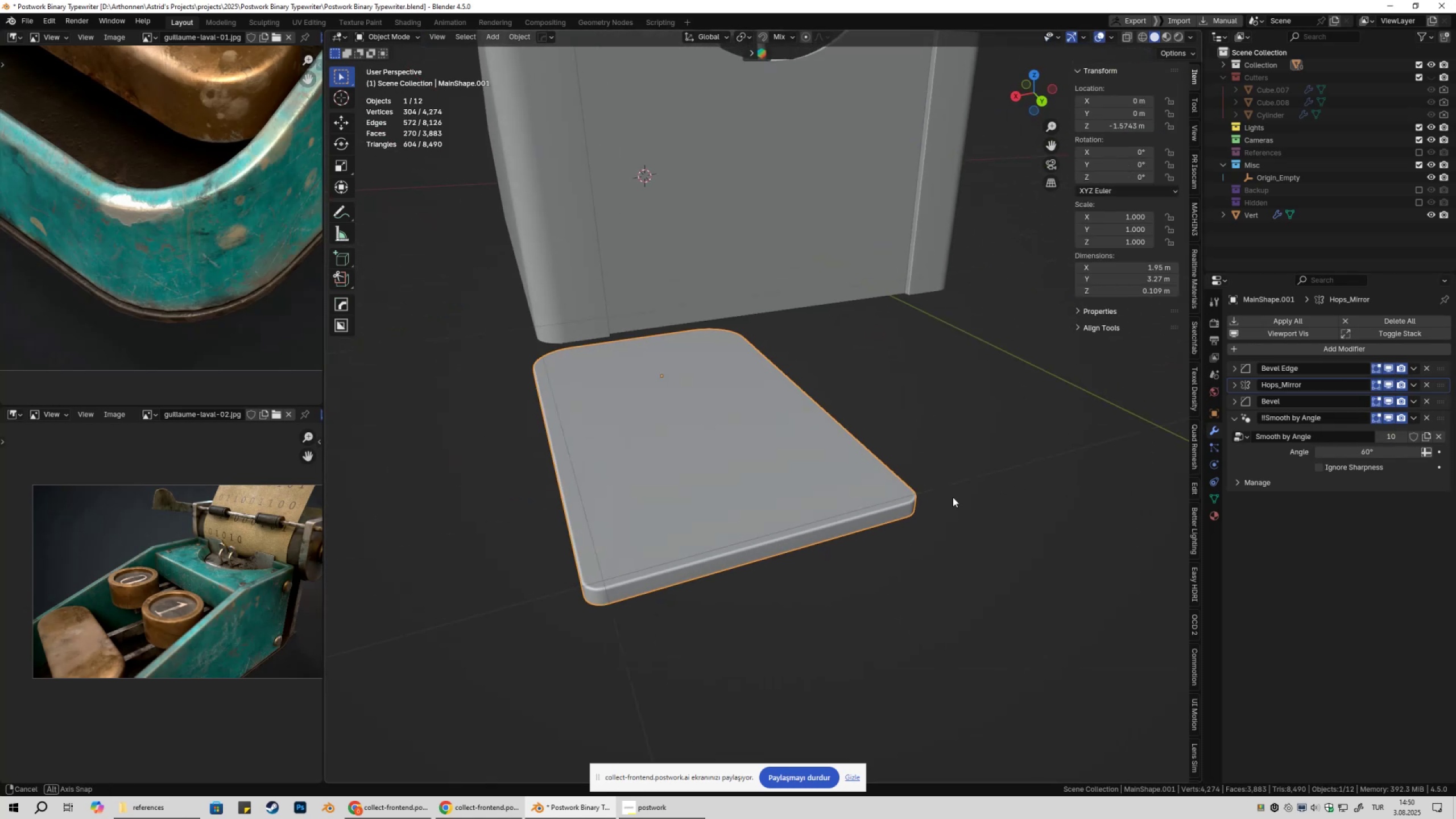 
key(Tab)
 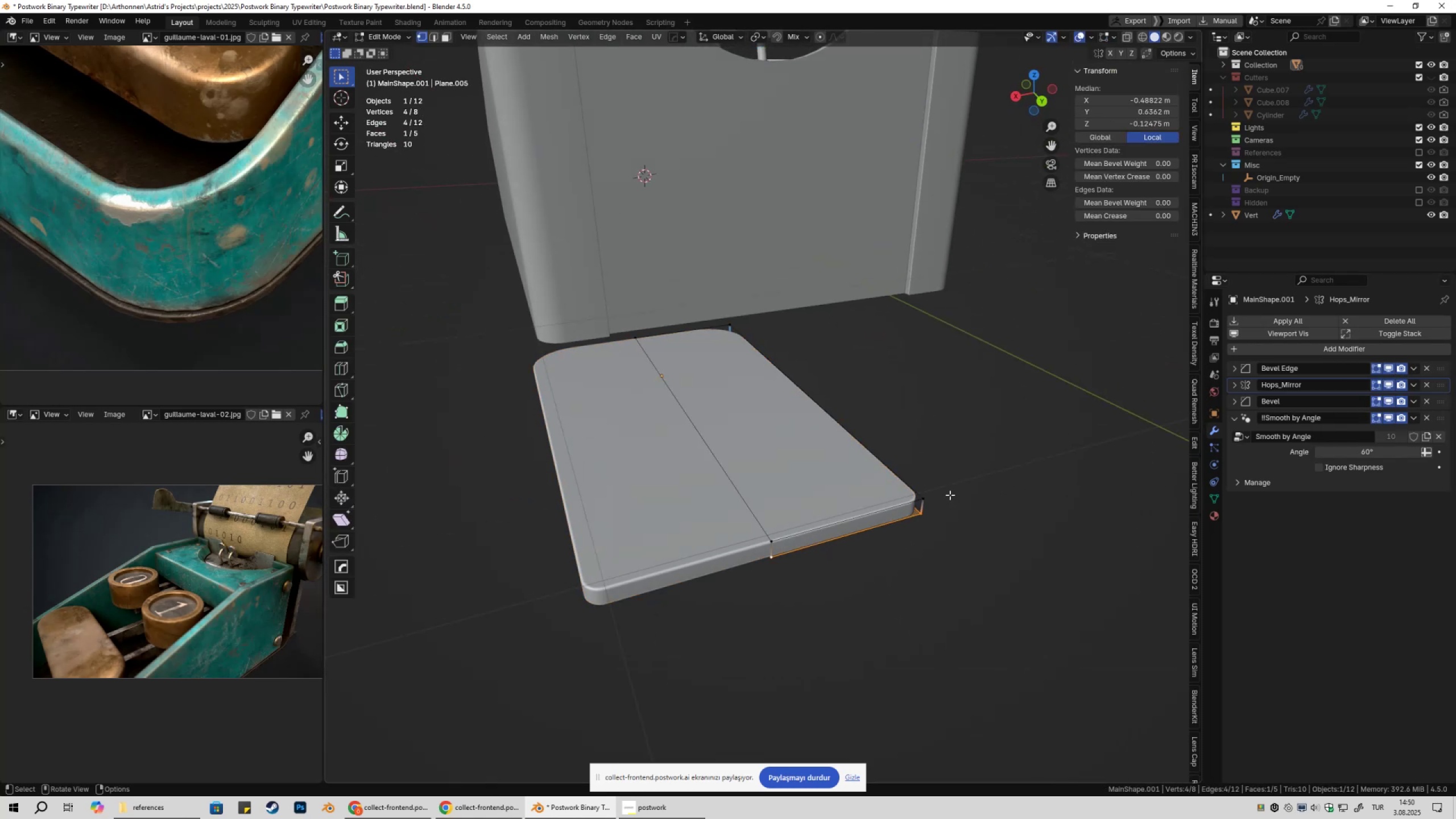 
key(Tab)
 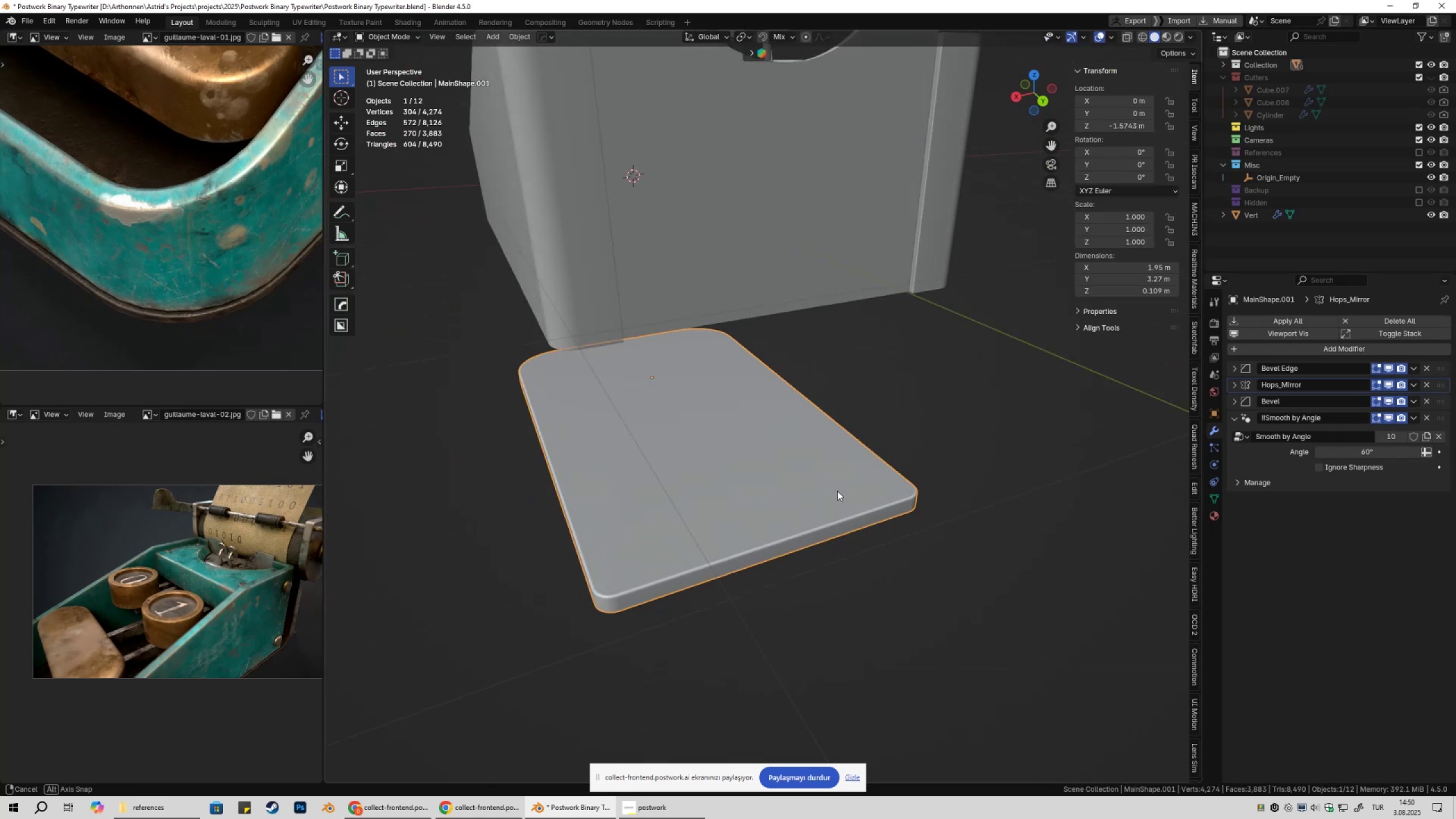 
key(Tab)
 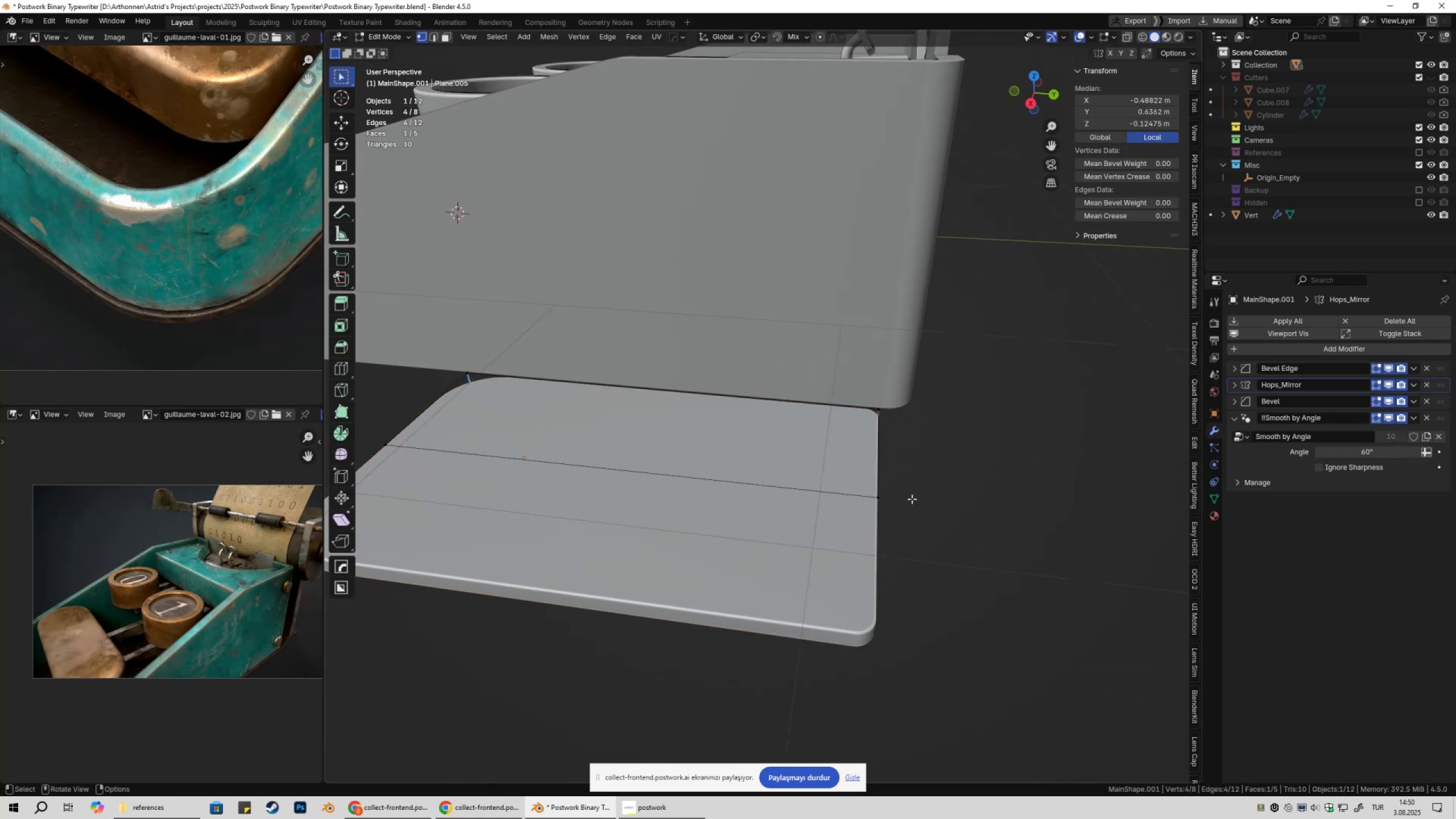 
key(A)
 